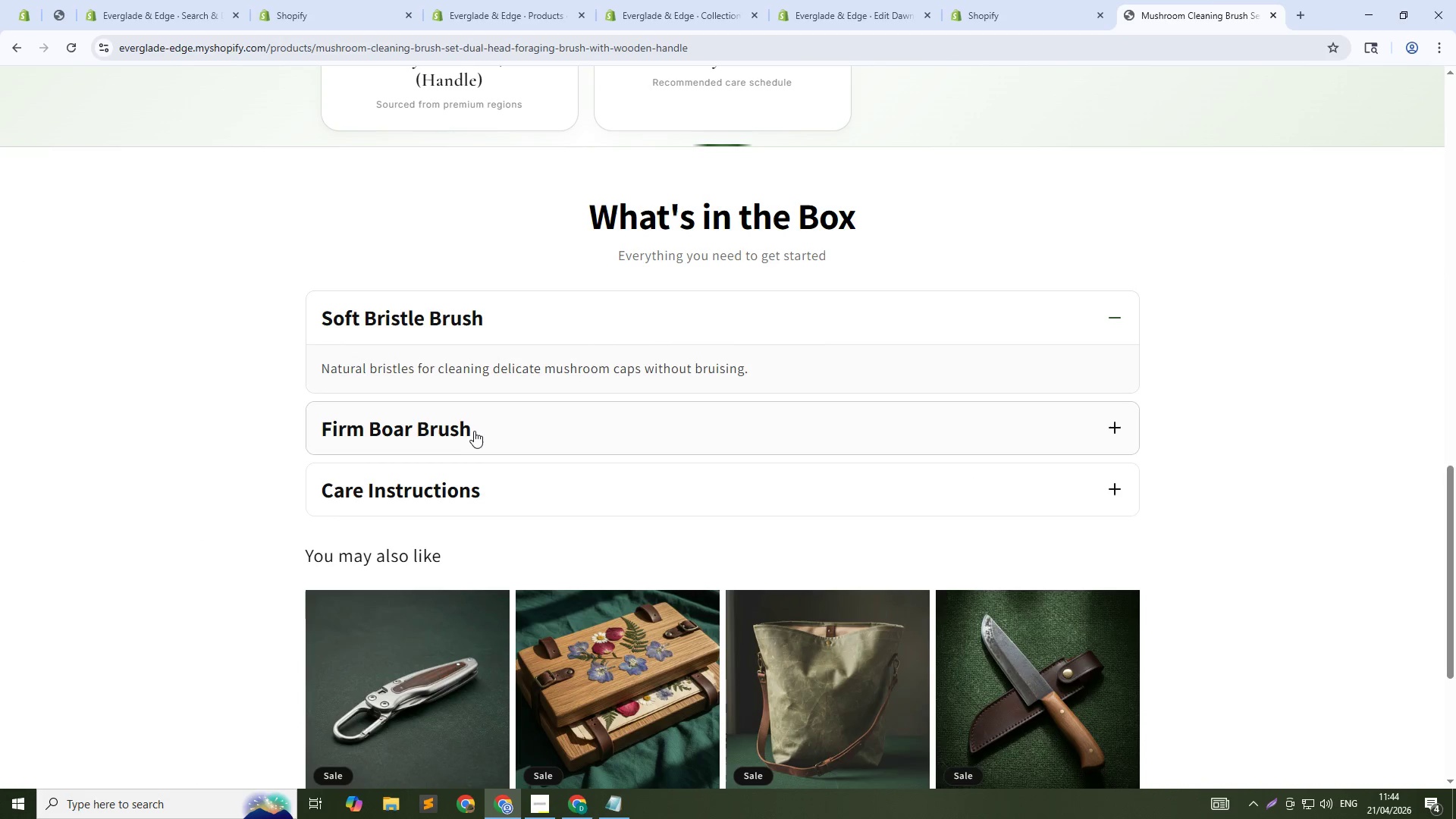 
left_click([465, 438])
 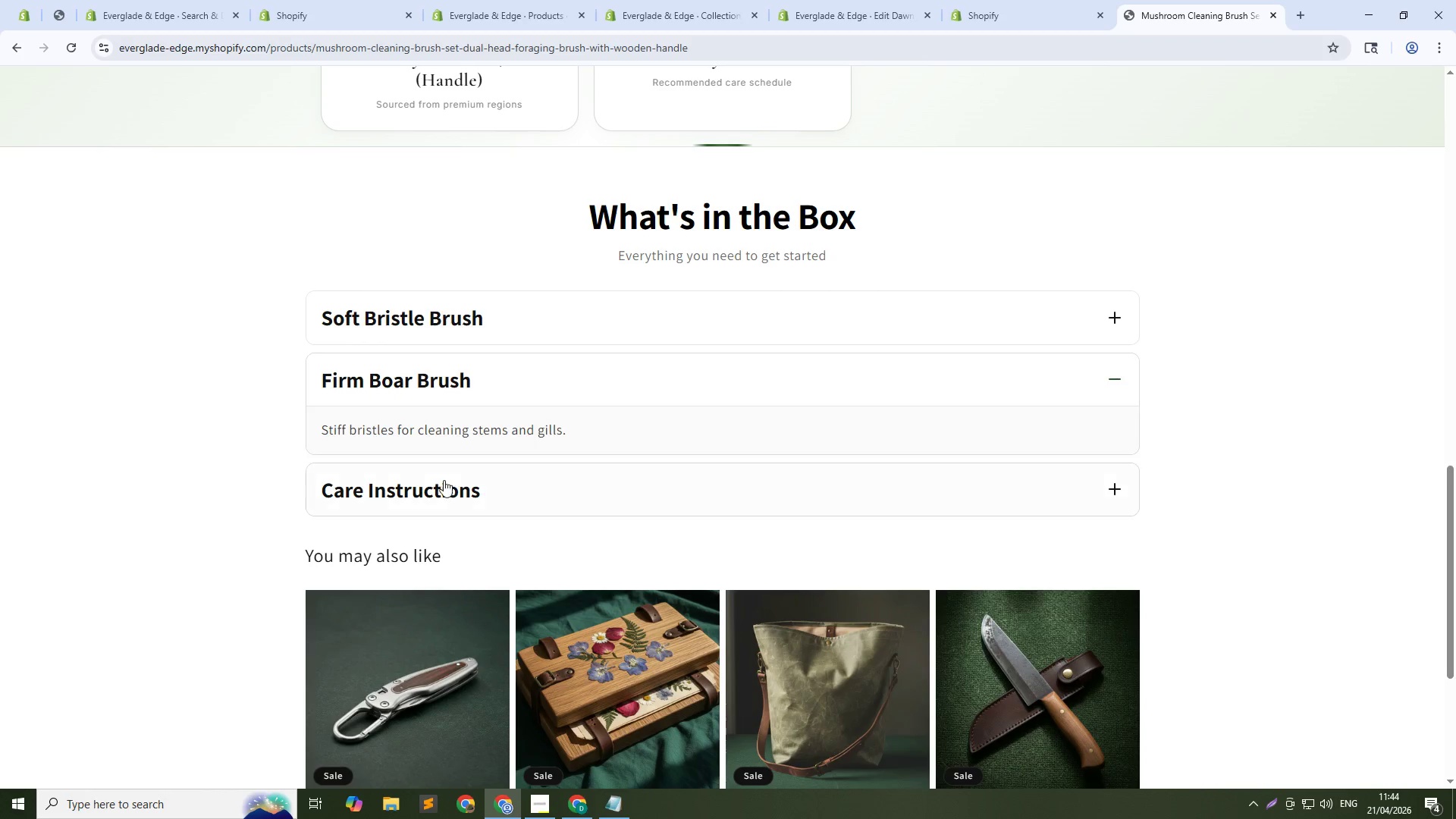 
left_click([444, 491])
 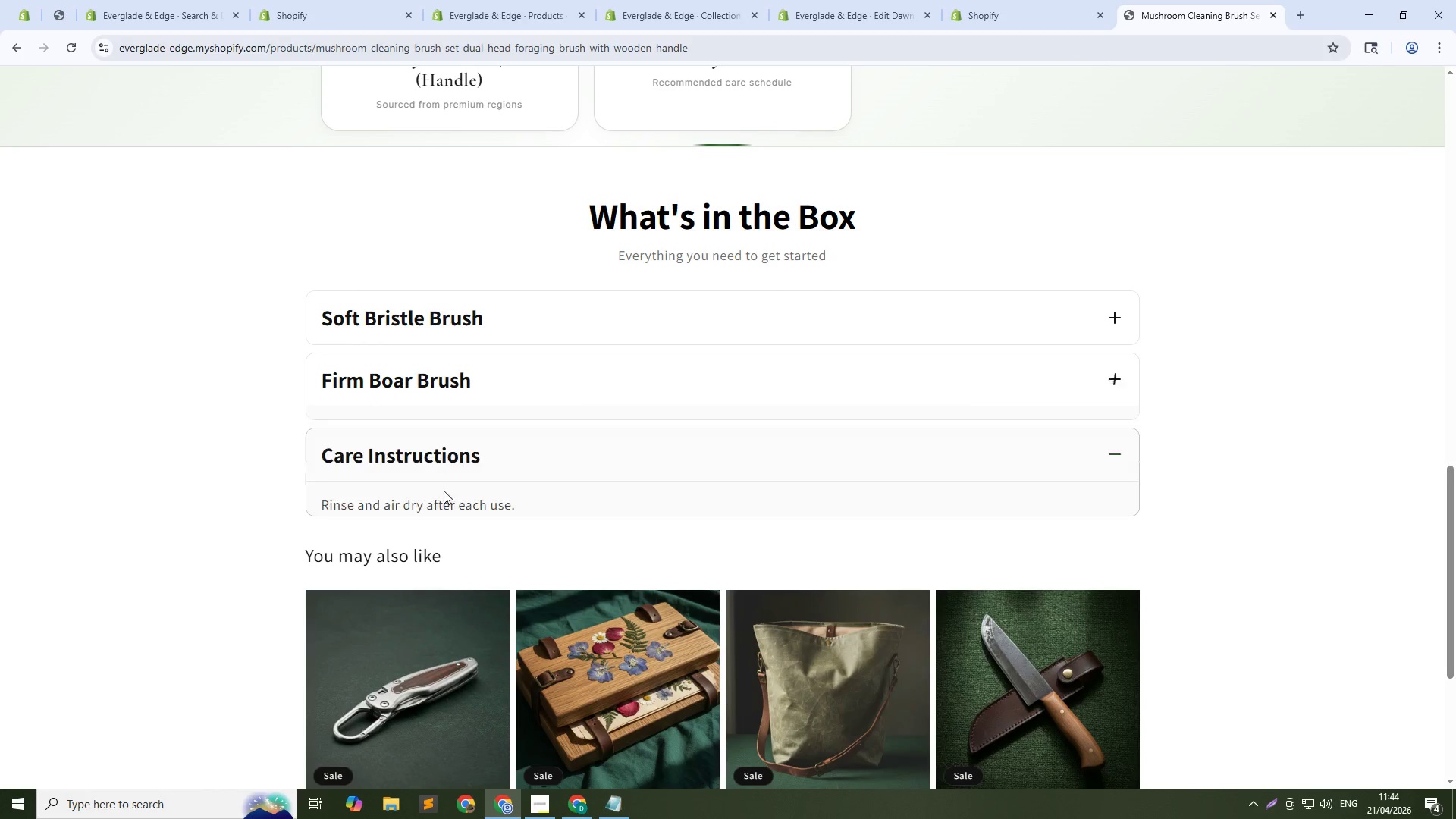 
scroll: coordinate [444, 498], scroll_direction: down, amount: 4.0
 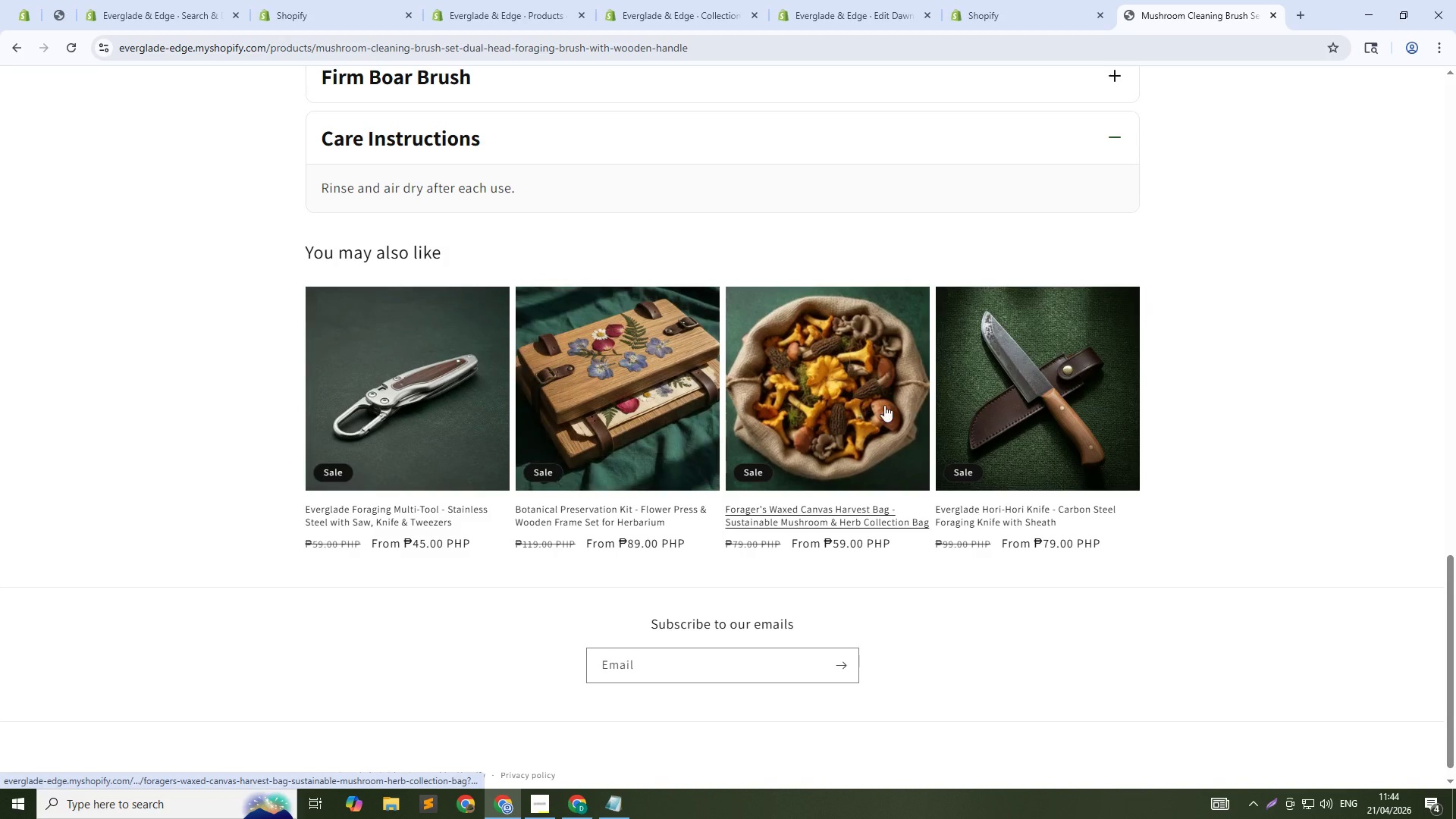 
wait(11.88)
 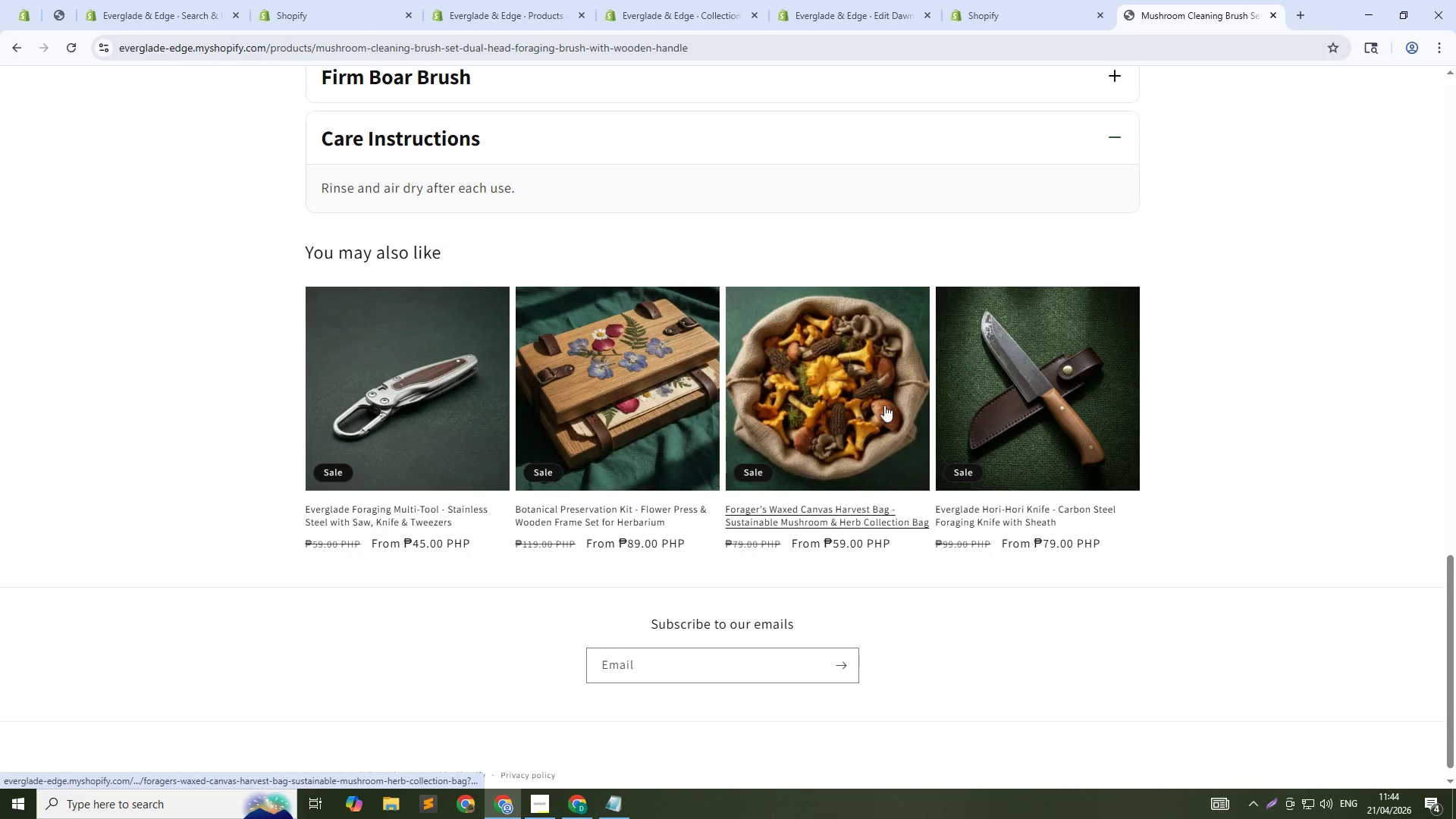 
scroll: coordinate [623, 379], scroll_direction: up, amount: 4.0
 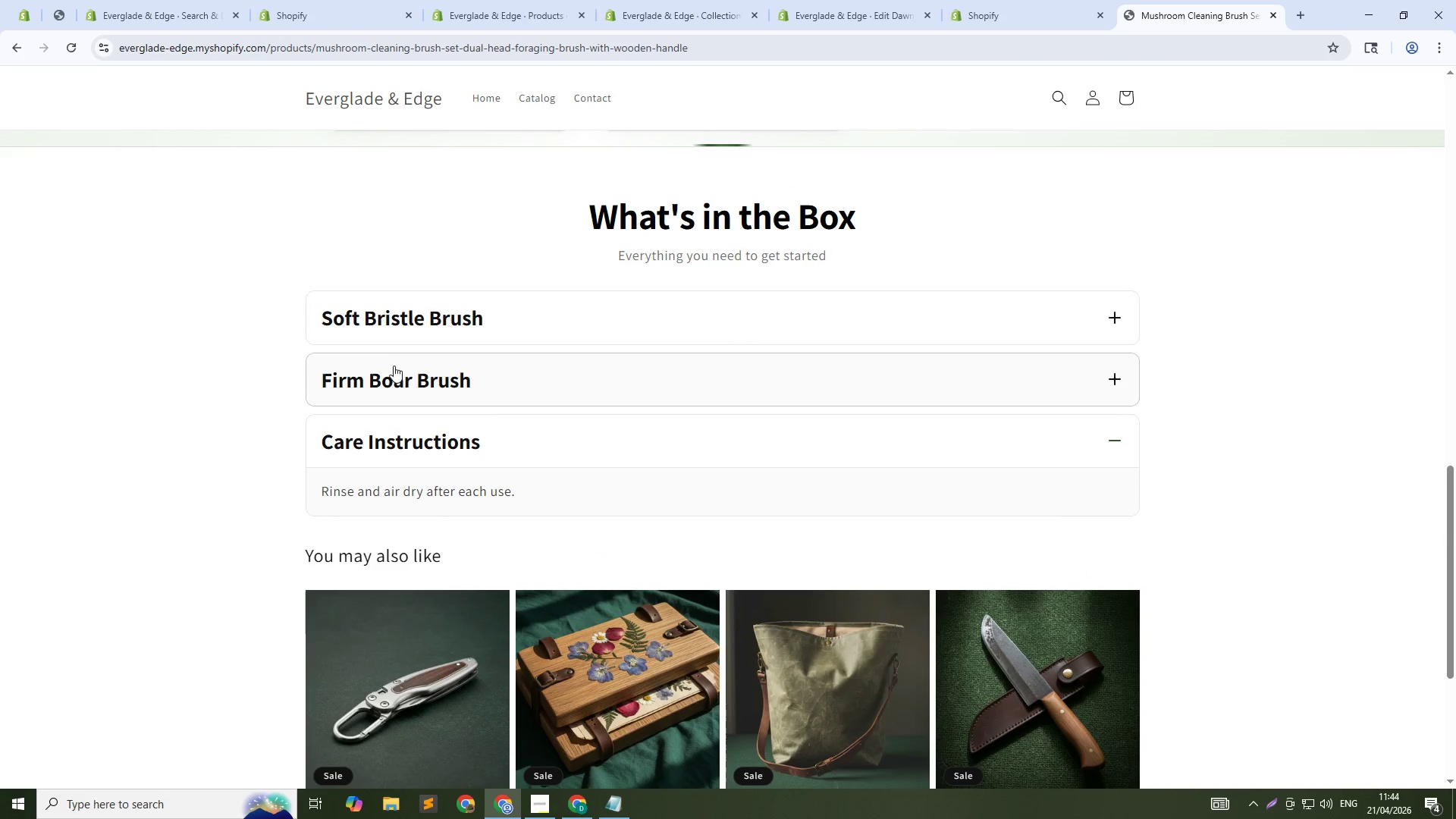 
left_click([394, 368])
 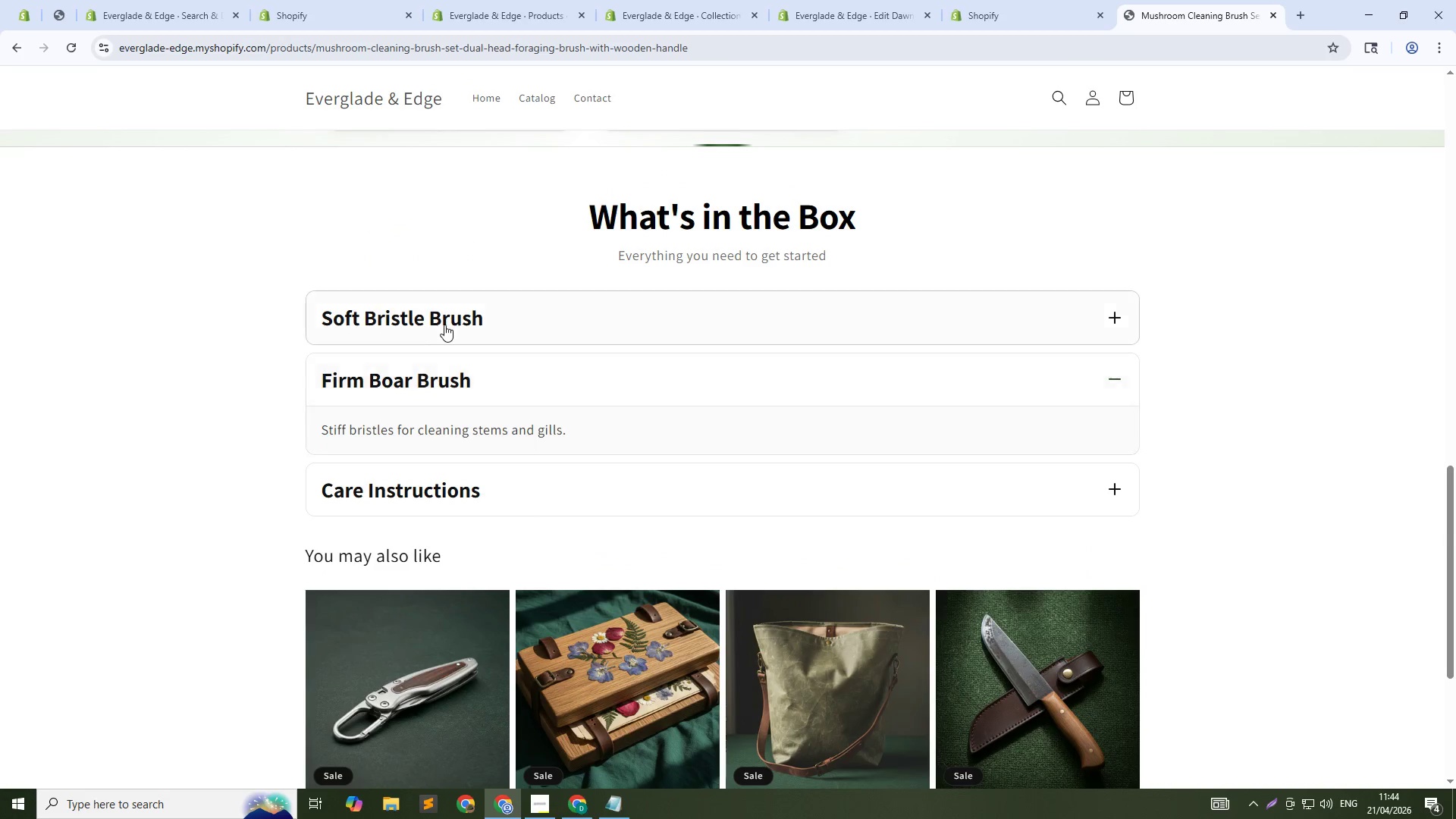 
left_click([446, 323])
 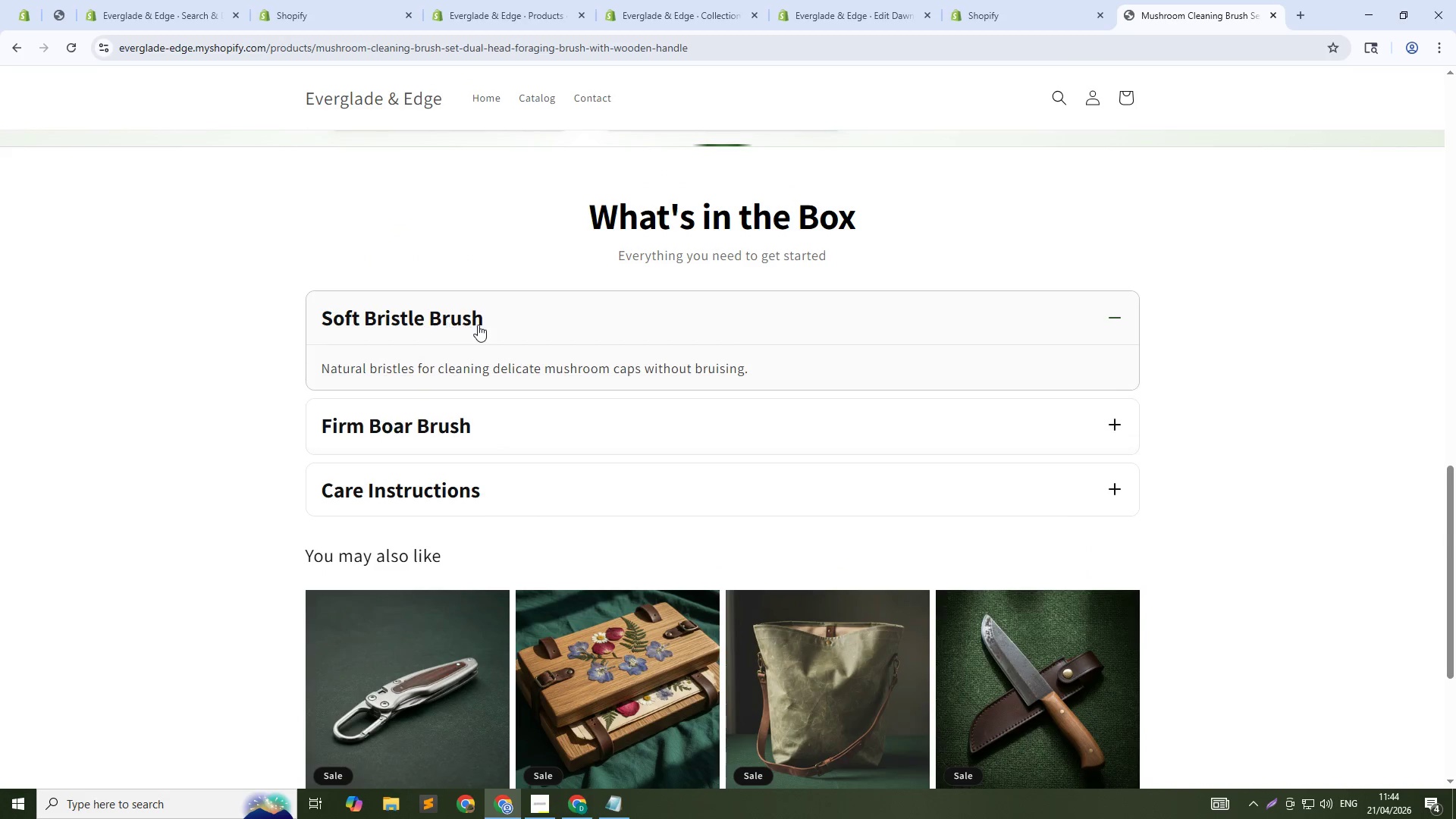 
scroll: coordinate [478, 325], scroll_direction: up, amount: 3.0
 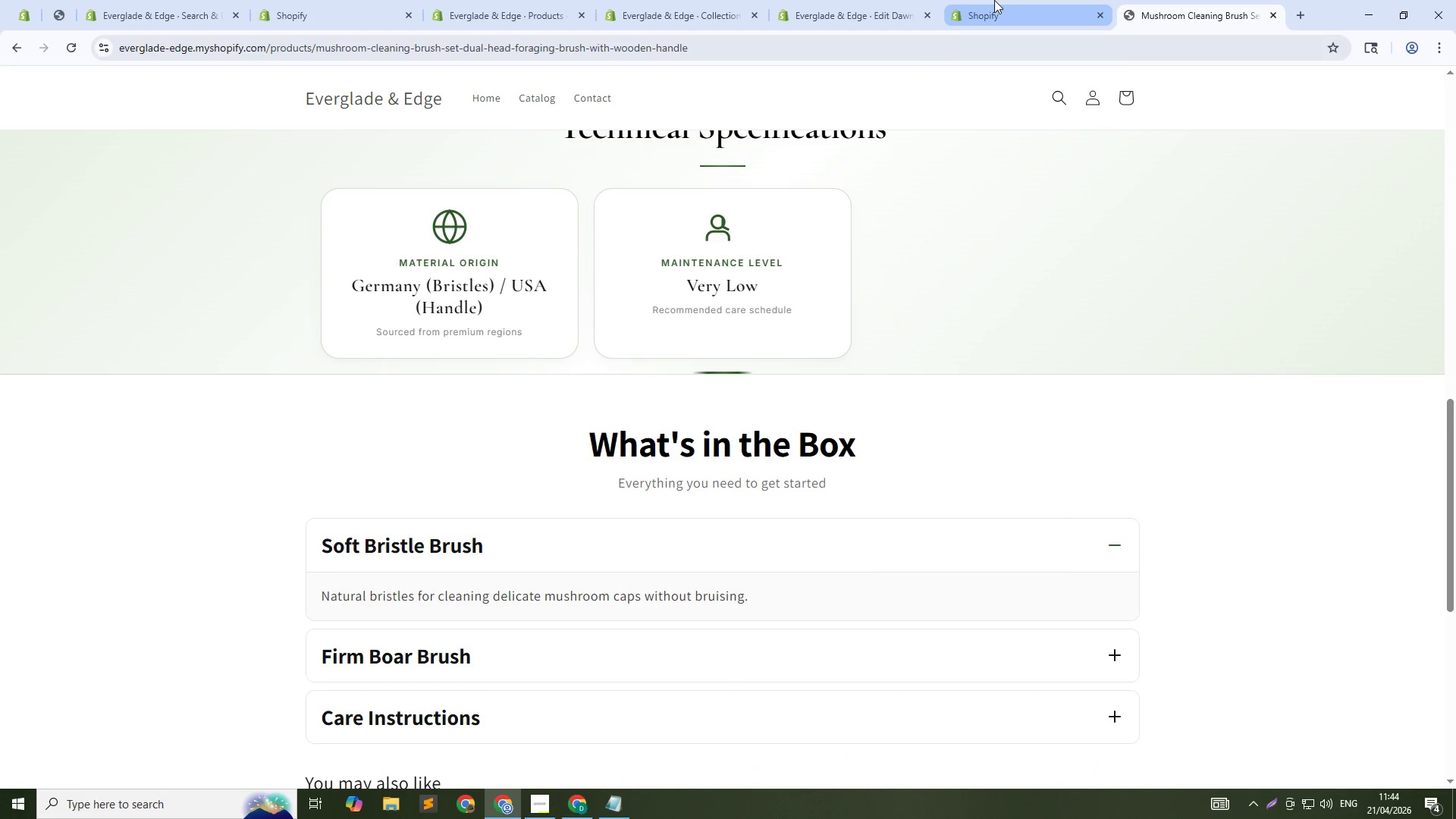 
left_click([1004, 0])
 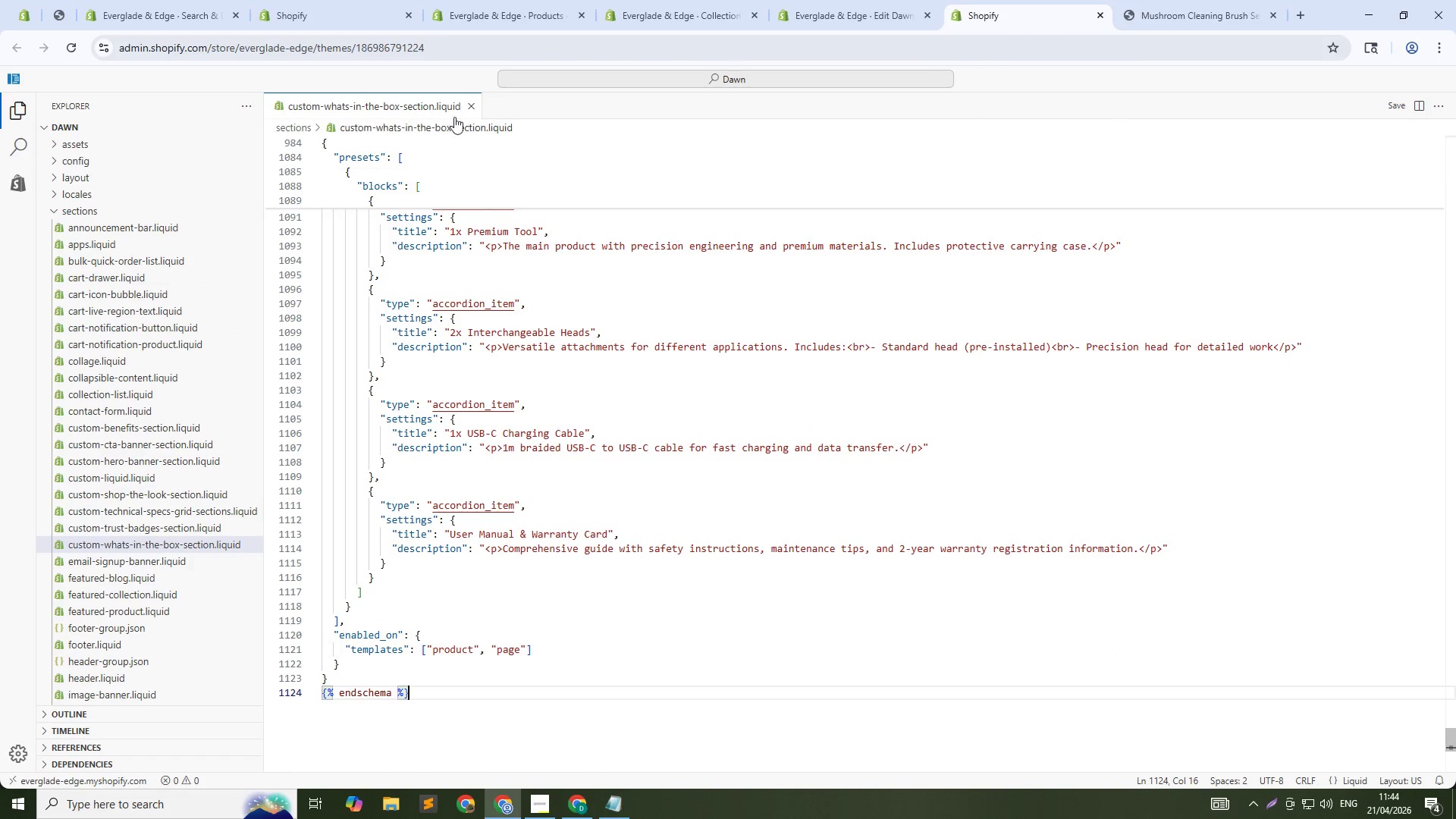 
middle_click([422, 108])
 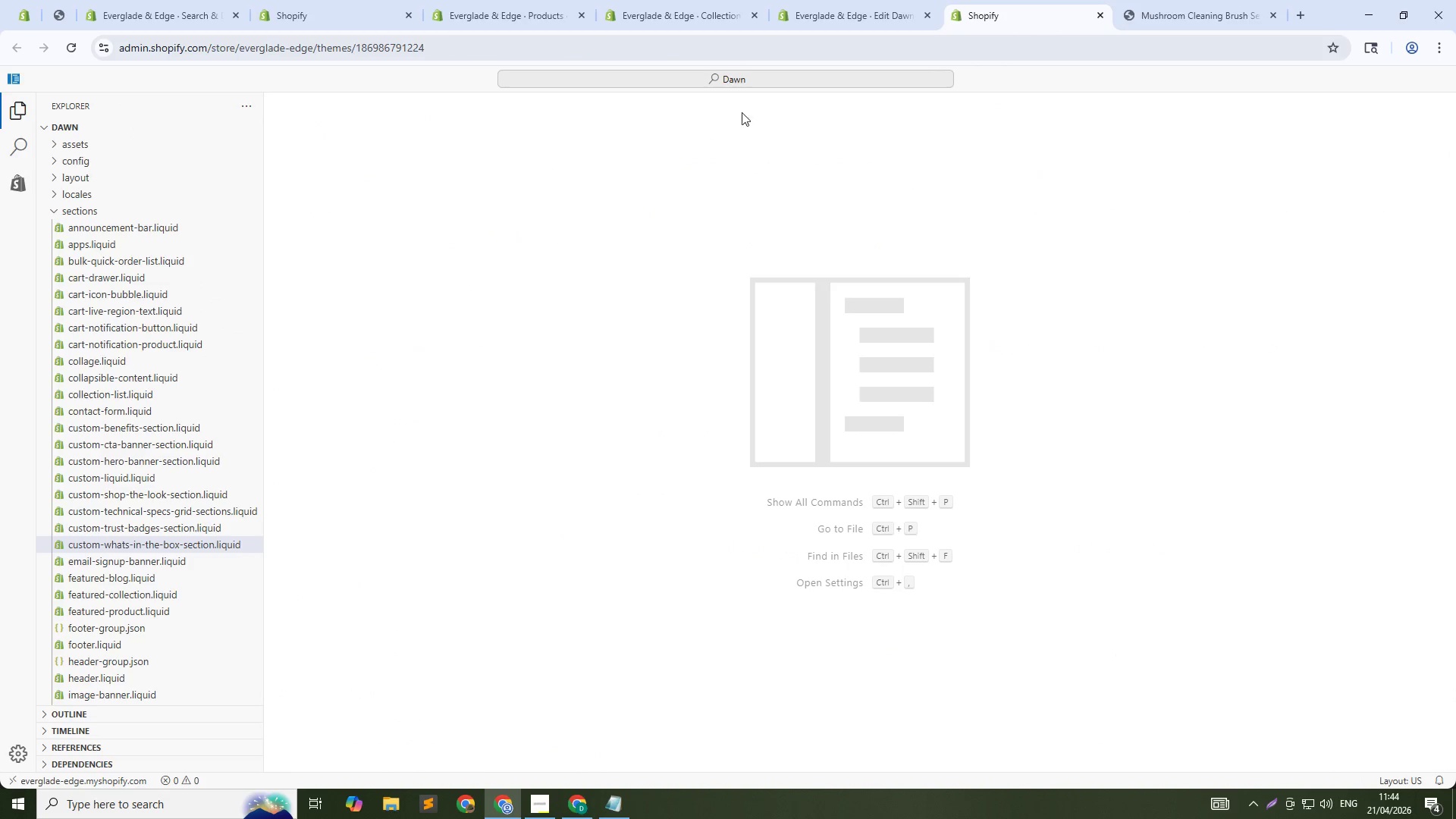 
hold_key(key=AltLeft, duration=0.72)
 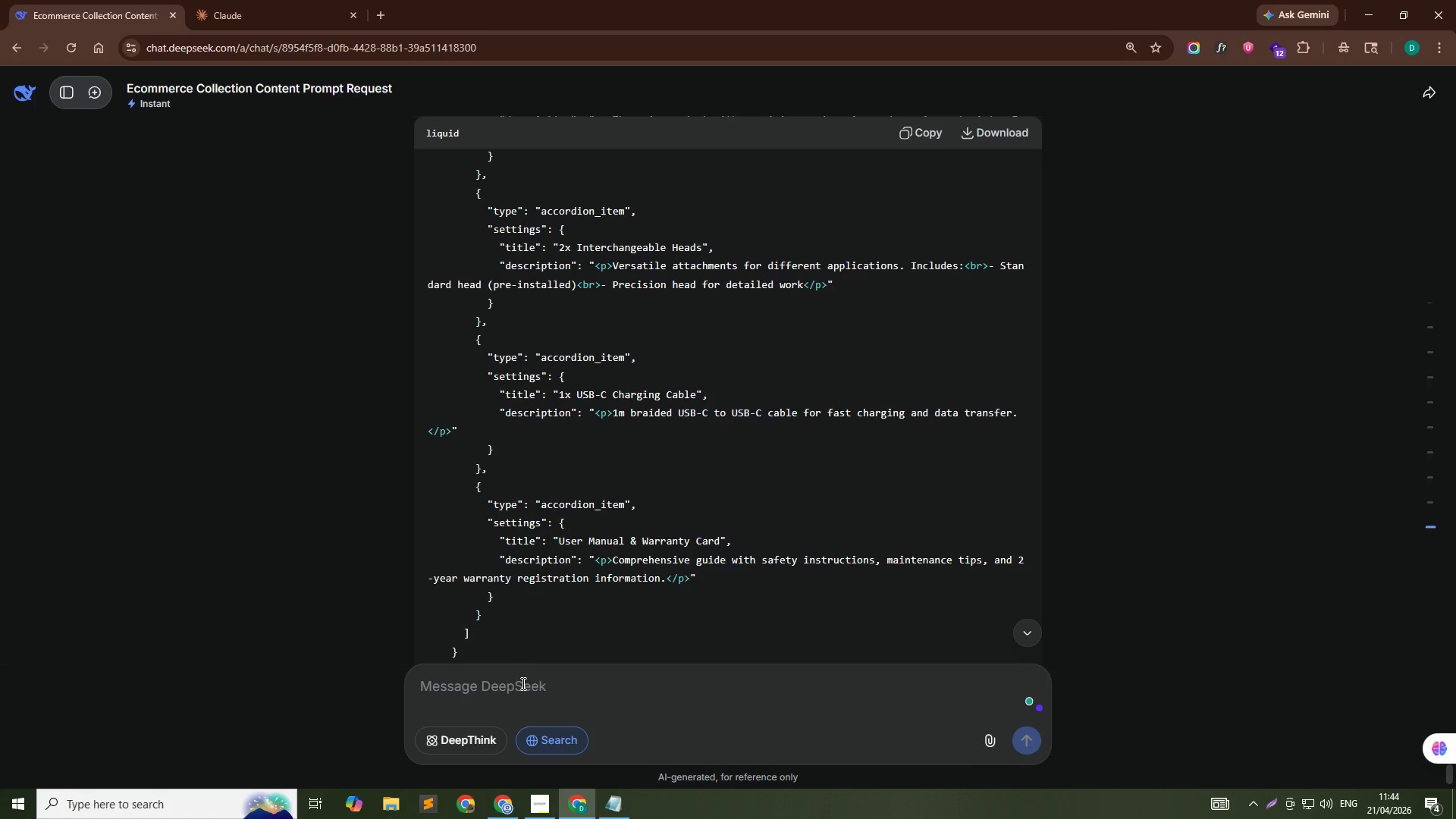 
key(Tab)
key(Tab)
type(fa)
 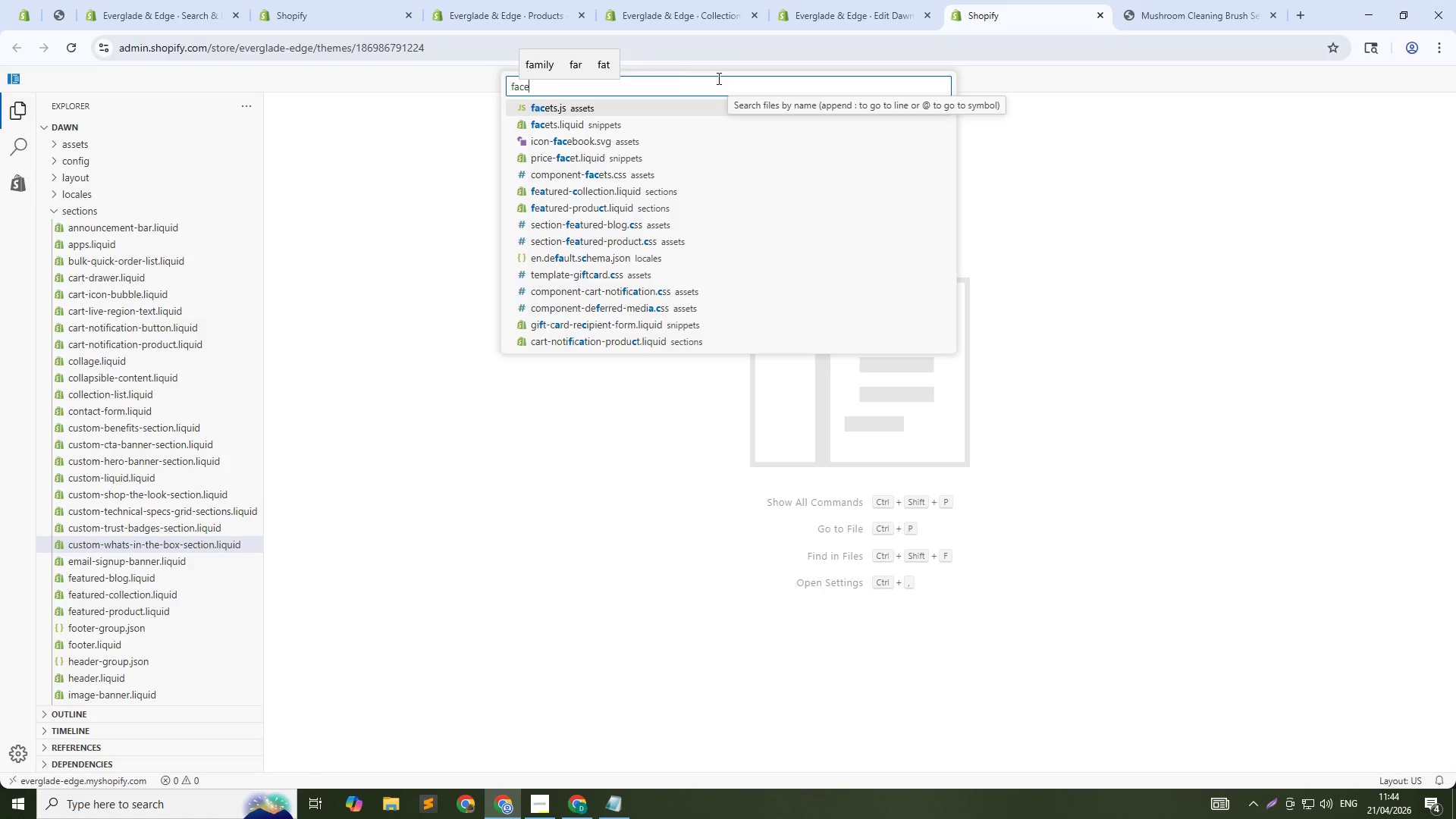 
hold_key(key=AltLeft, duration=0.41)
 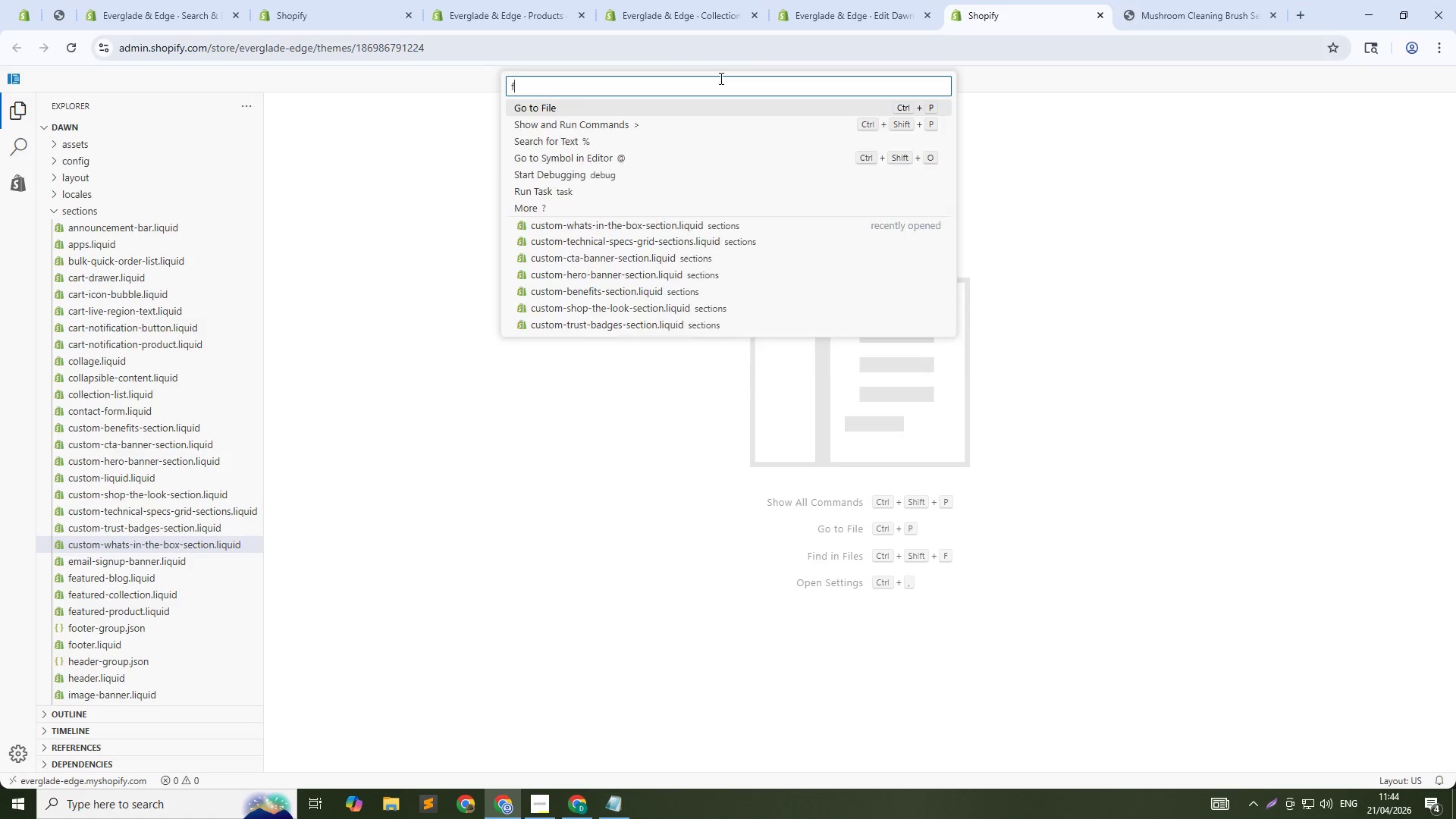 
hold_key(key=C, duration=4.19)
 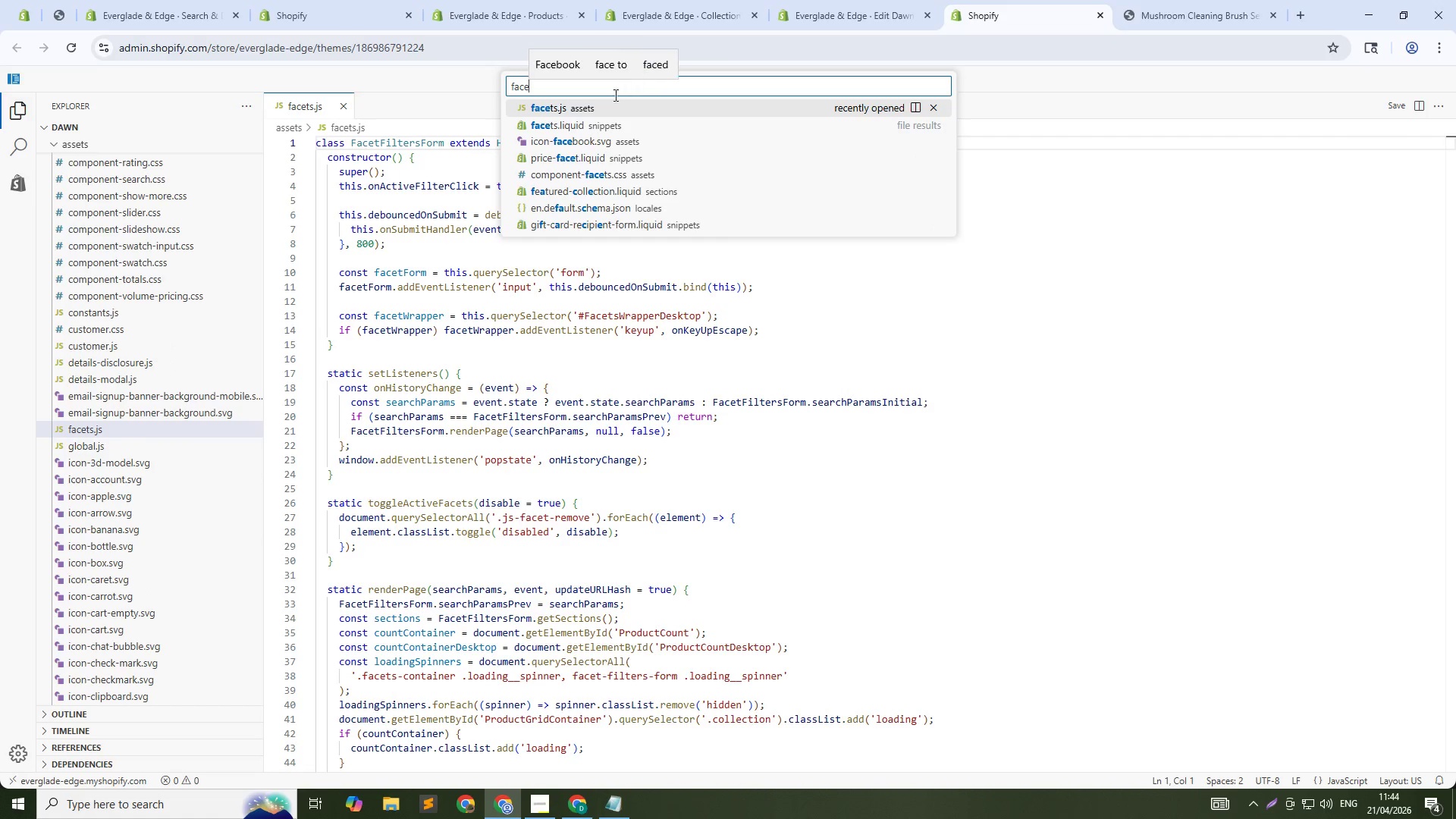 
hold_key(key=E, duration=4.36)
 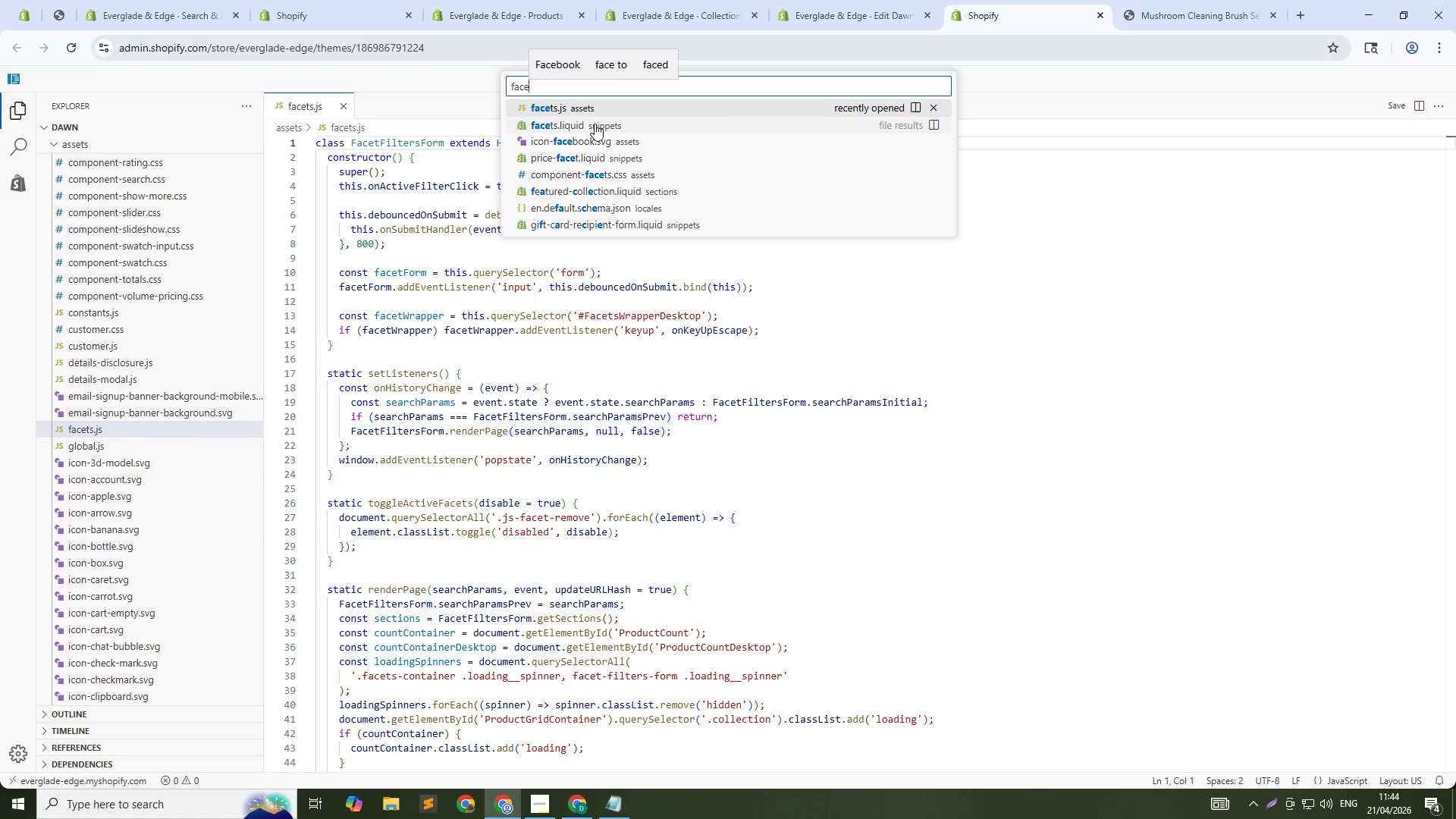 
left_click([673, 110])
 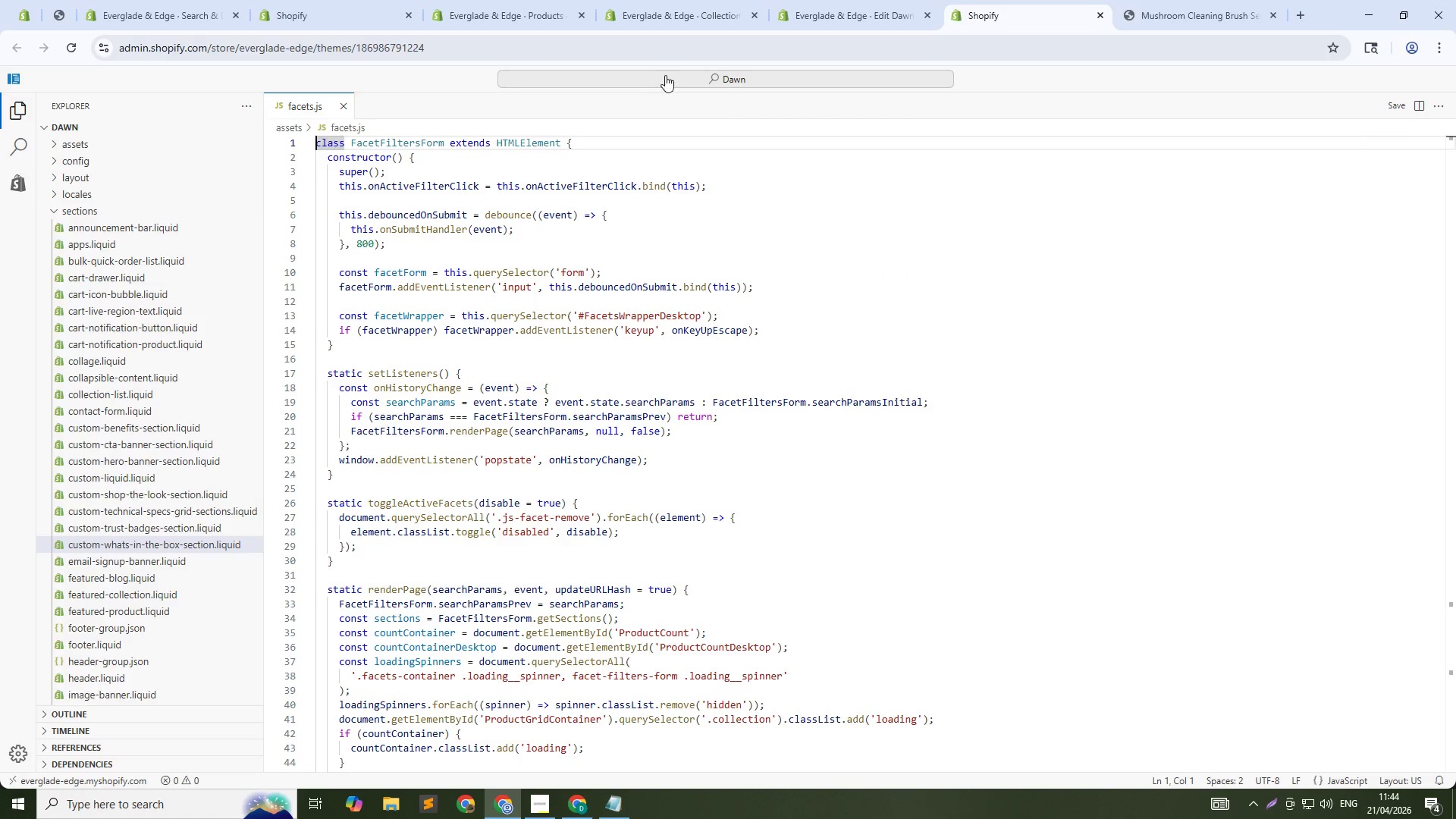 
left_click([666, 74])
 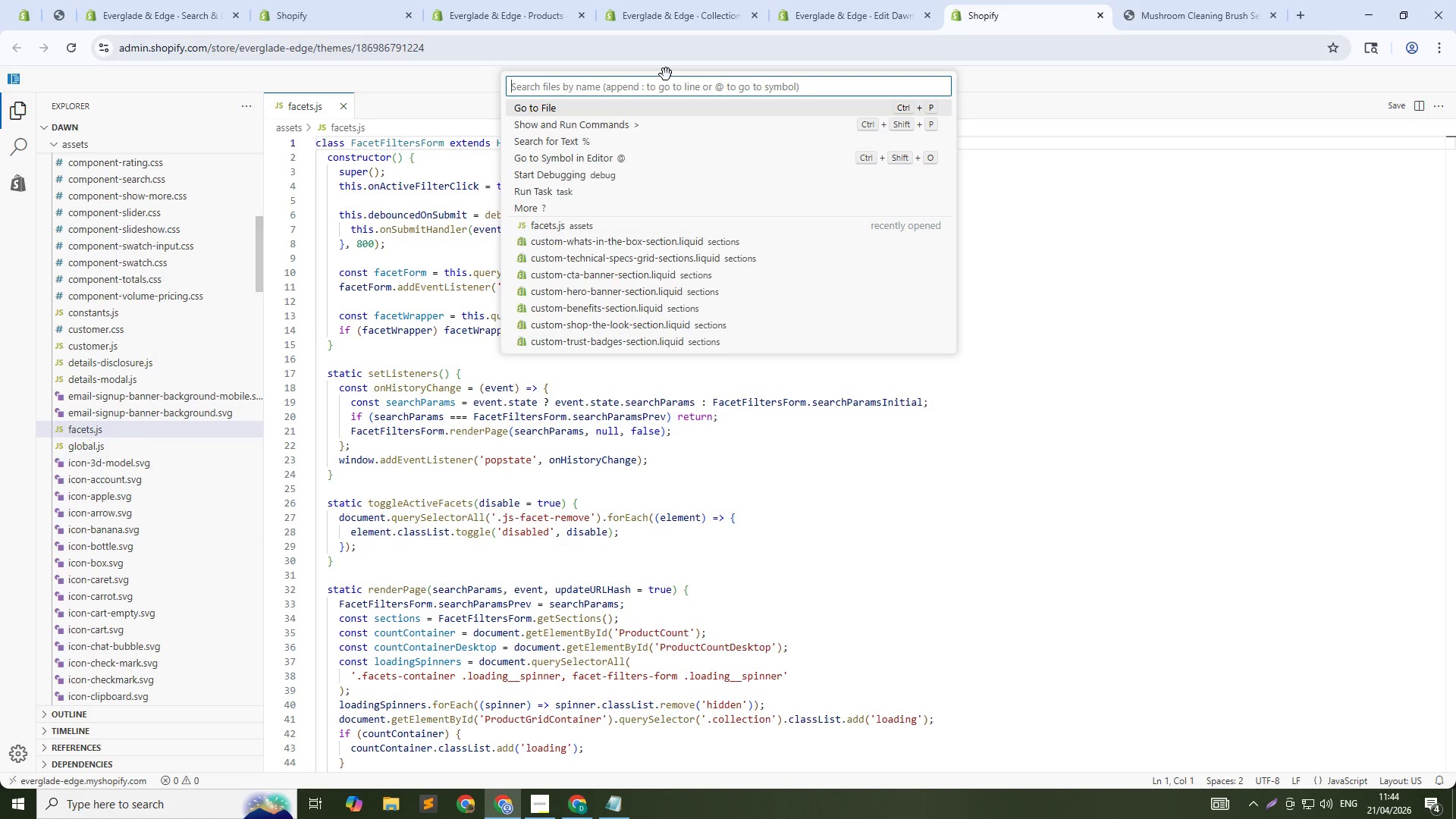 
type(fa)
 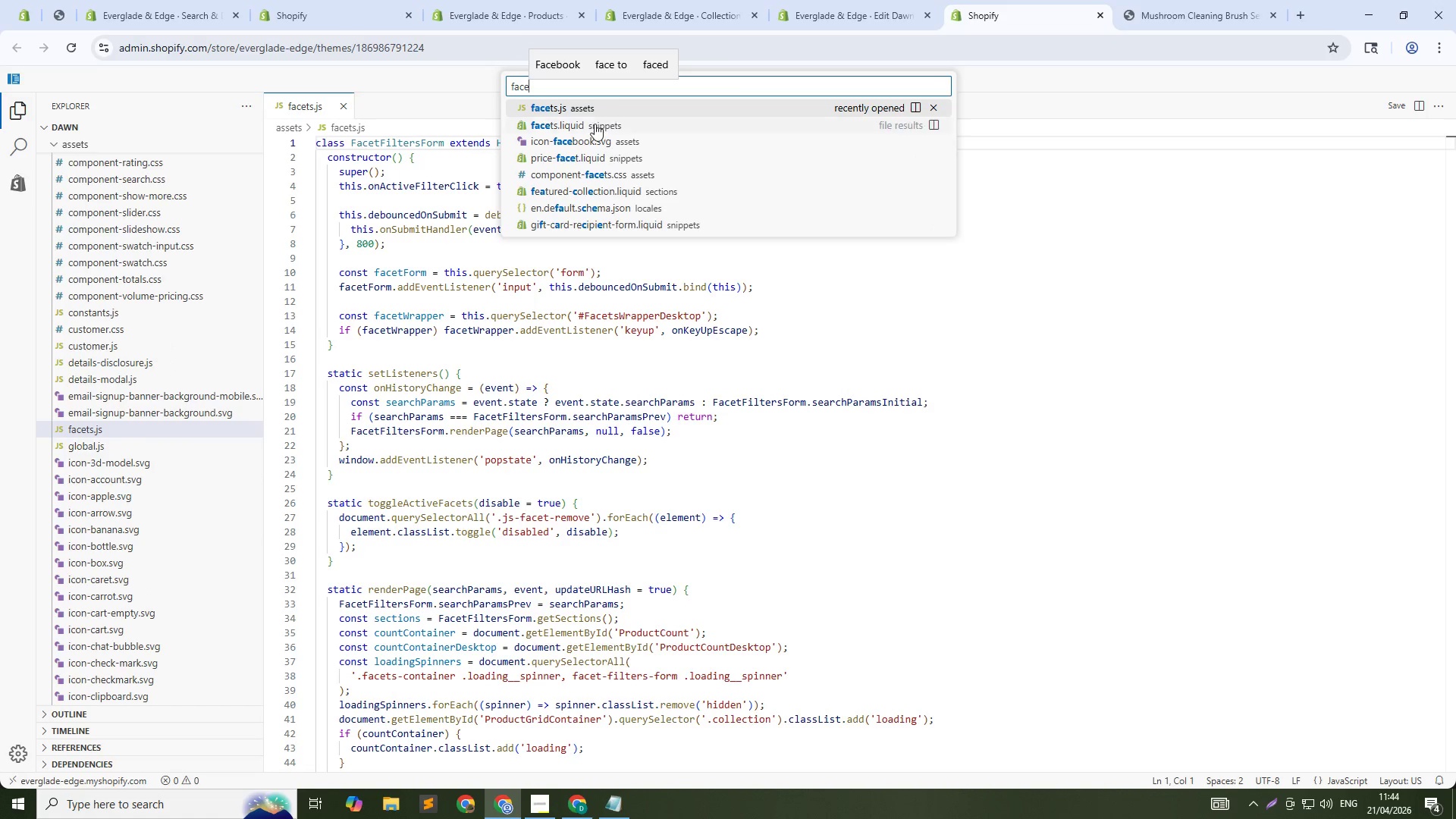 
left_click([595, 124])
 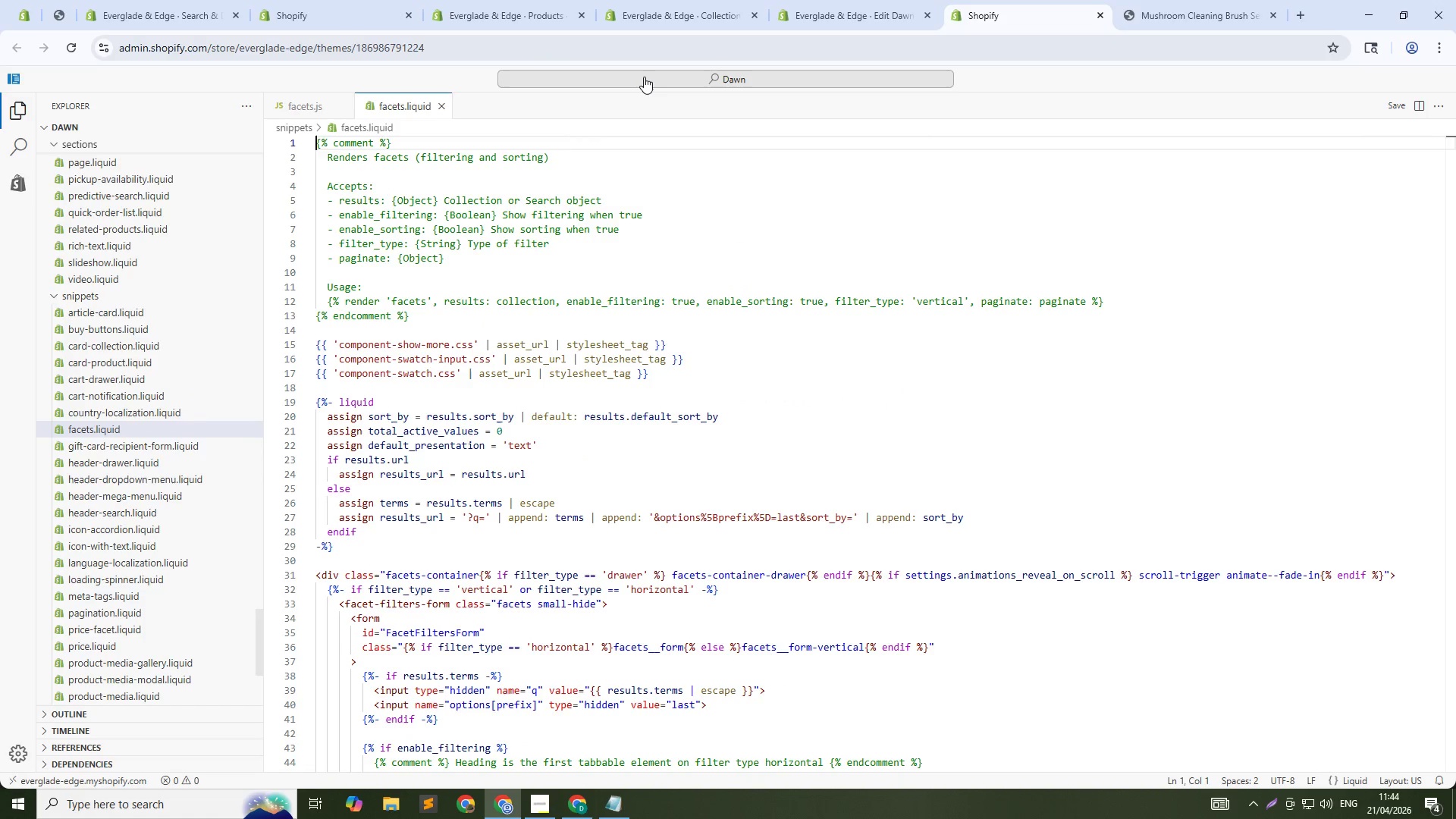 
left_click([644, 77])
 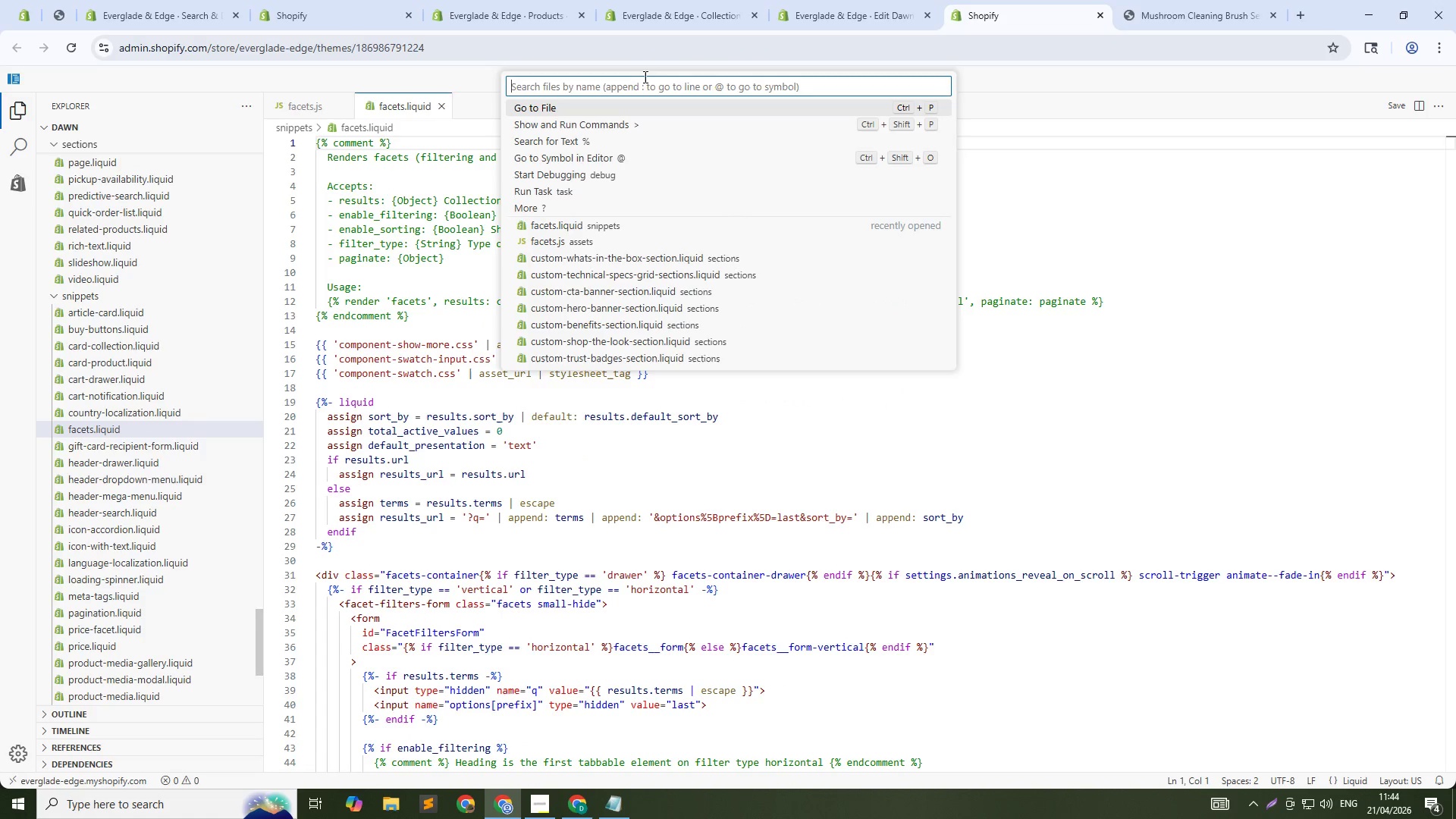 
type(fcets)
 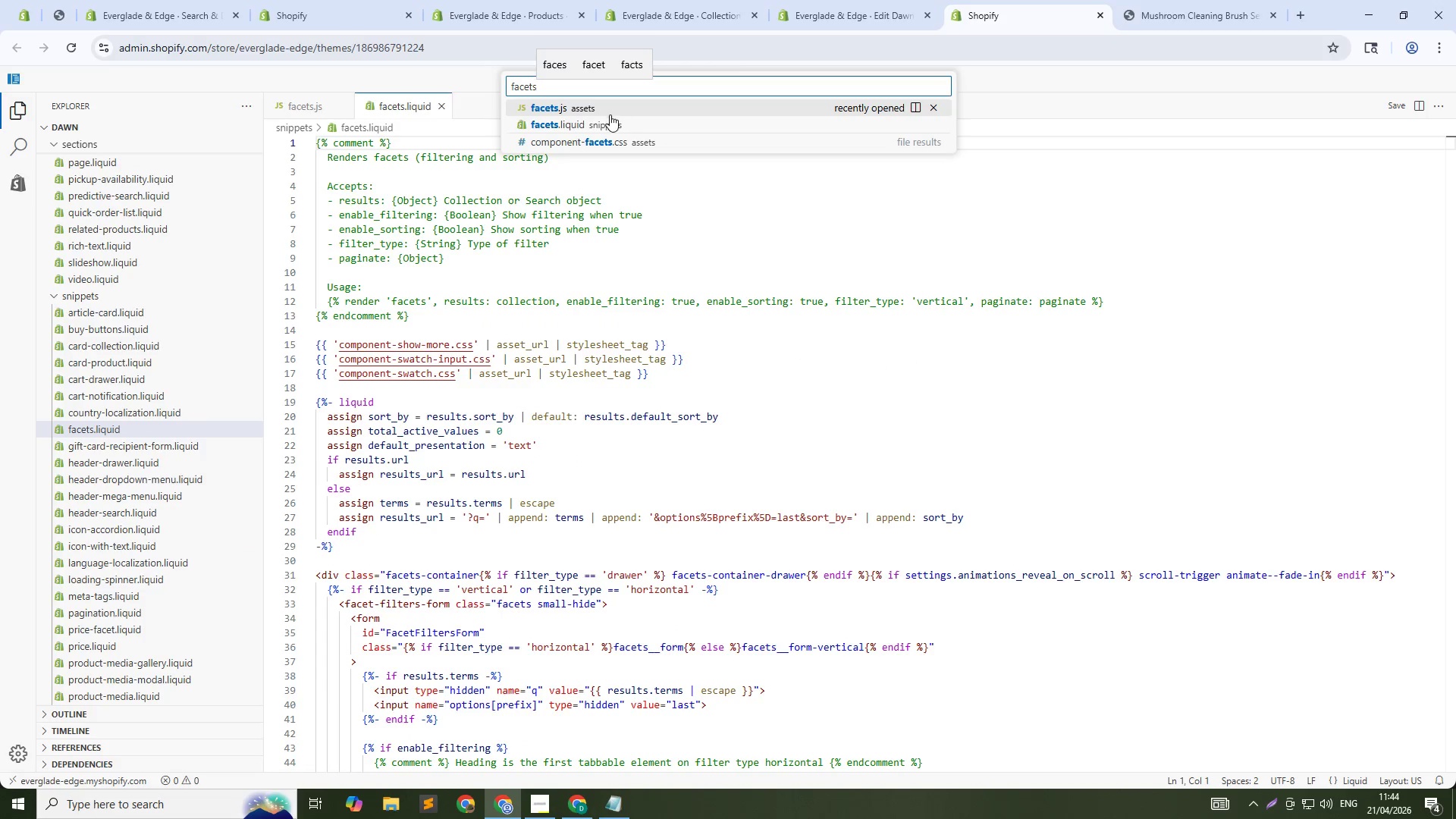 
hold_key(key=A, duration=4.67)
 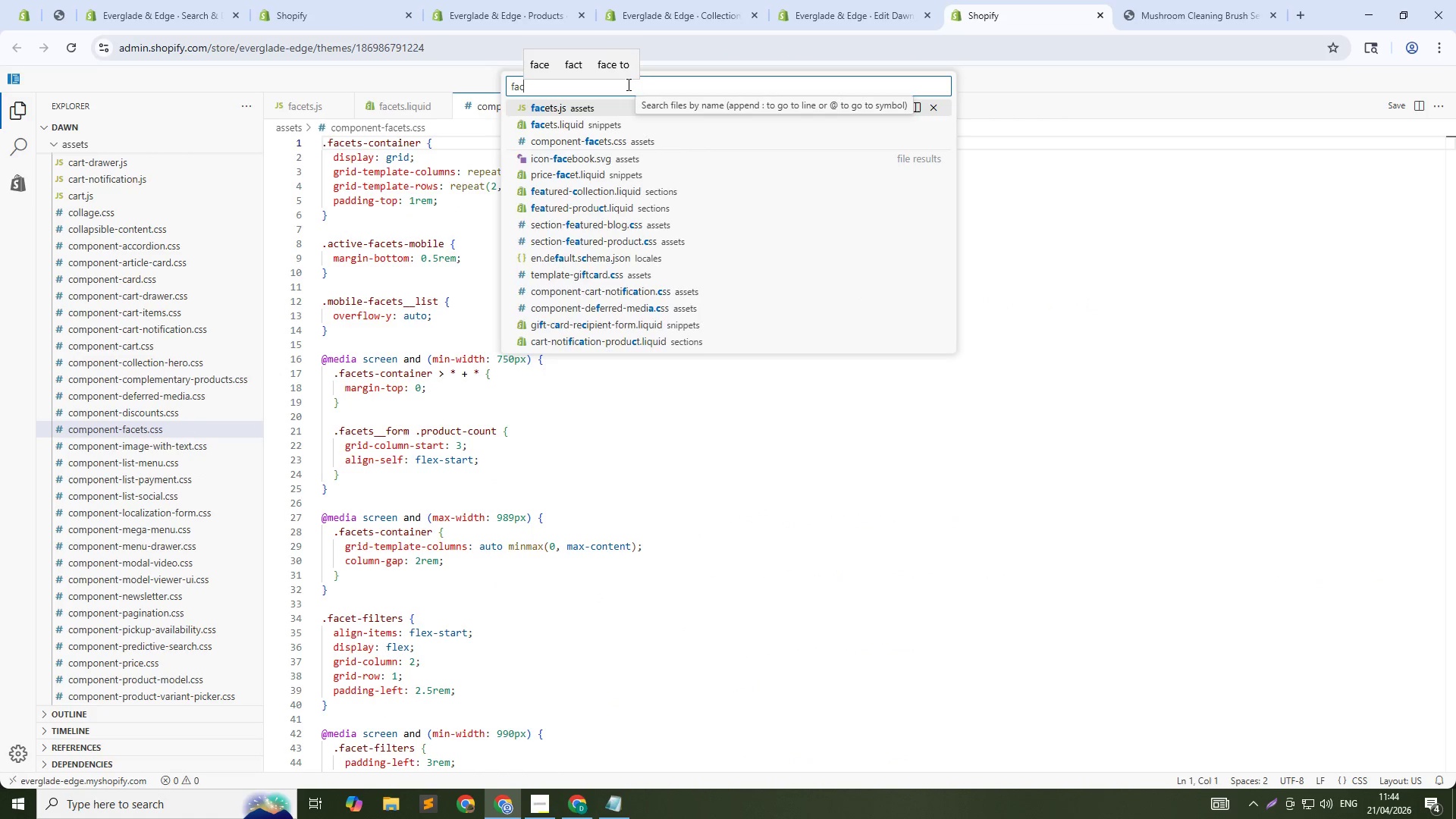 
left_click([631, 144])
 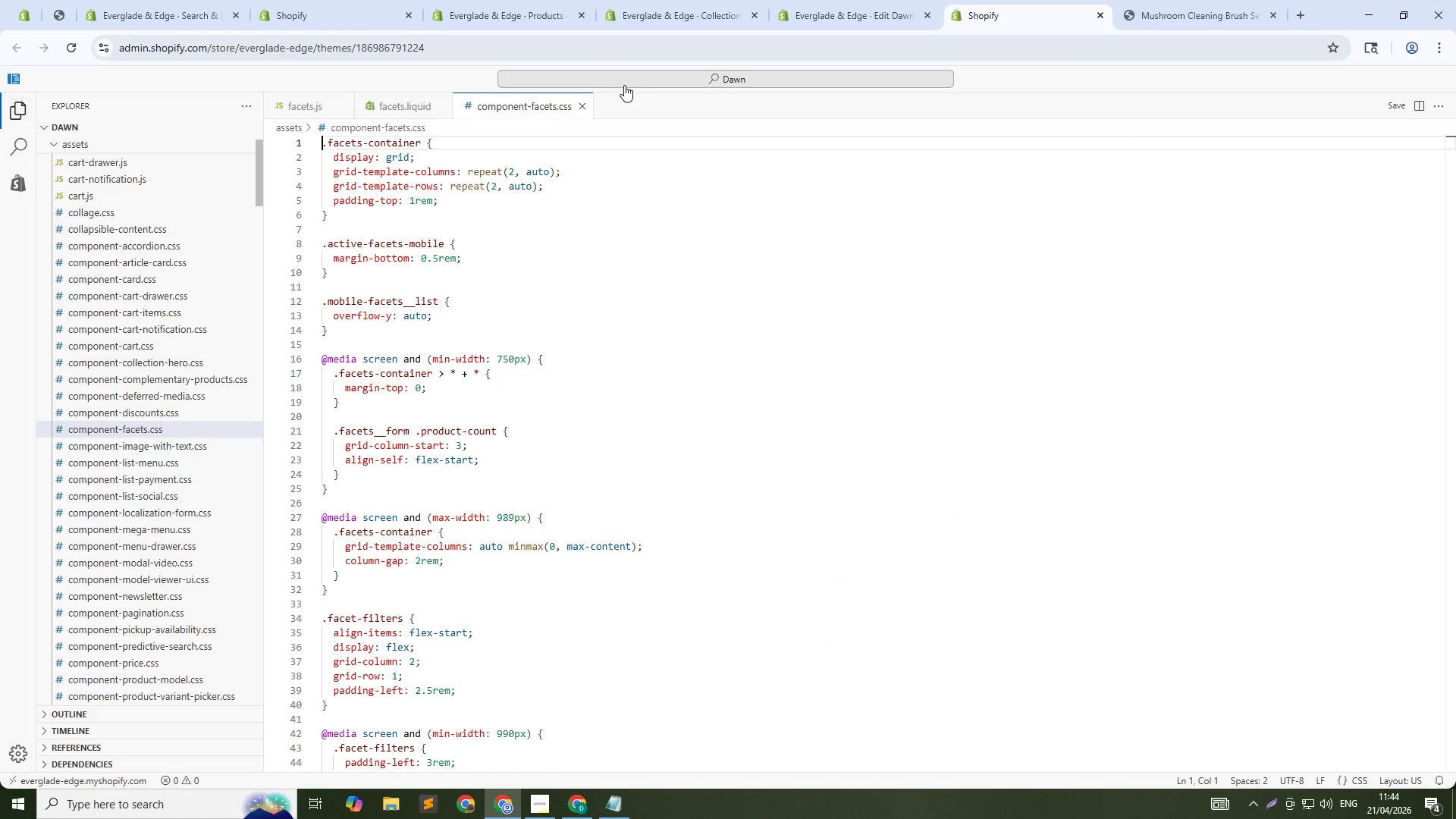 
left_click([627, 84])
 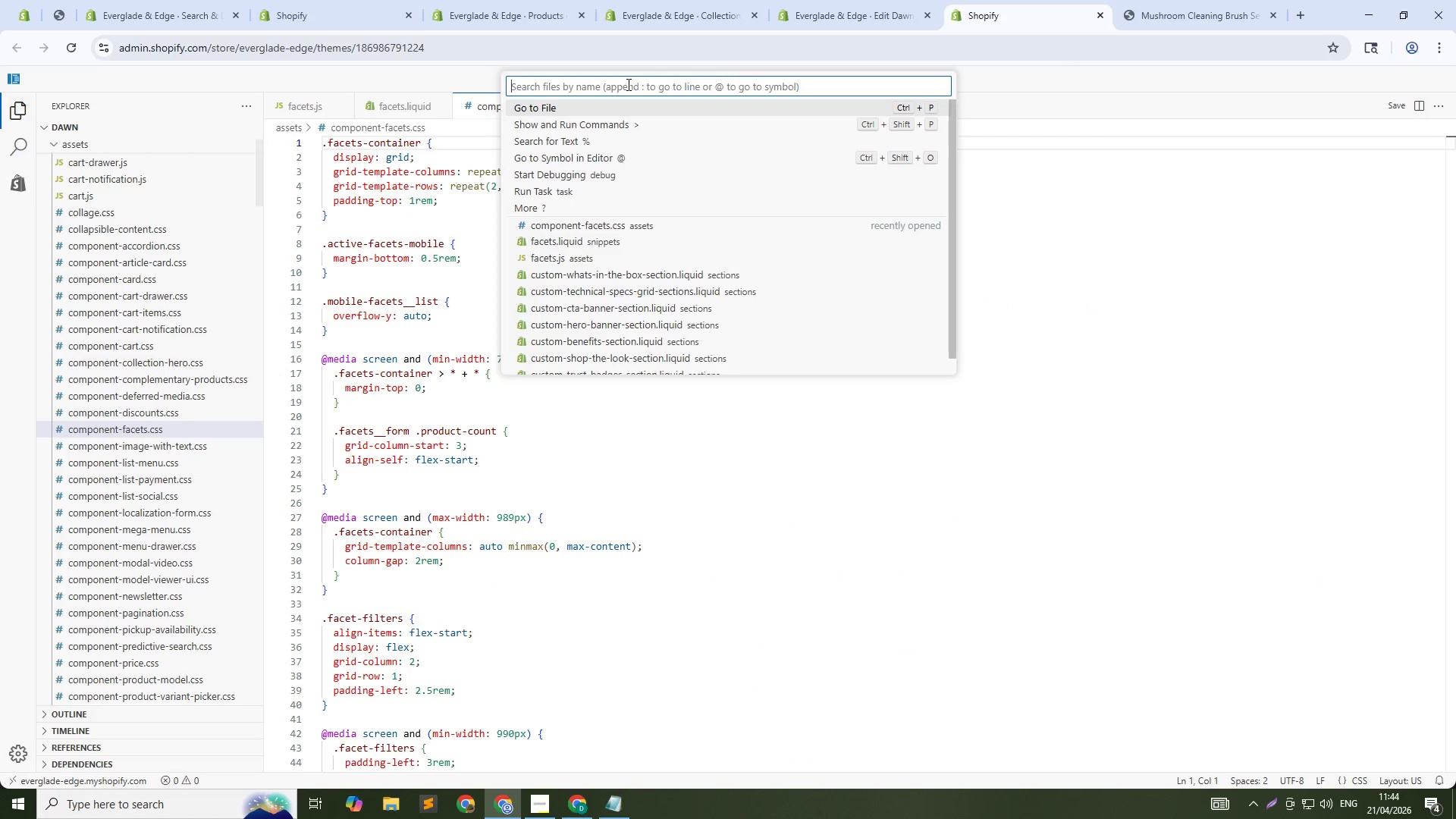 
type(fce)
 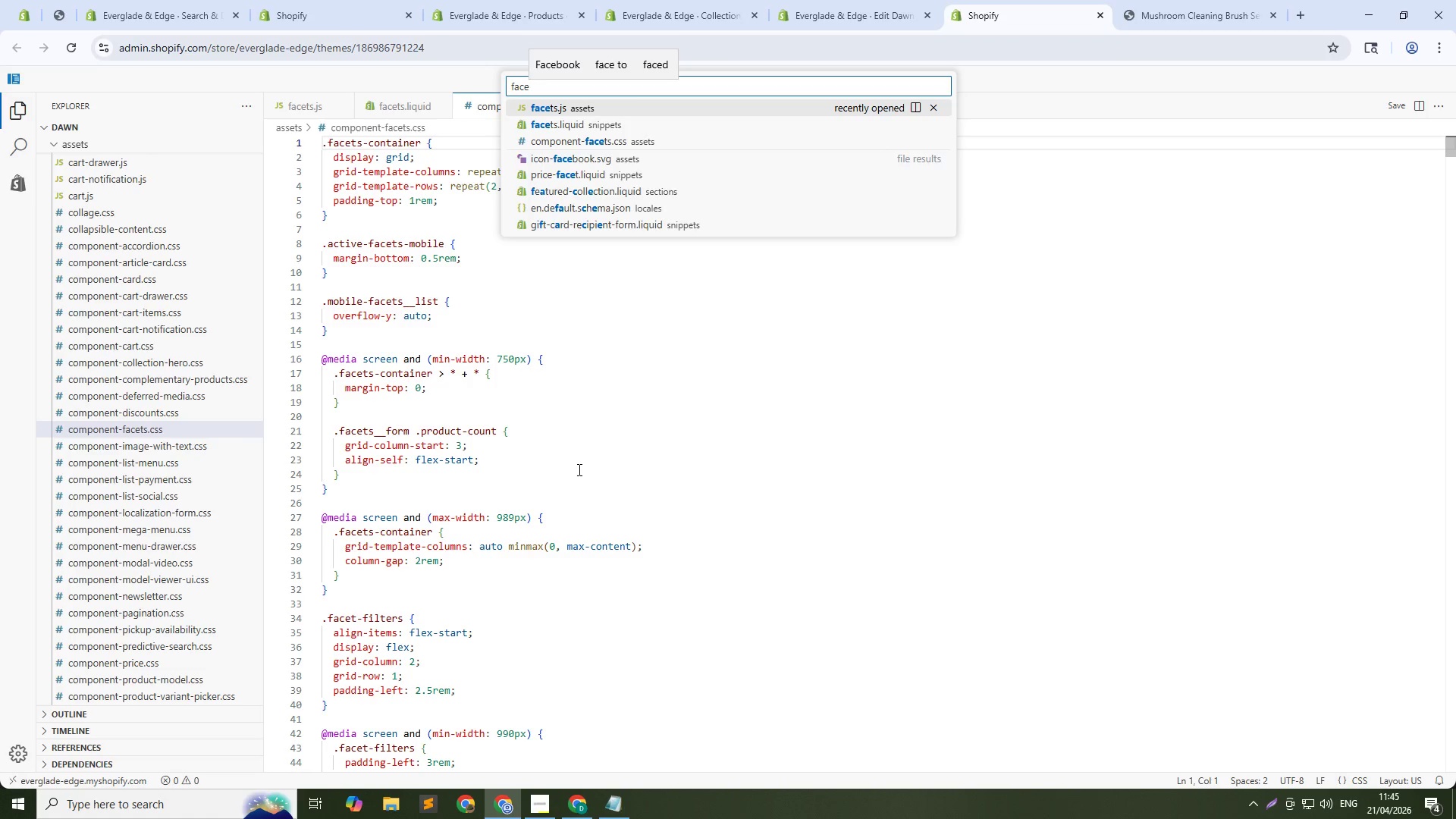 
wait(36.17)
 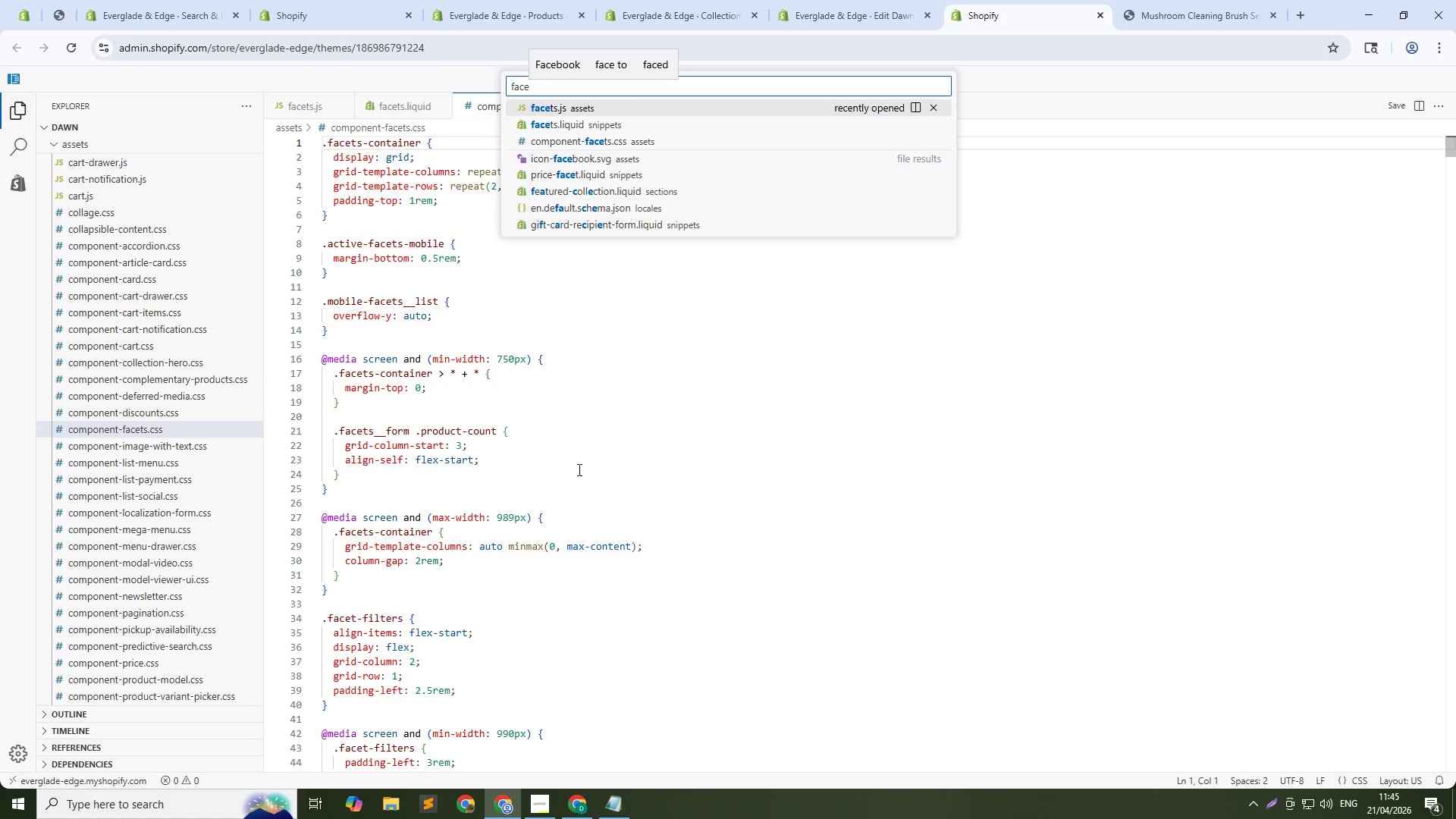 
key(Backslash)
 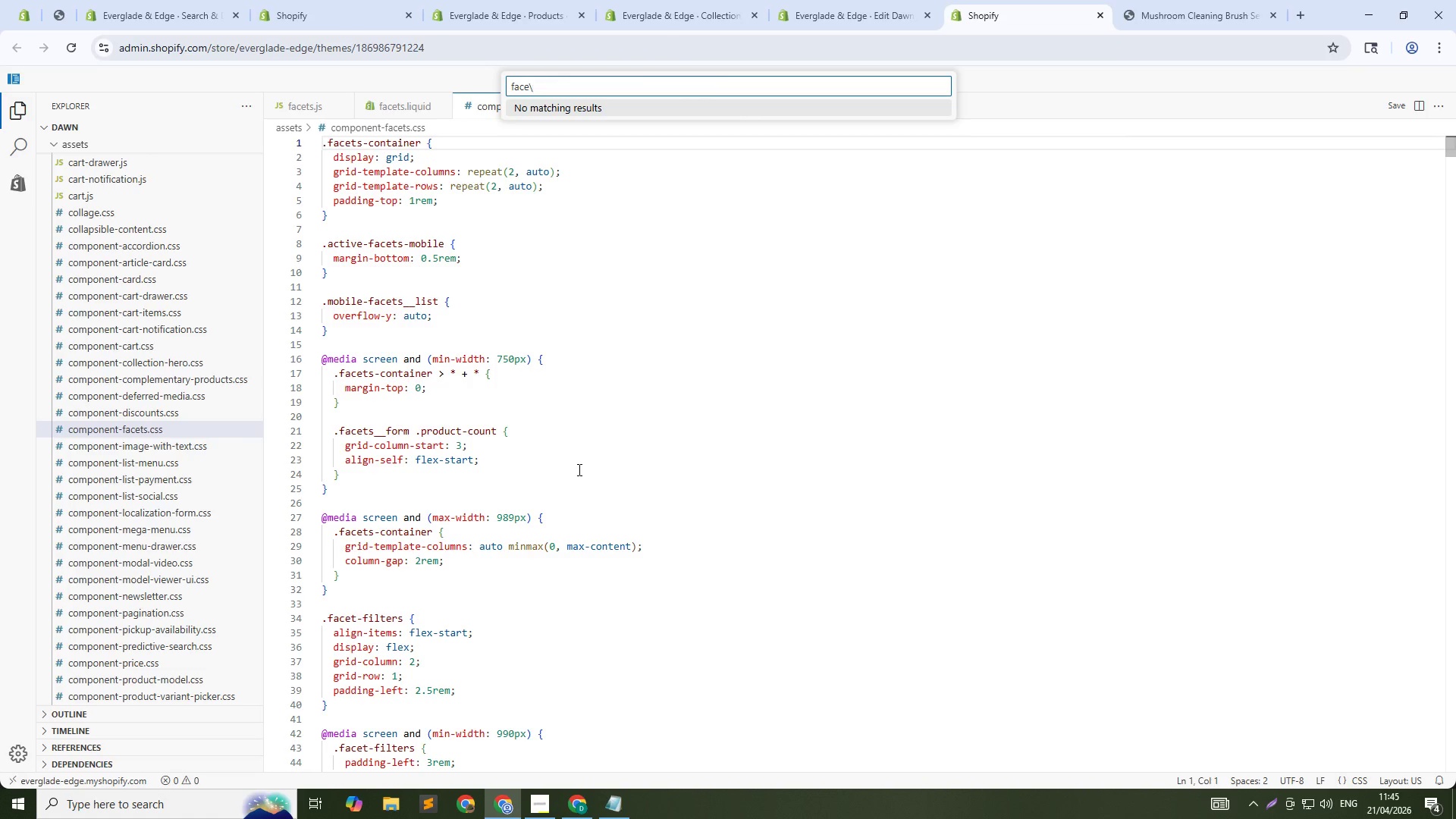 
hold_key(key=Backspace, duration=1.5)
 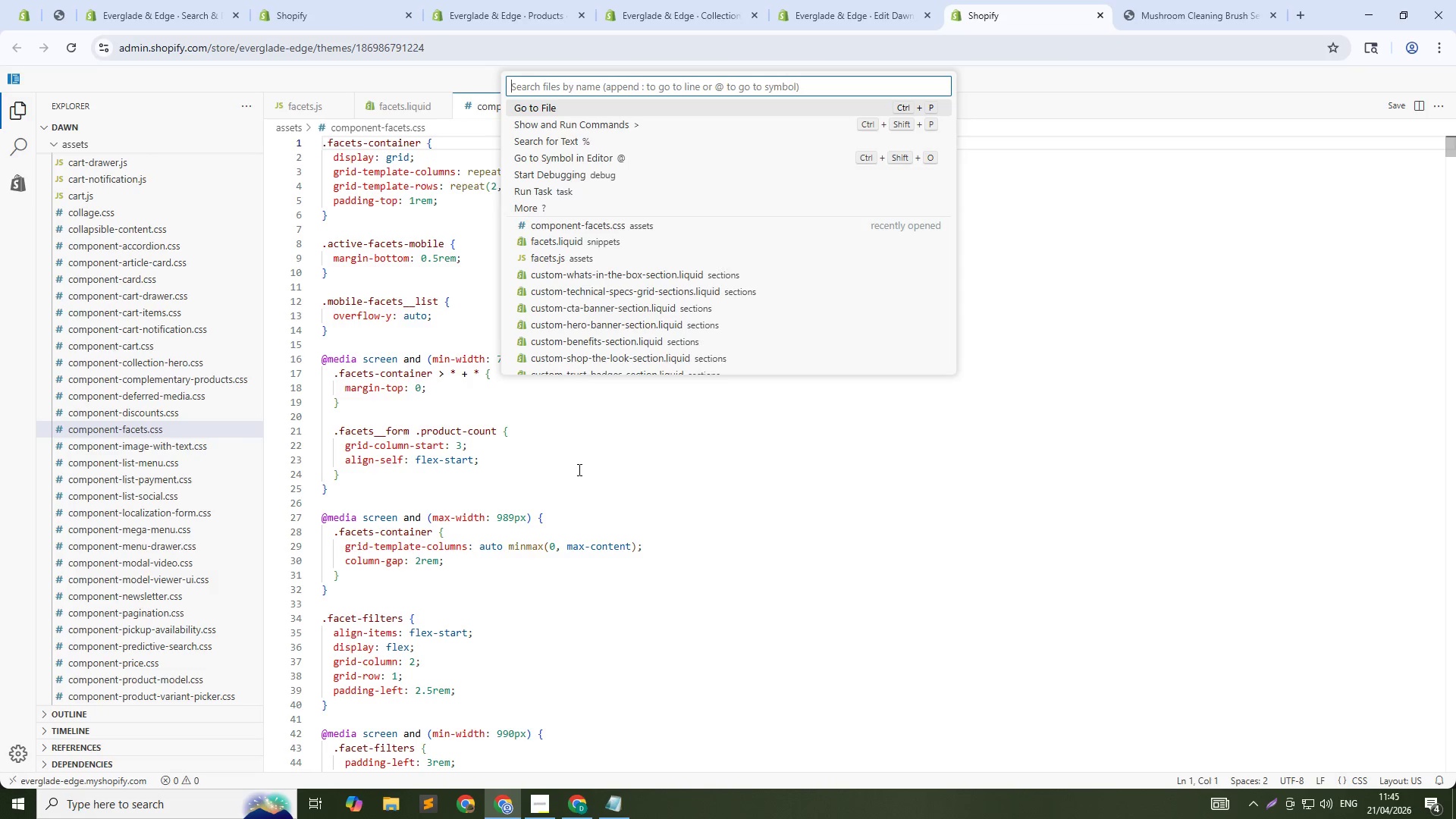 
hold_key(key=Backspace, duration=0.34)
 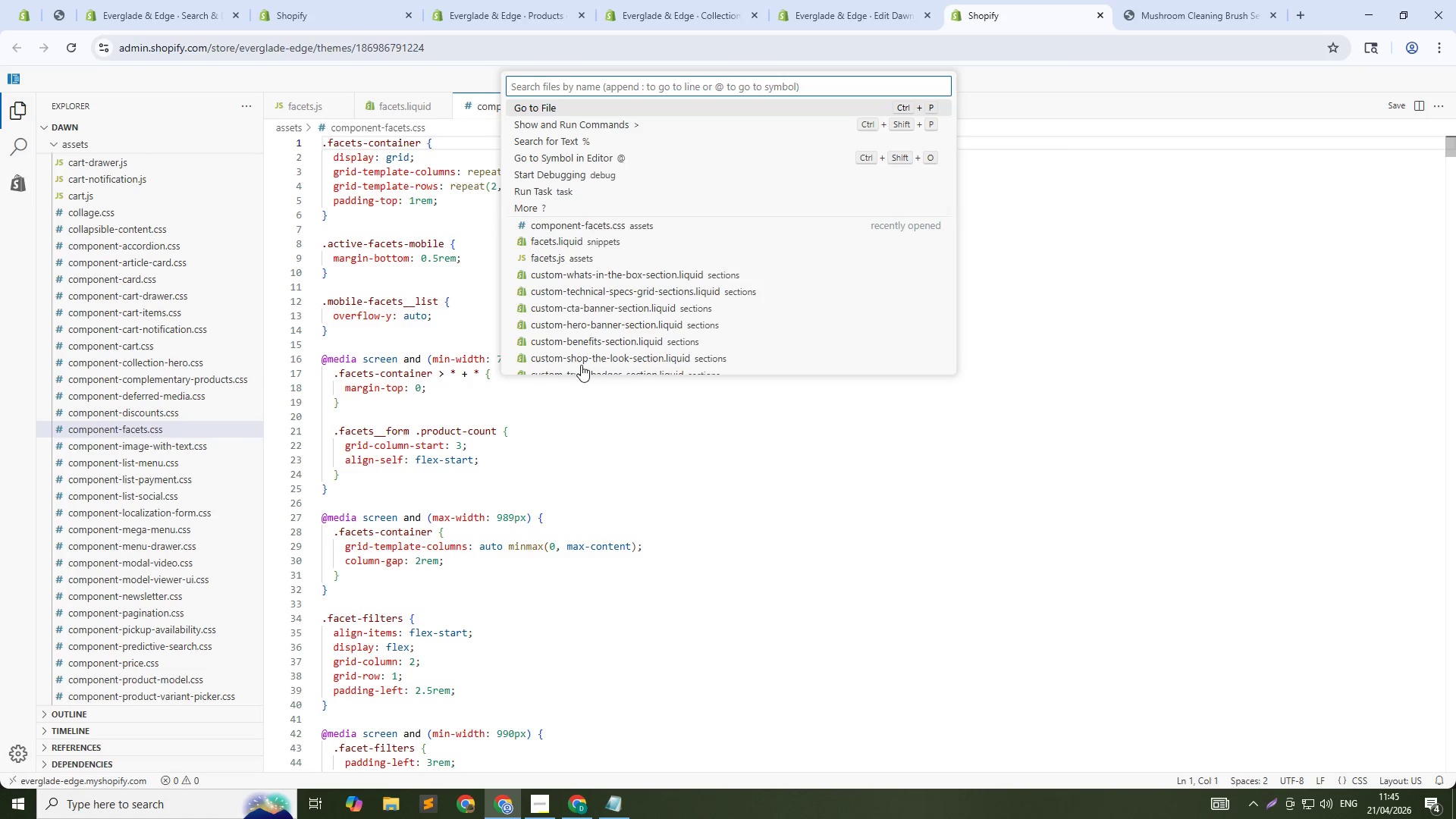 
wait(21.52)
 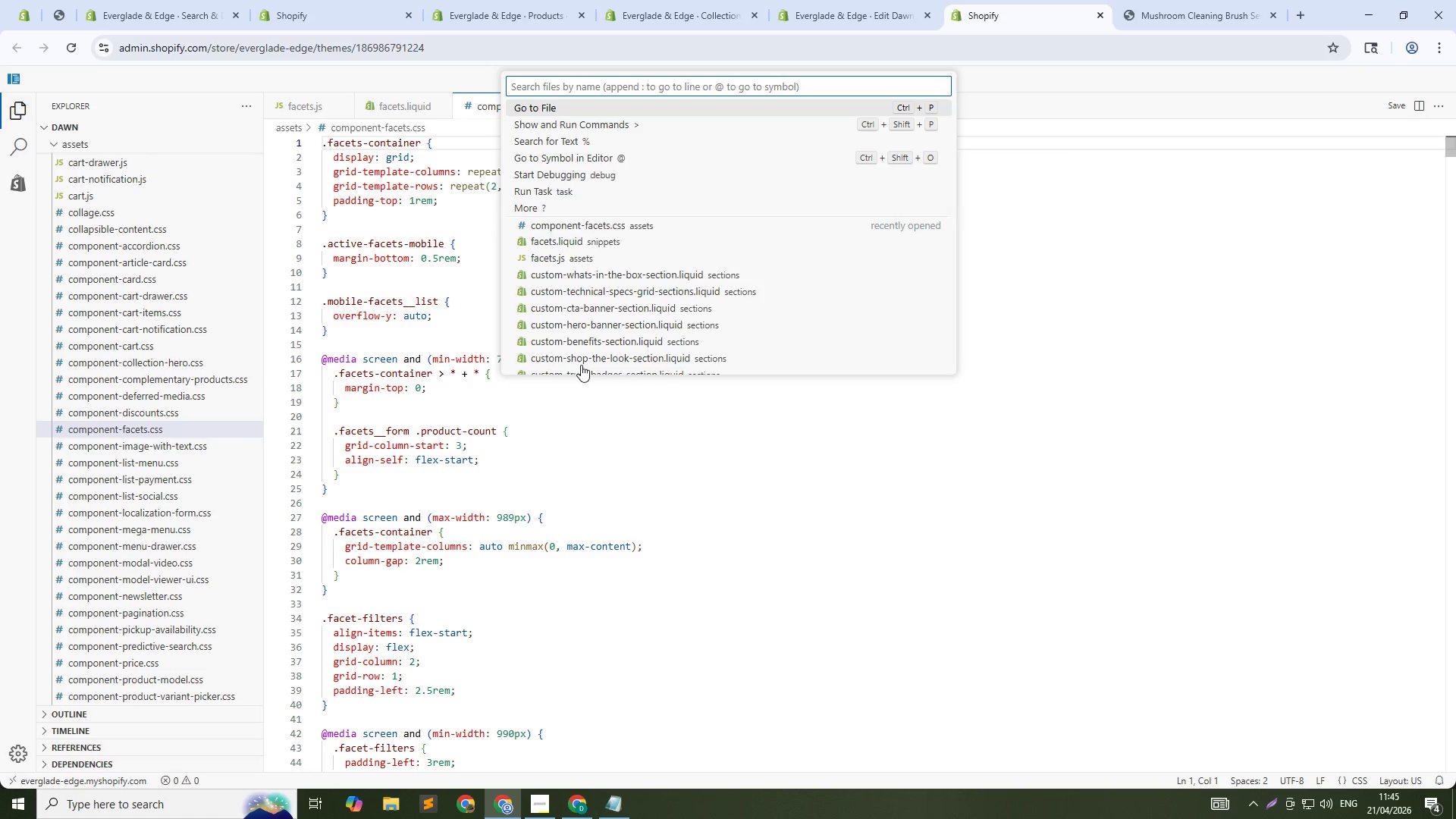 
left_click([726, 265])
 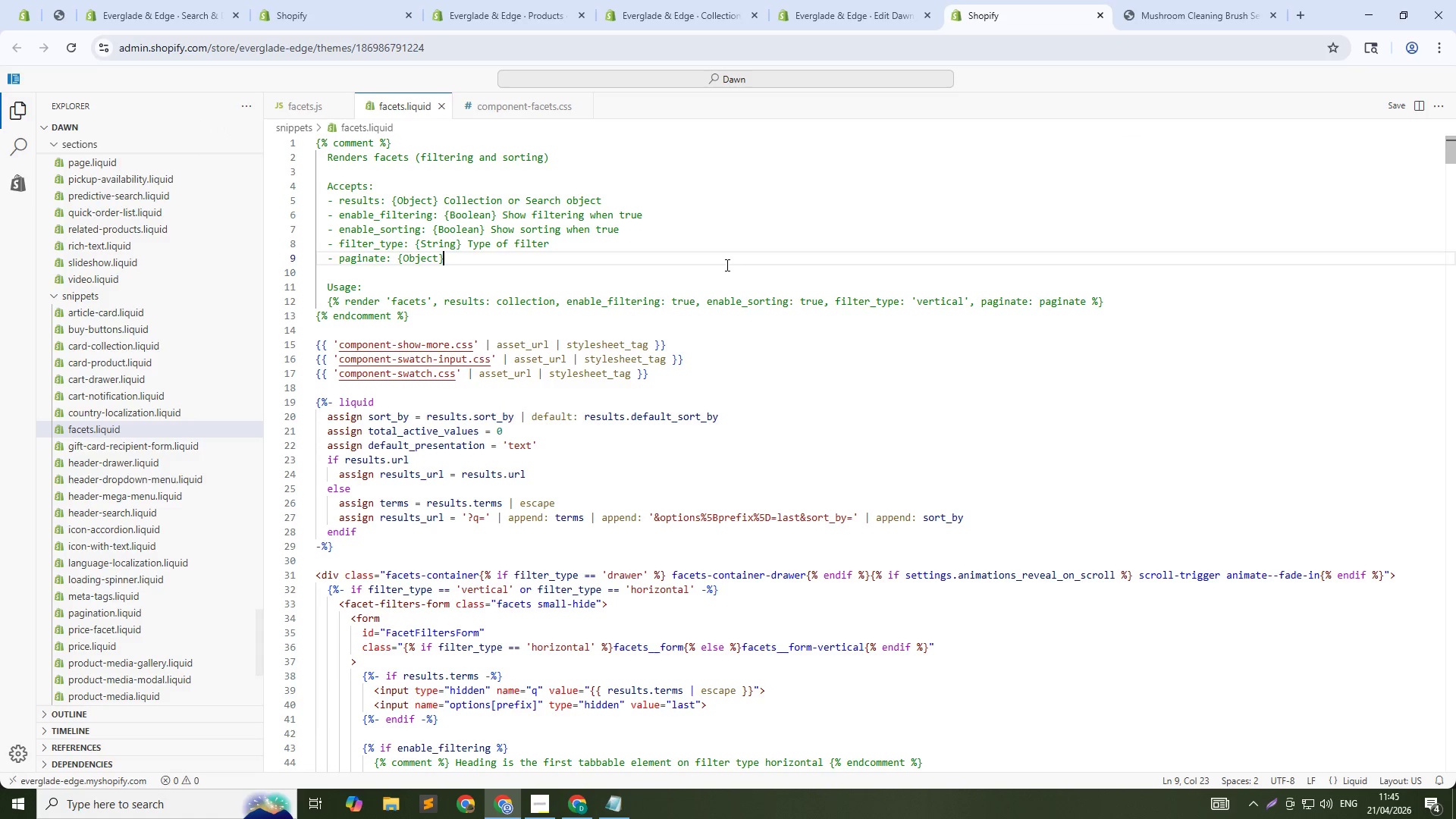 
key(Control+A)
 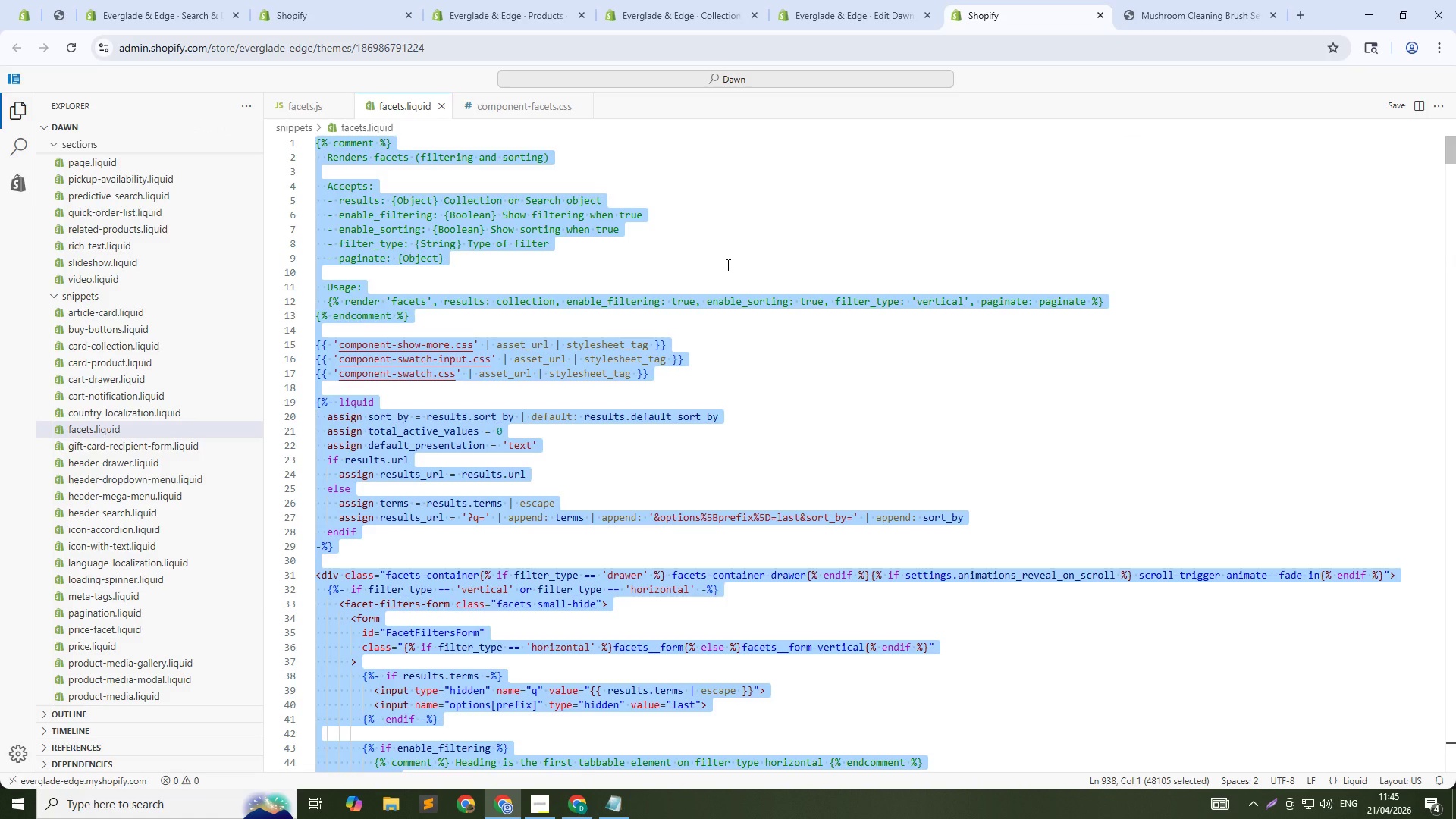 
key(Control+C)
 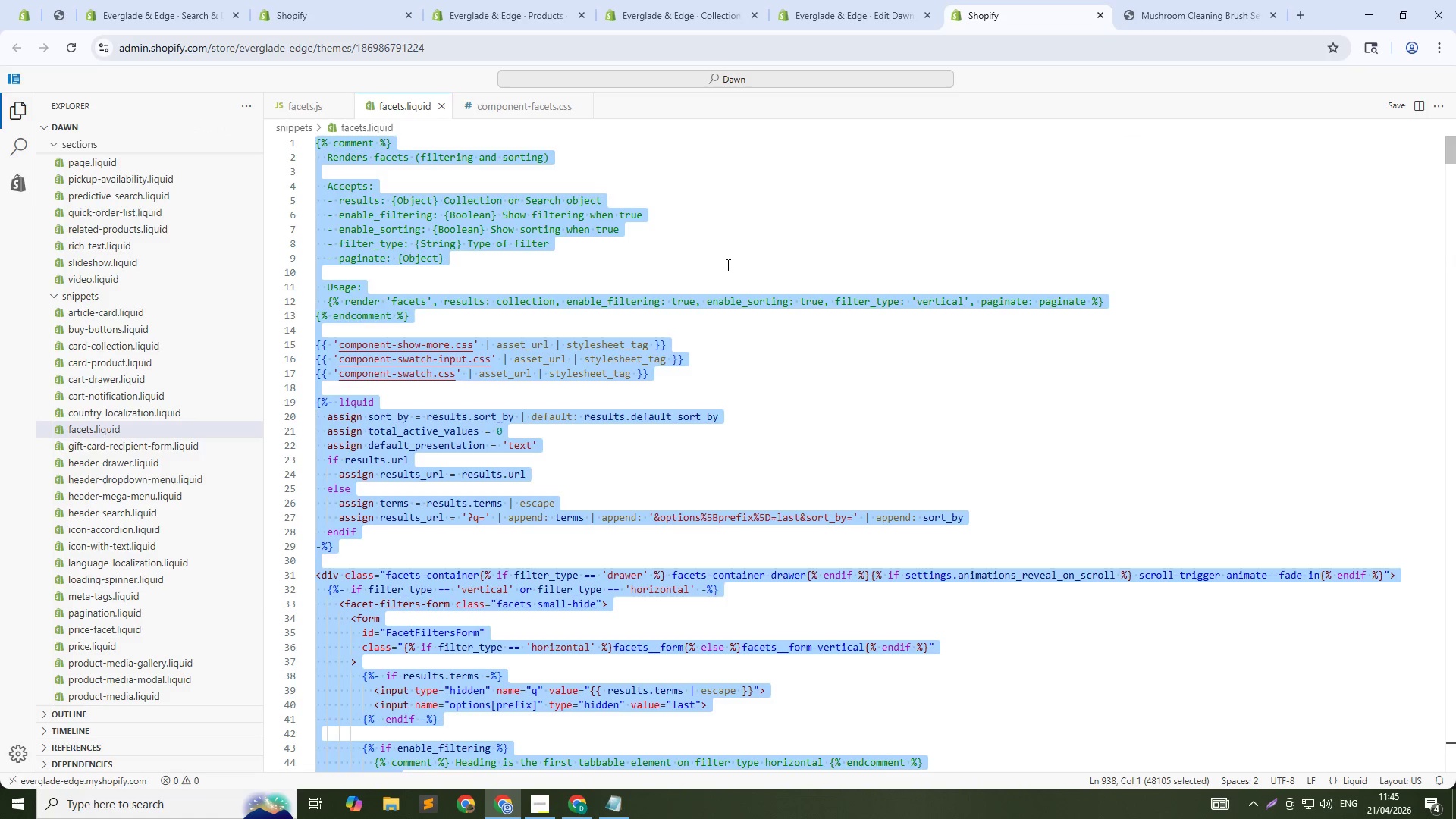 
key(Control+C)
 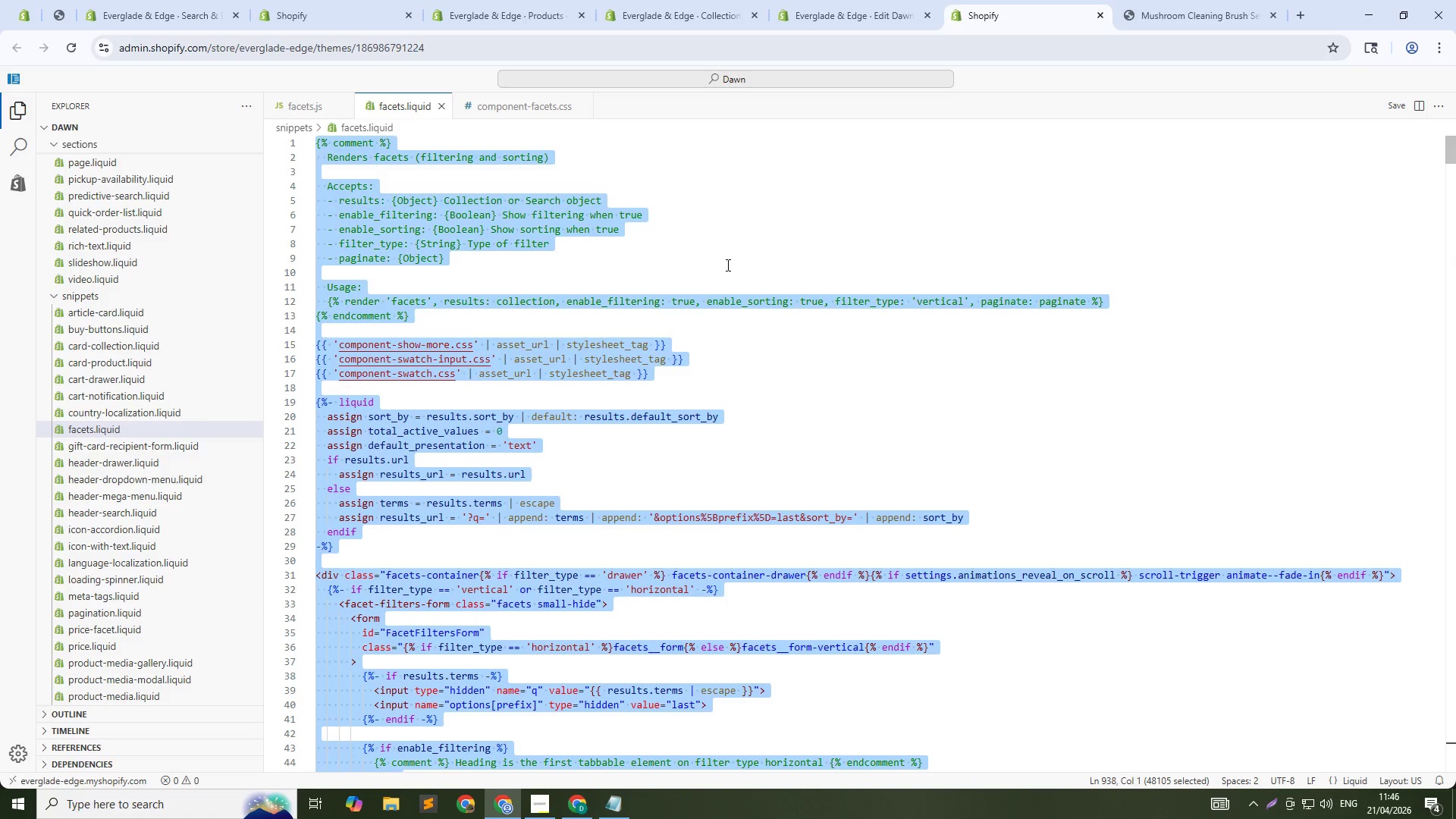 
key(Control+C)
 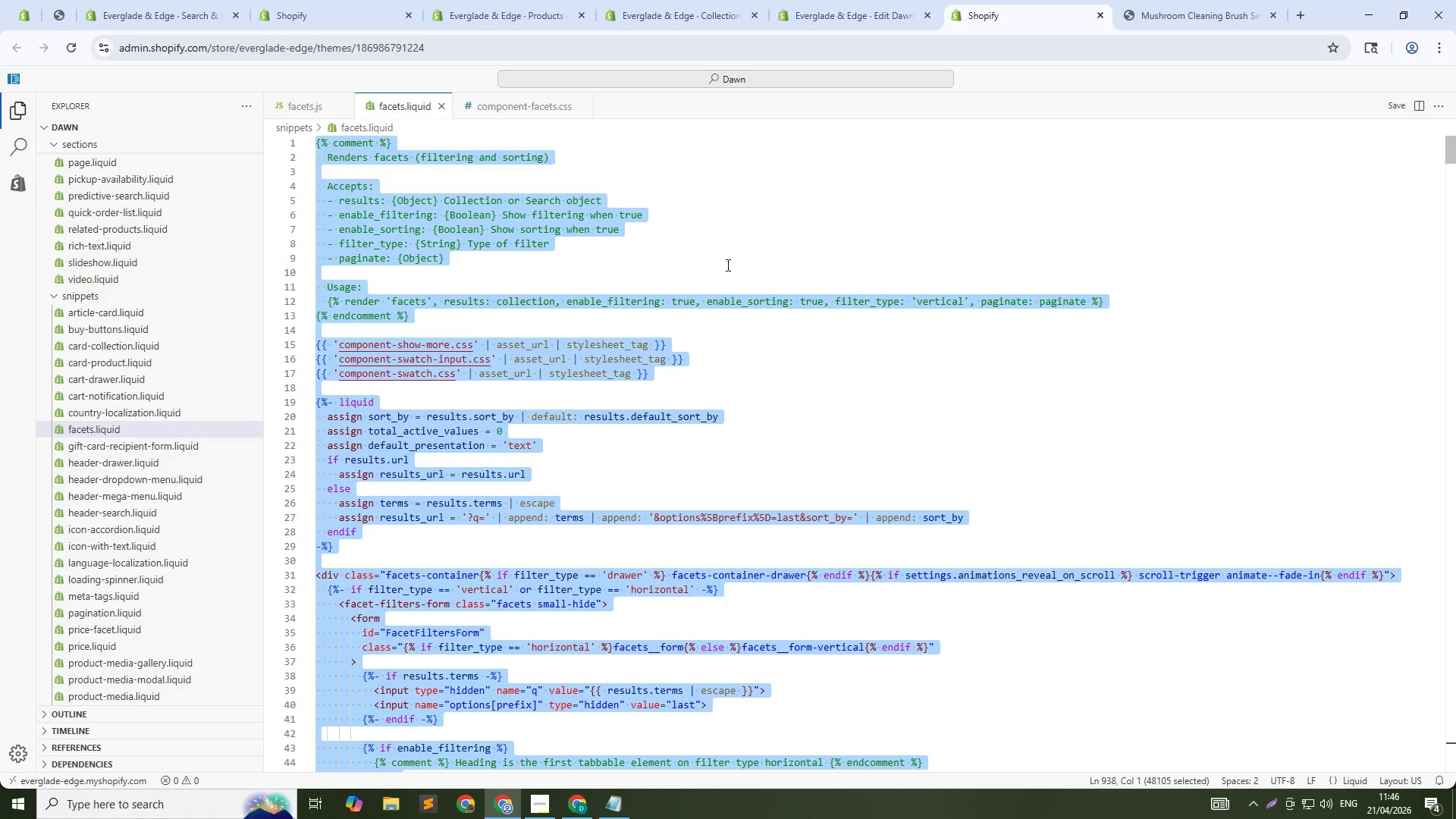 
key(Control+C)
 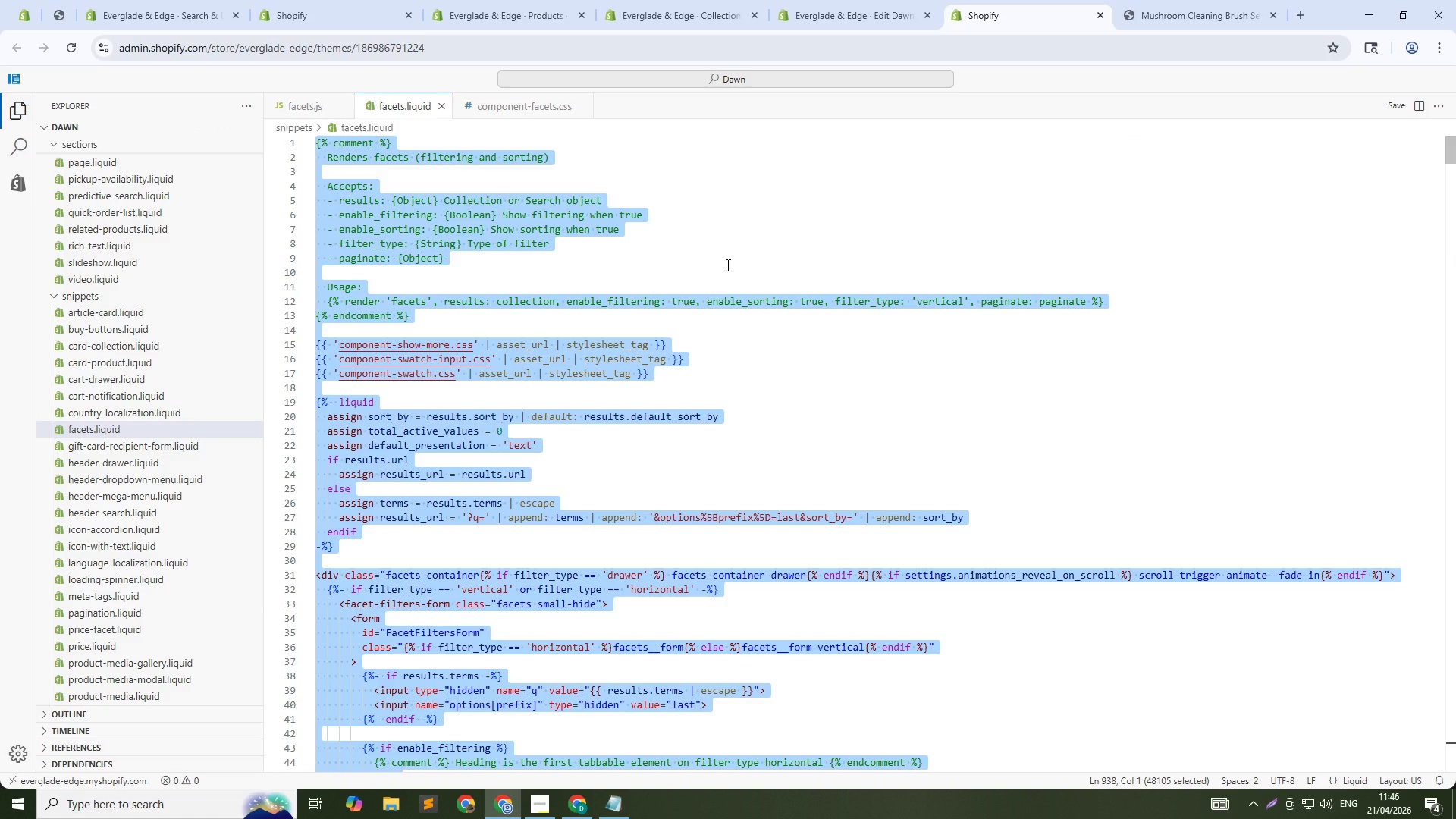 
key(Control+C)
 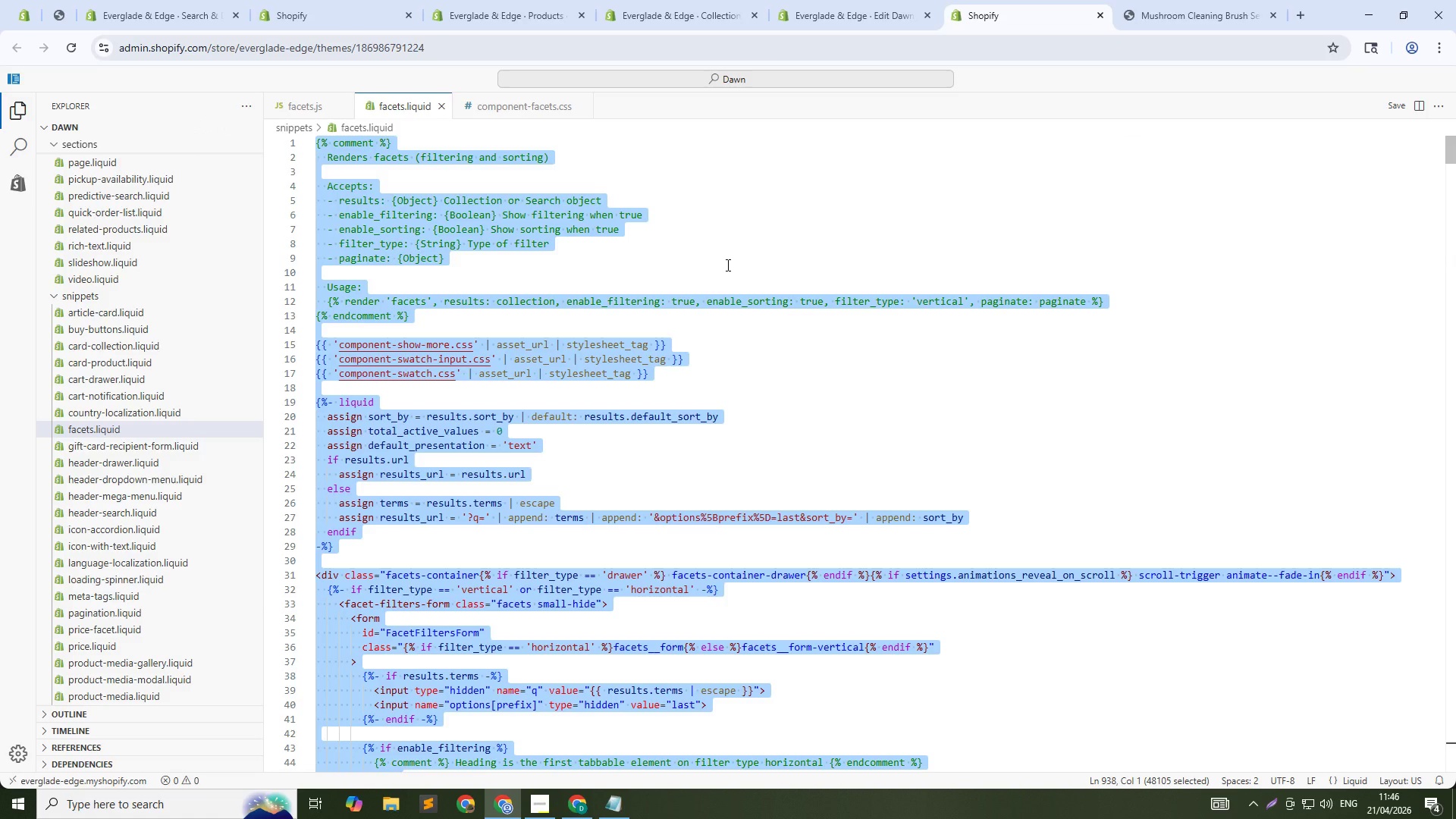 
key(Control+C)
 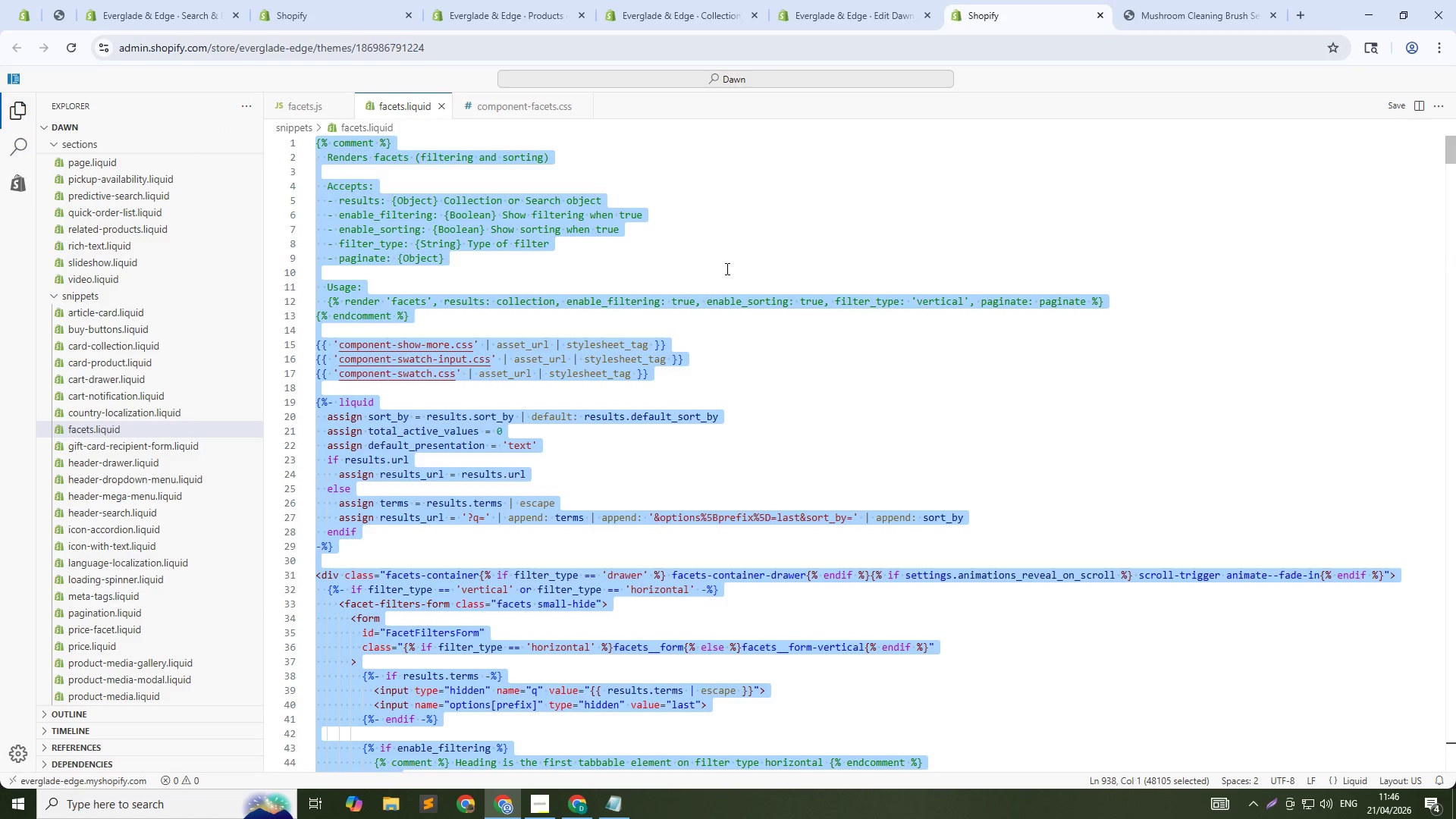 
key(Alt+Tab)
 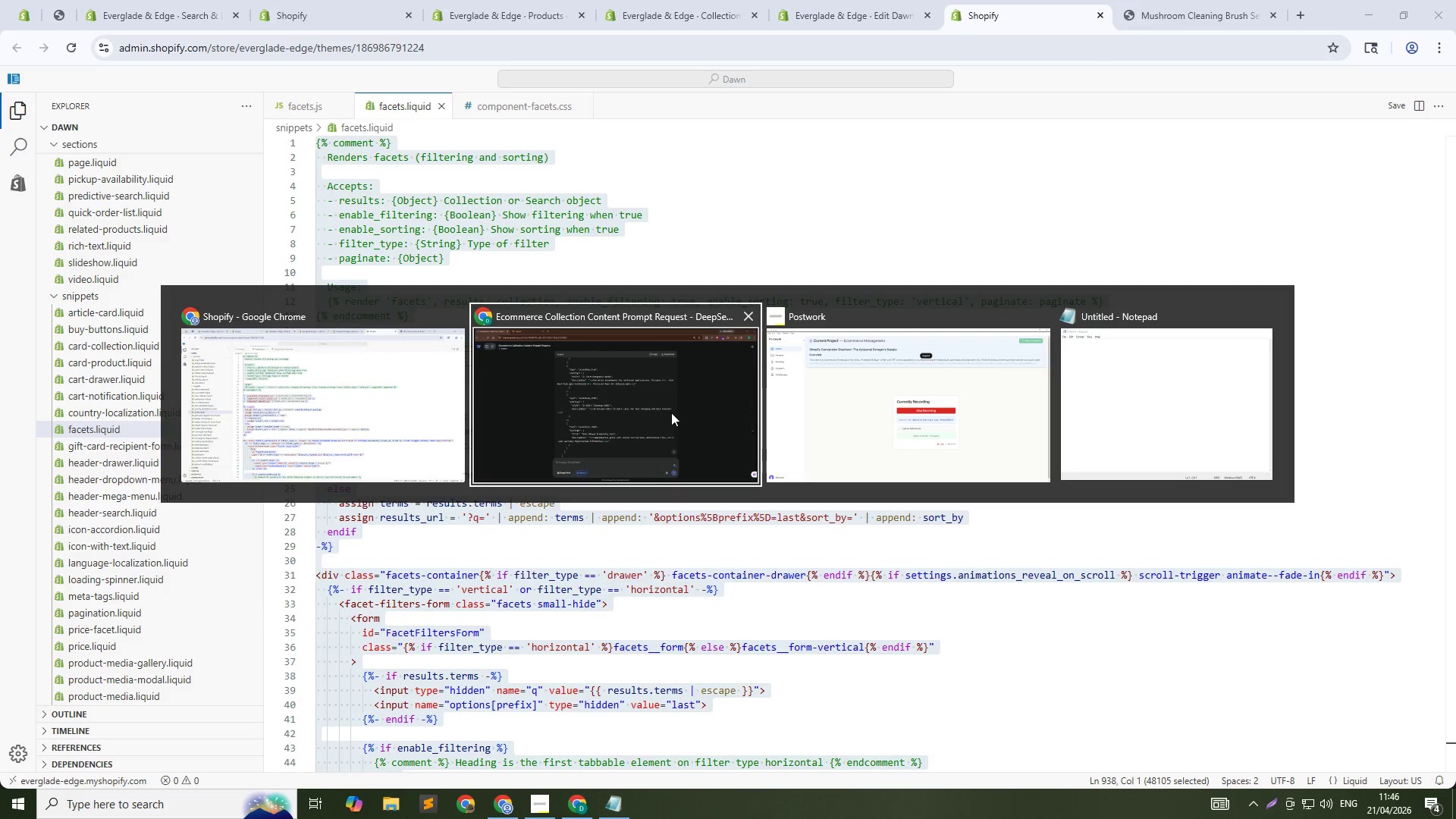 
left_click([671, 413])
 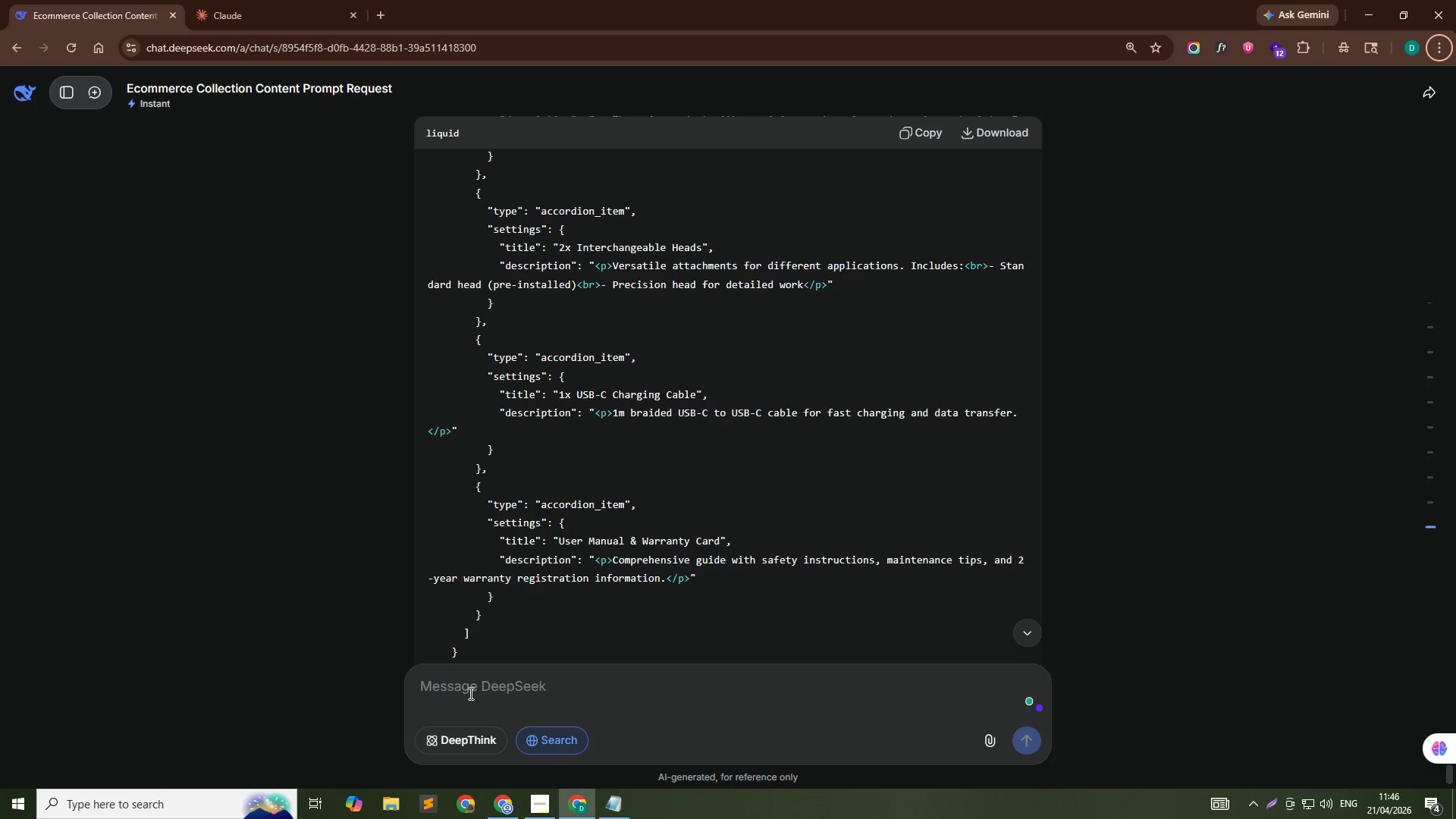 
left_click([469, 693])
 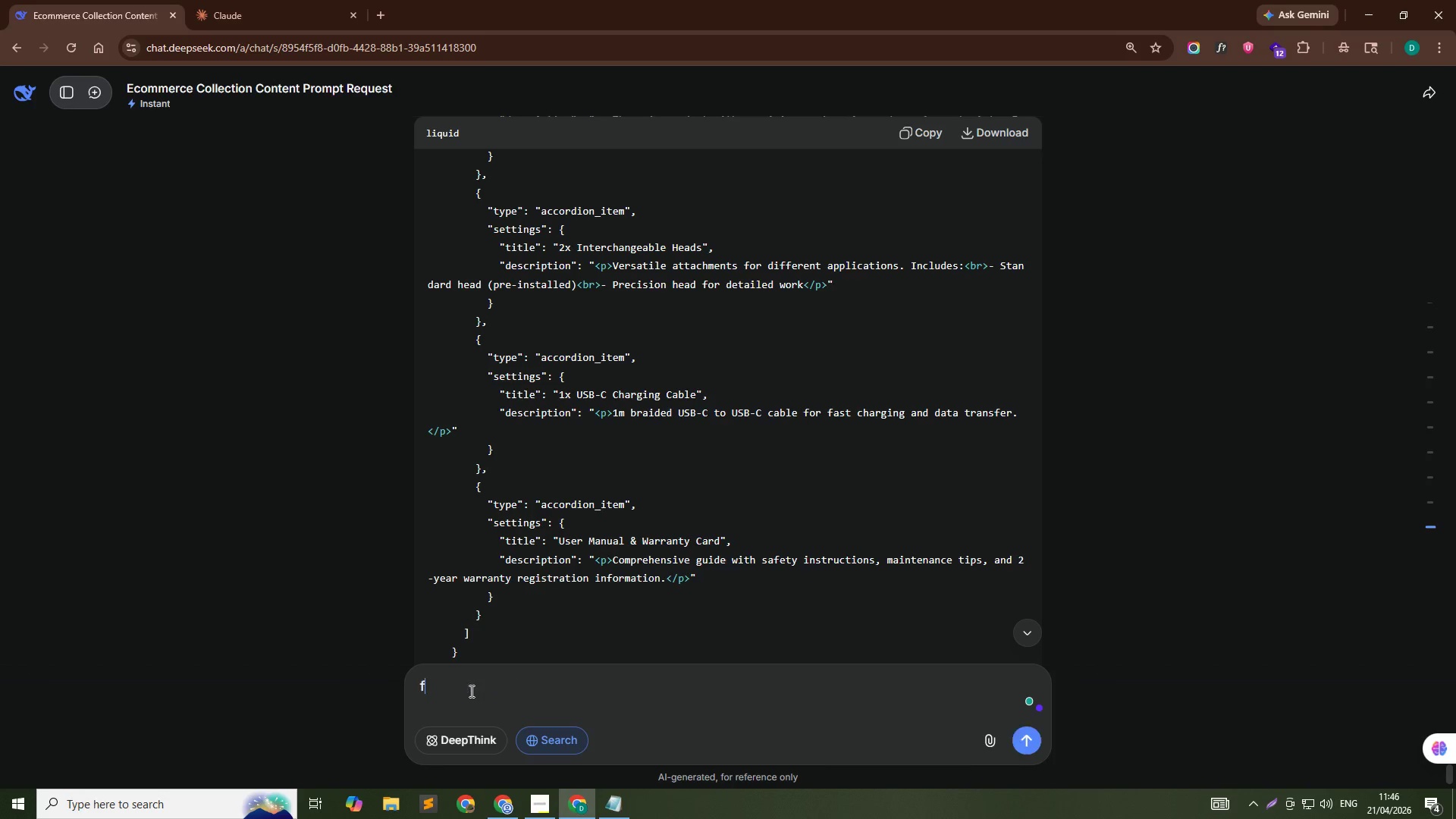 
type(facets.liquid)
 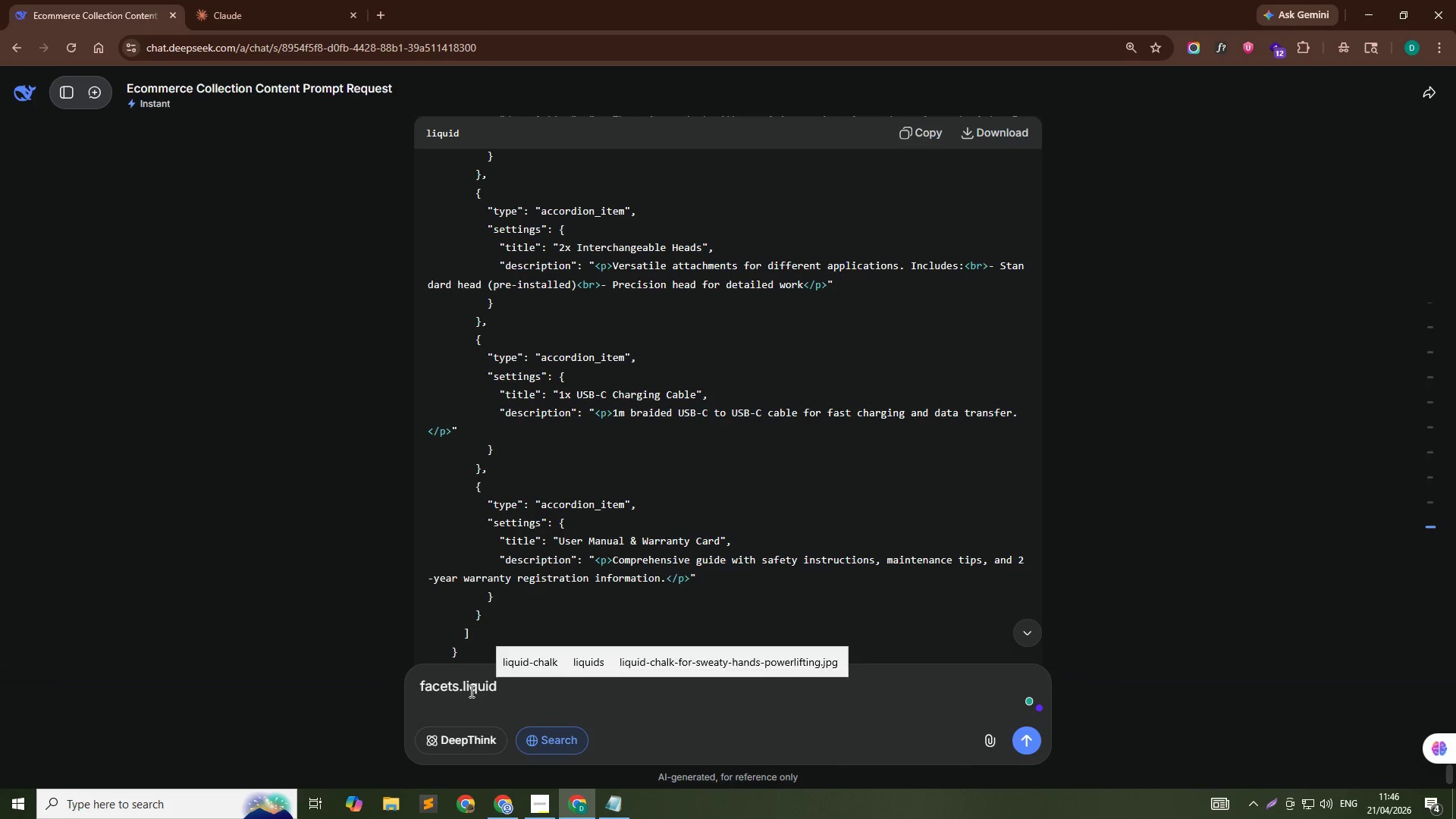 
key(ArrowDown)
 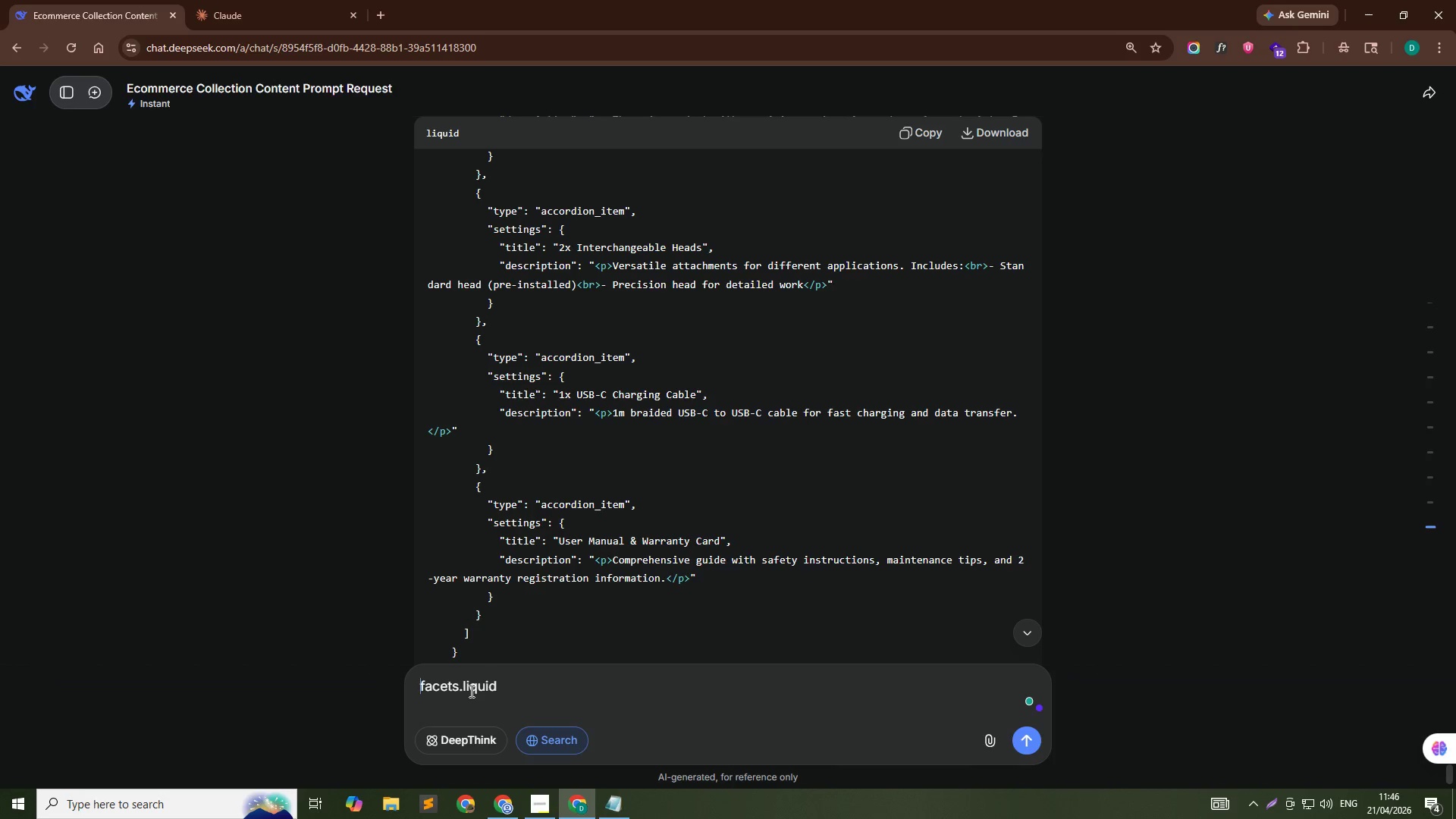 
key(ArrowUp)
 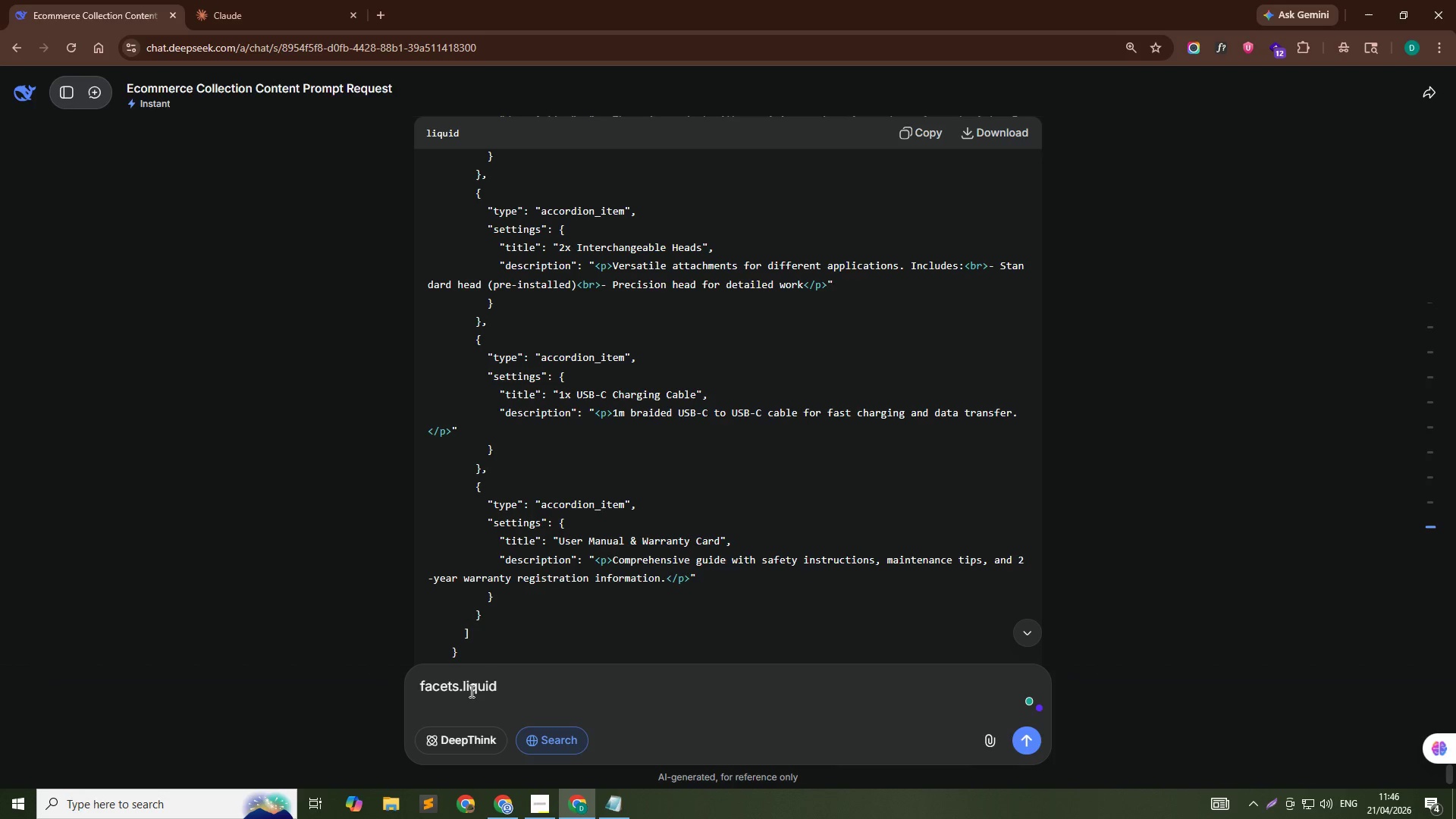 
type(snippets/)
 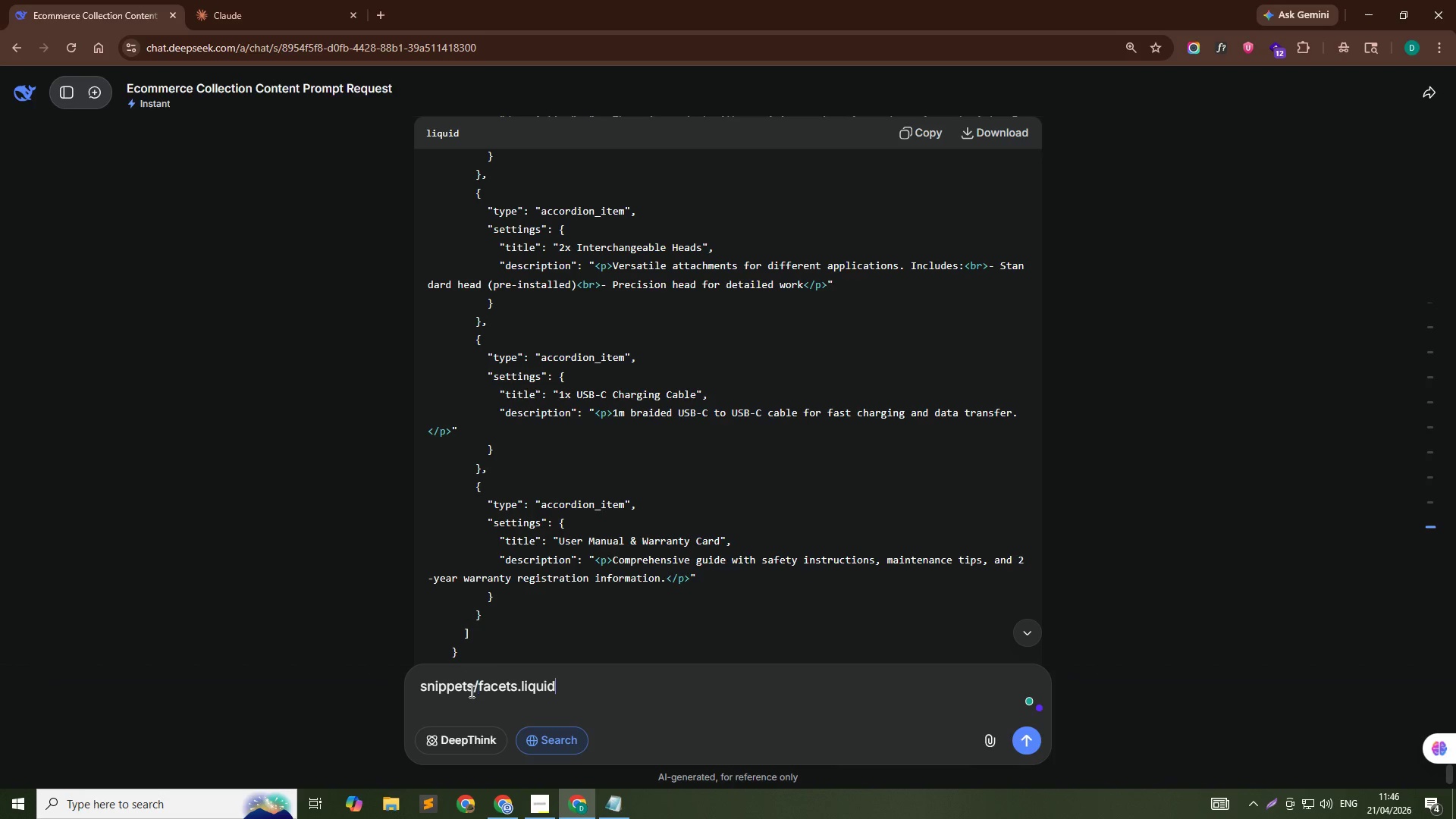 
key(ArrowDown)
 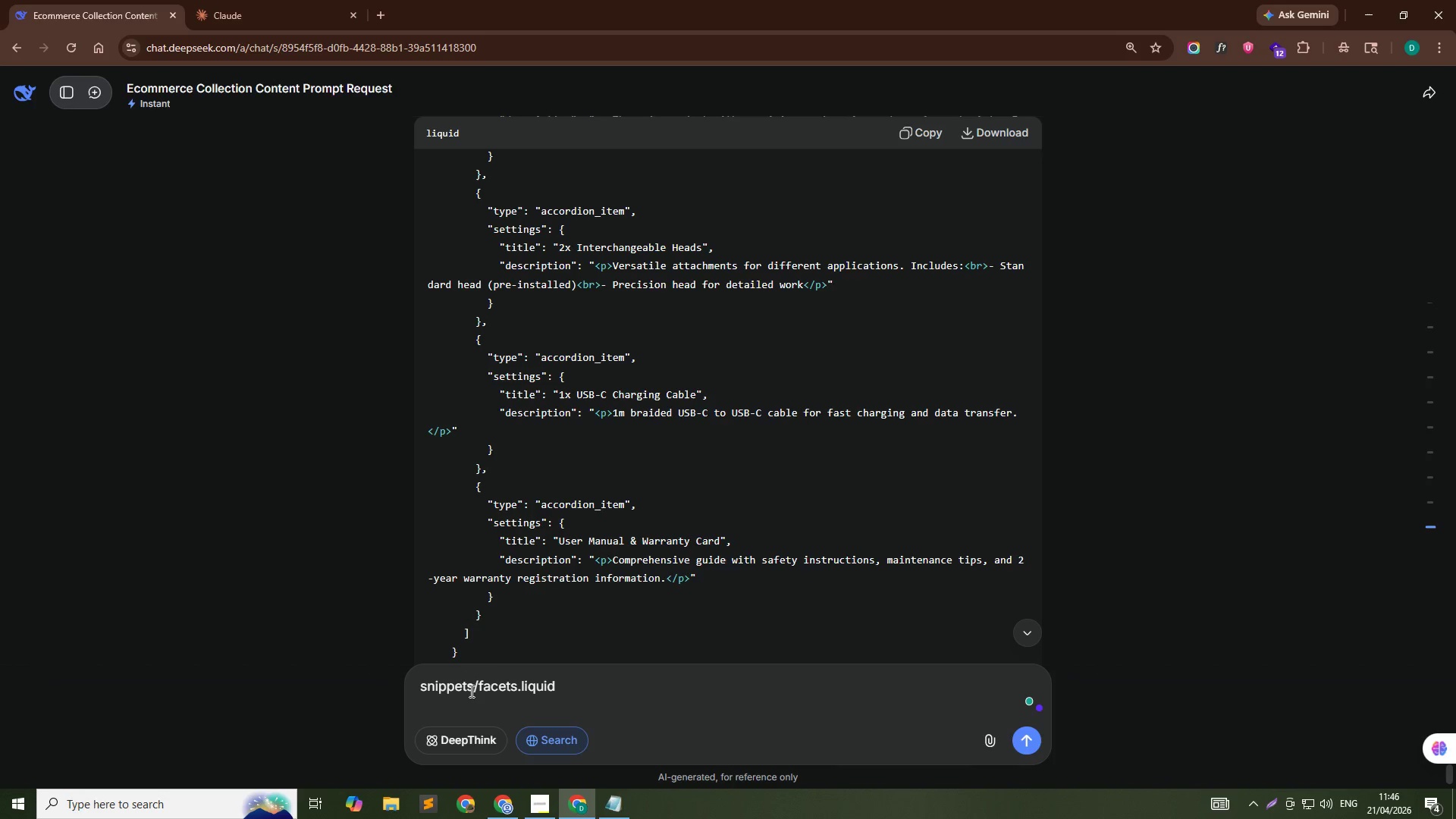 
key(Shift+ShiftRight)
 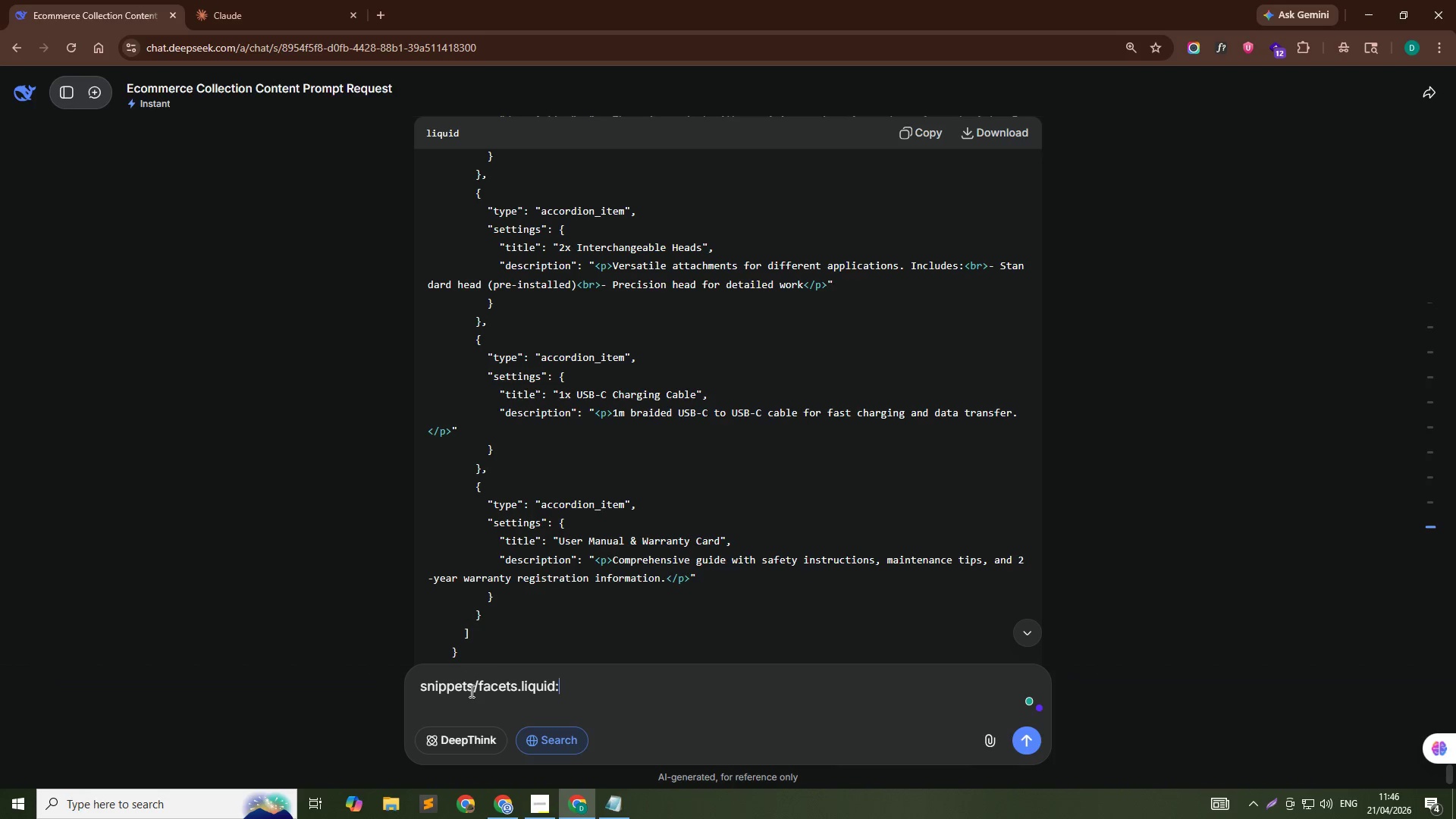 
key(Shift+Semicolon)
 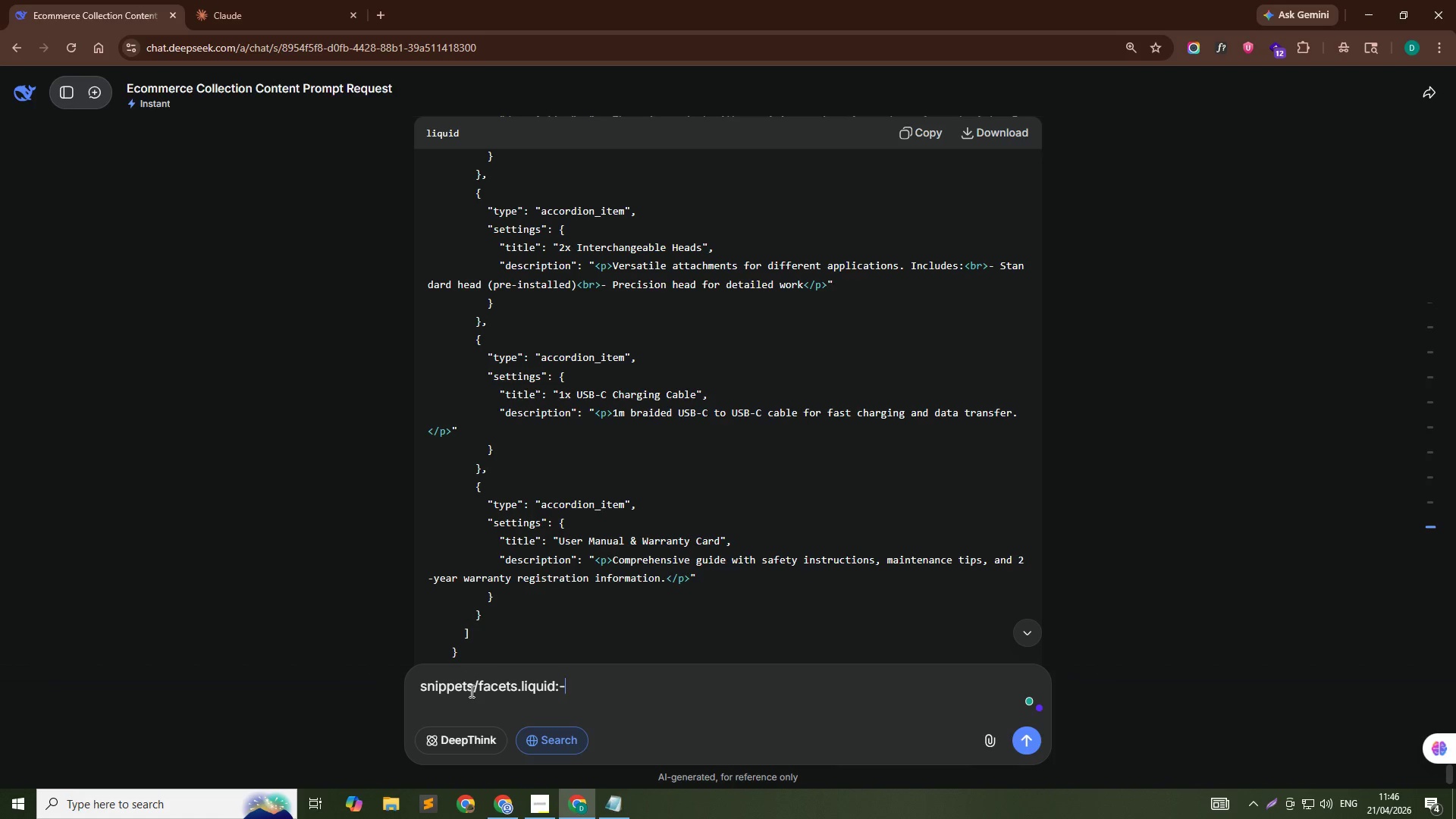 
key(Minus)
 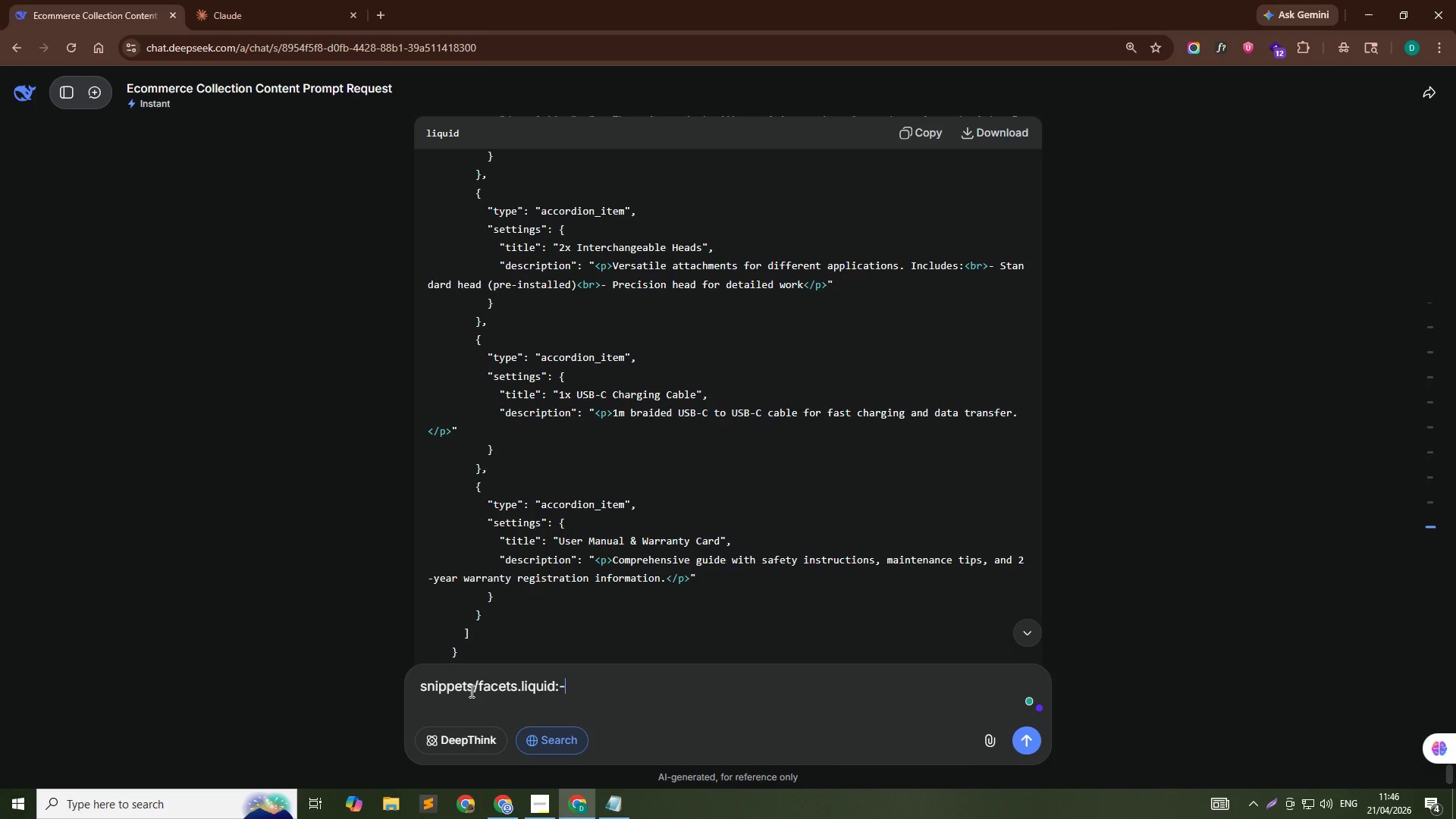 
key(Shift+Enter)
 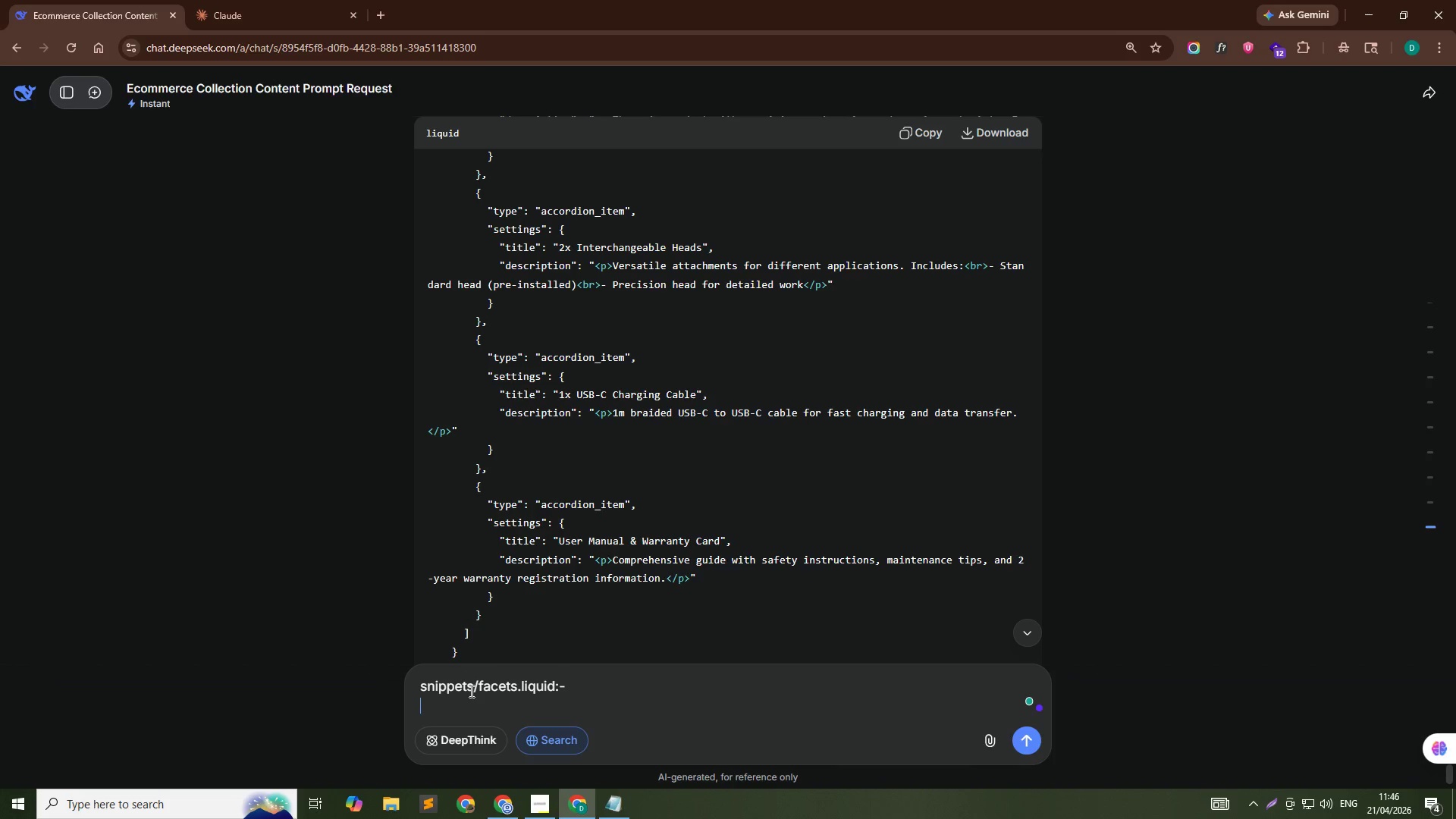 
key(Control+V)
 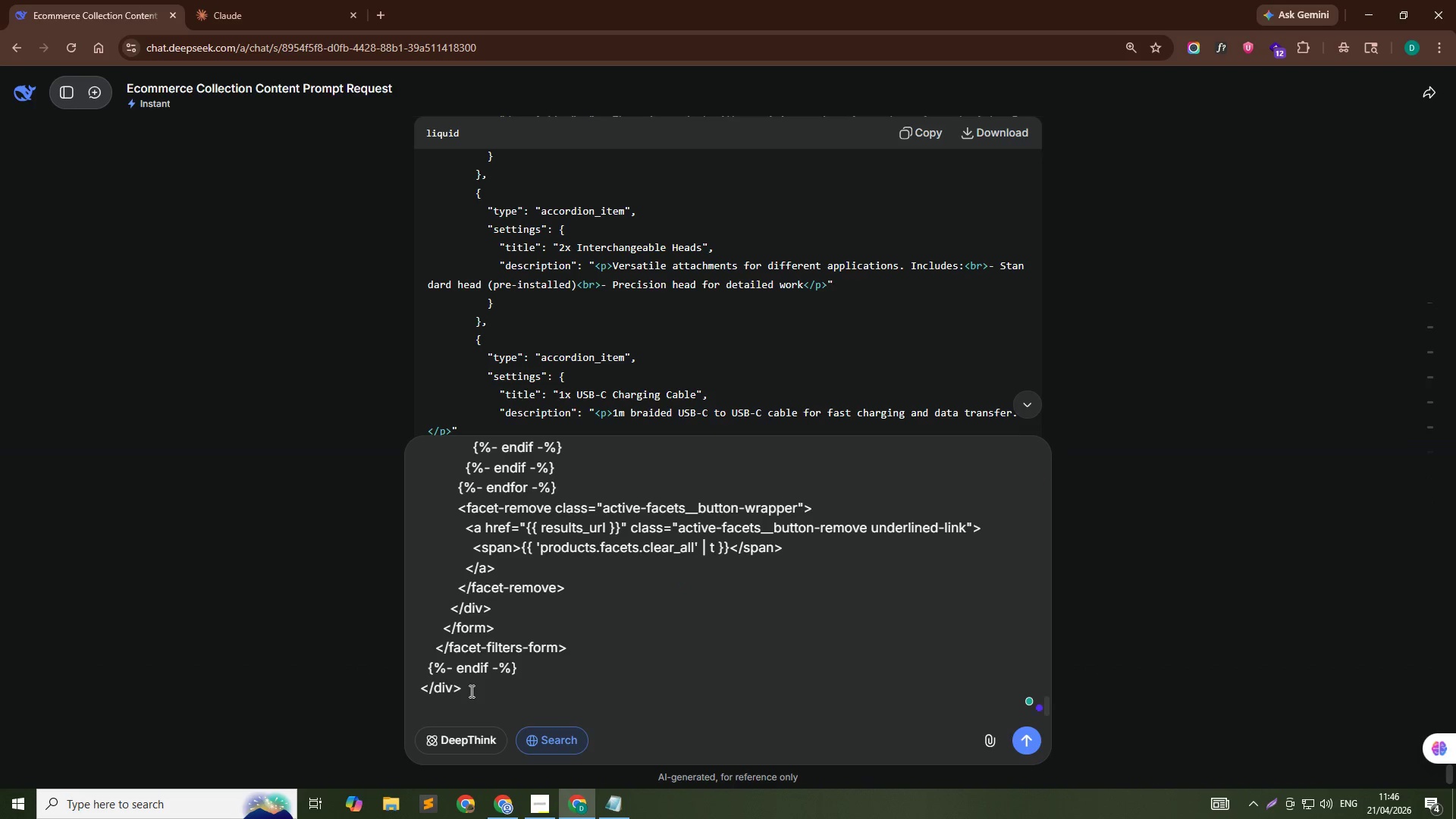 
key(Shift+Enter)
 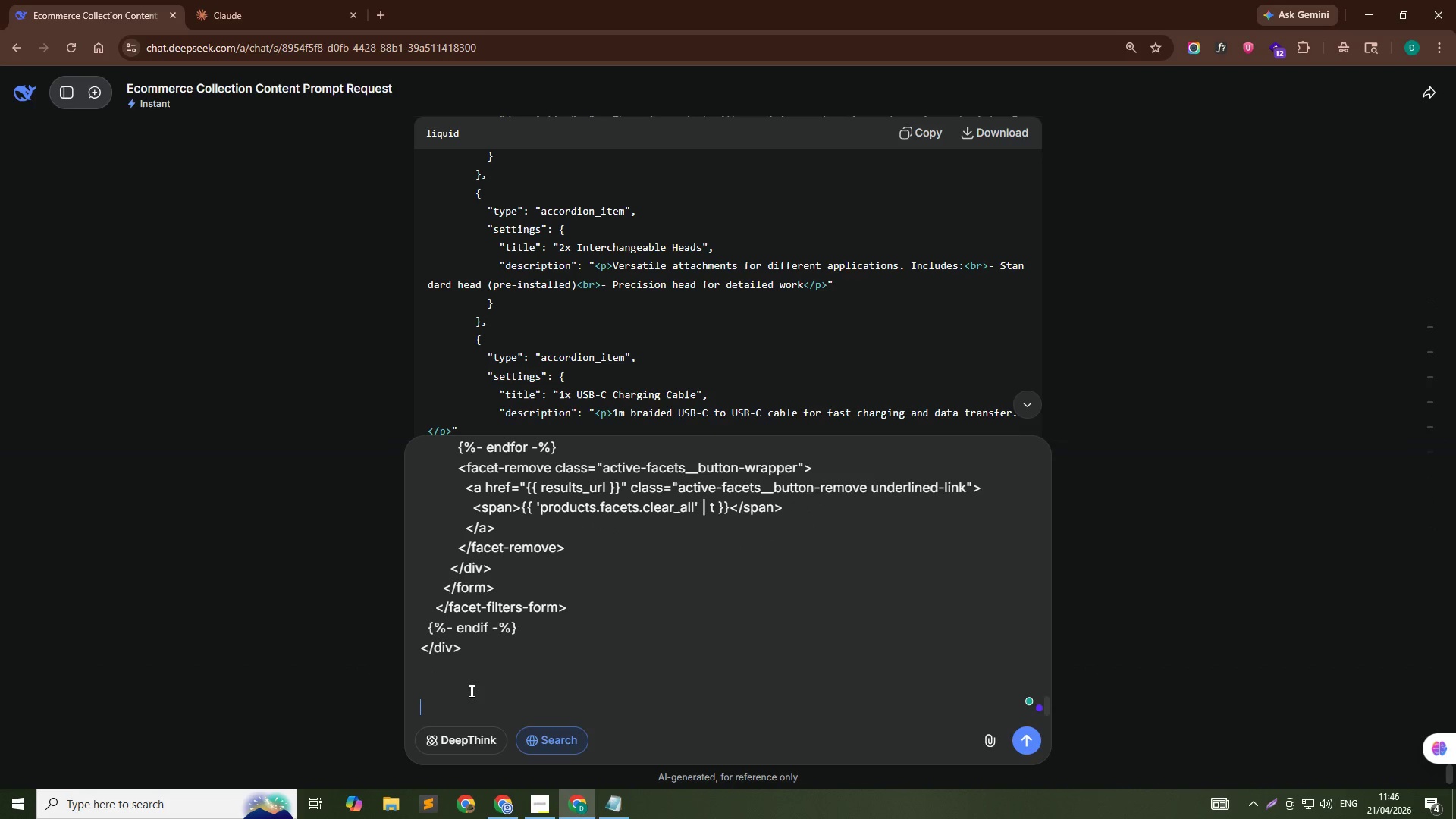 
key(Shift+Enter)
 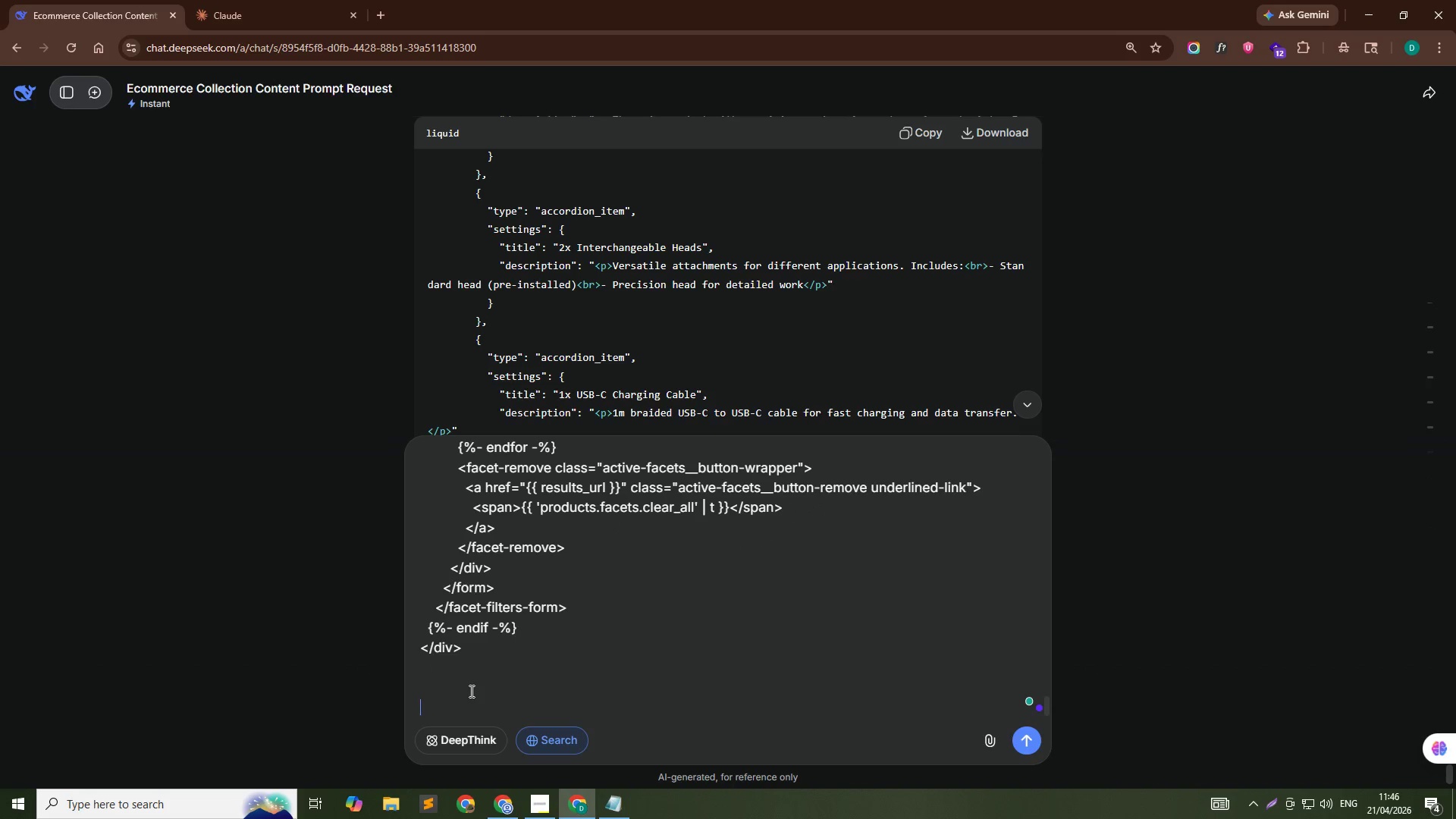 
key(Alt+AltLeft)
 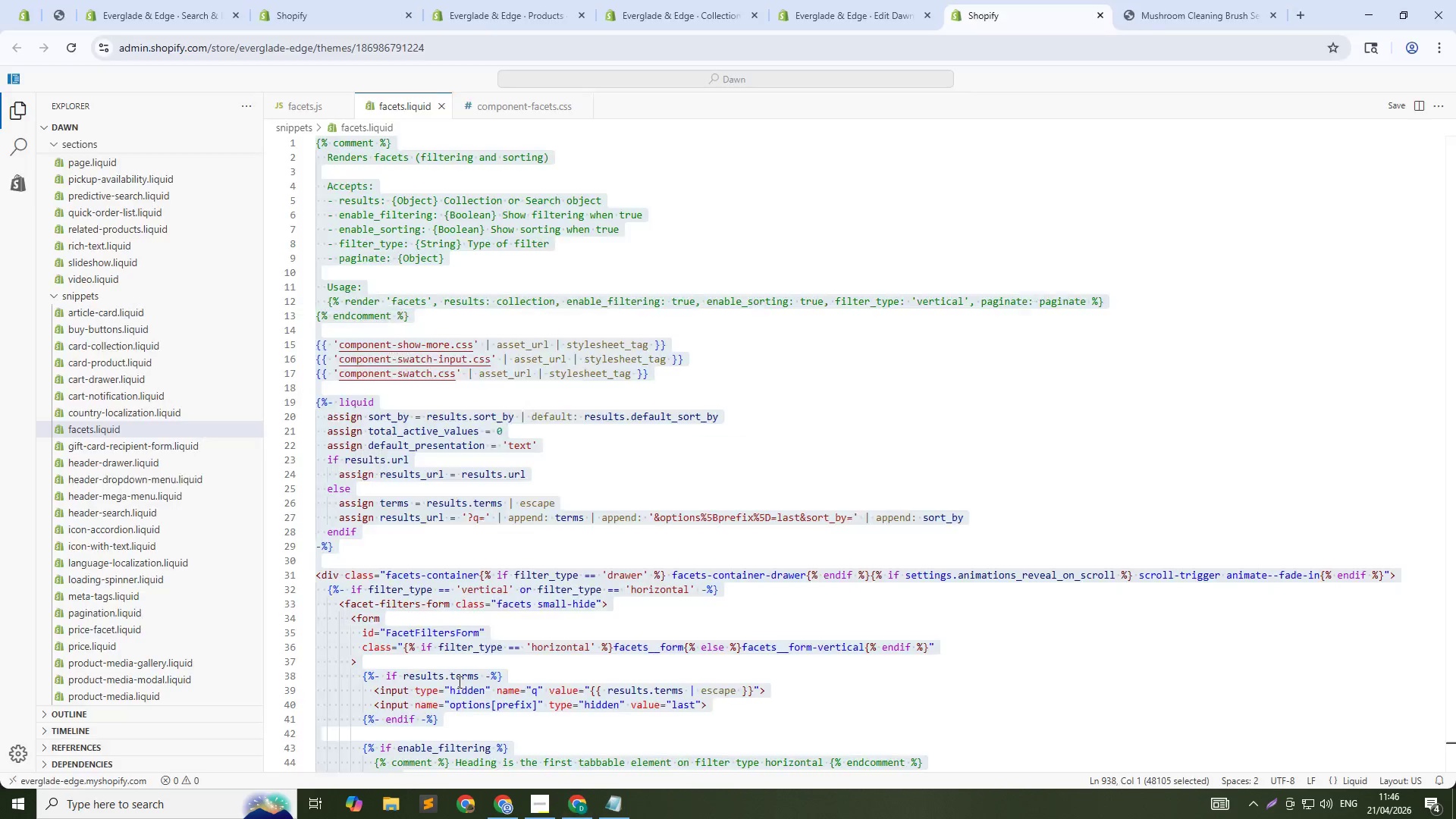 
key(Alt+Tab)
 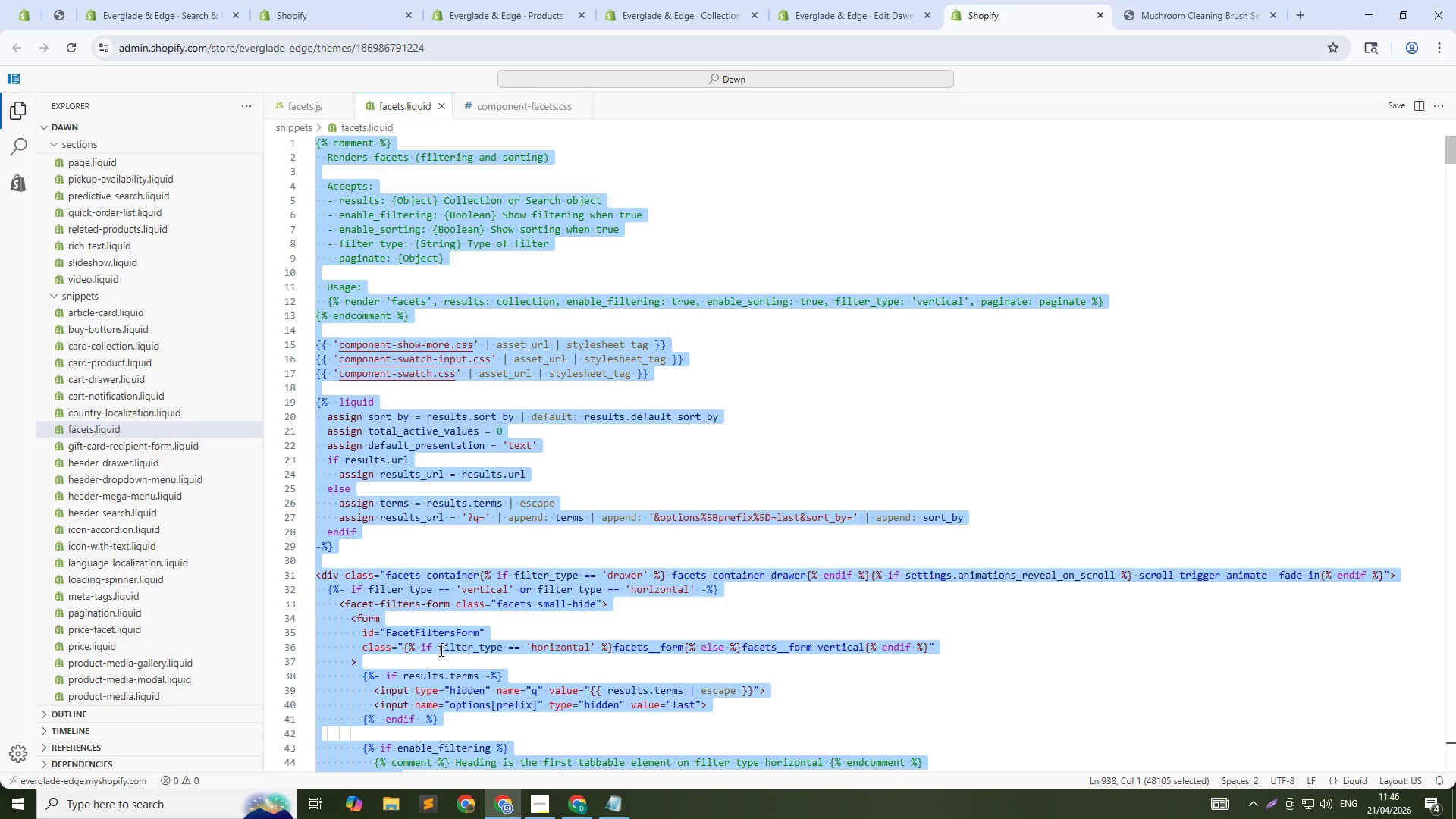 
key(Alt+AltLeft)
 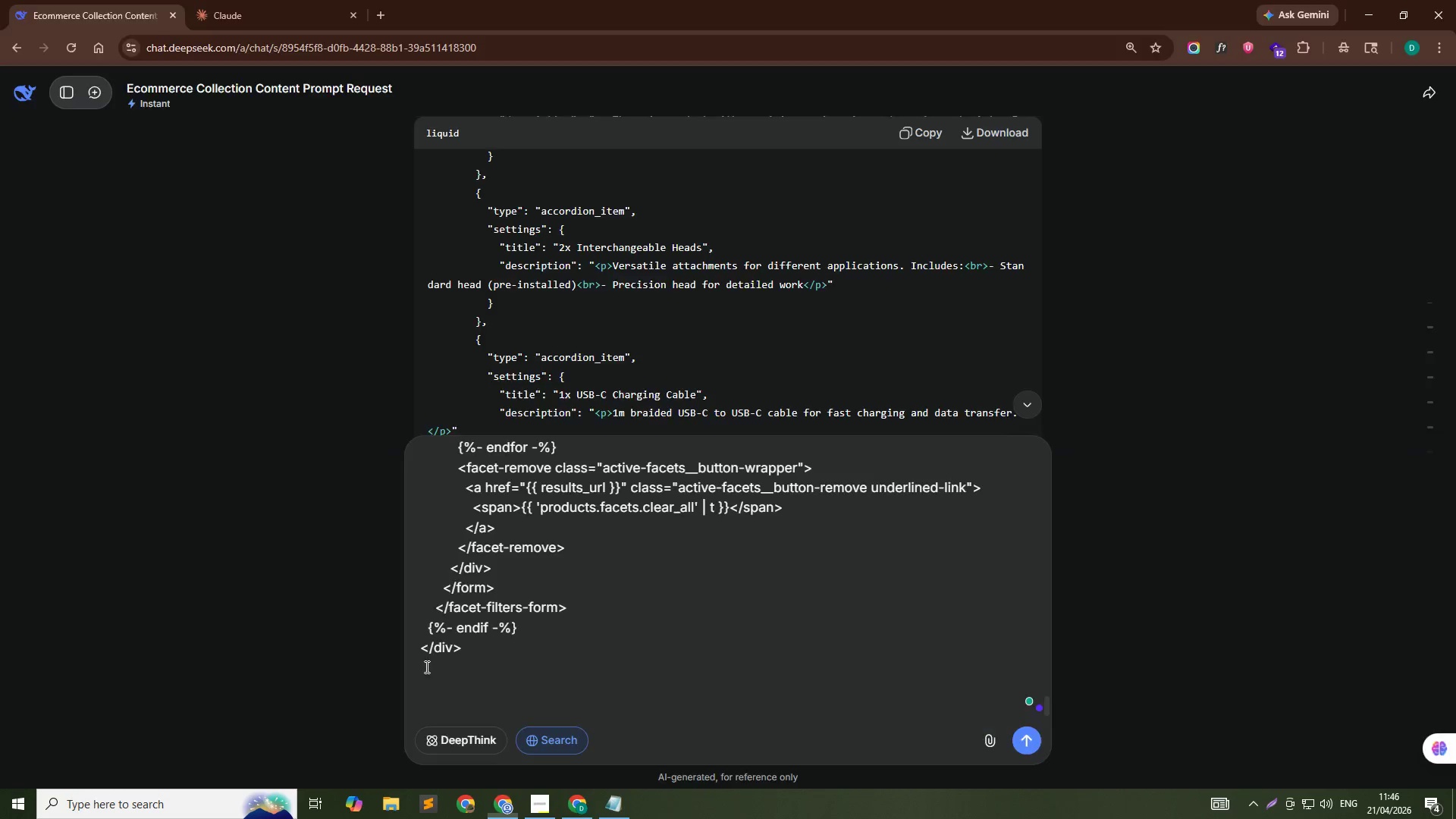 
key(Tab)
type(facets.js:)
 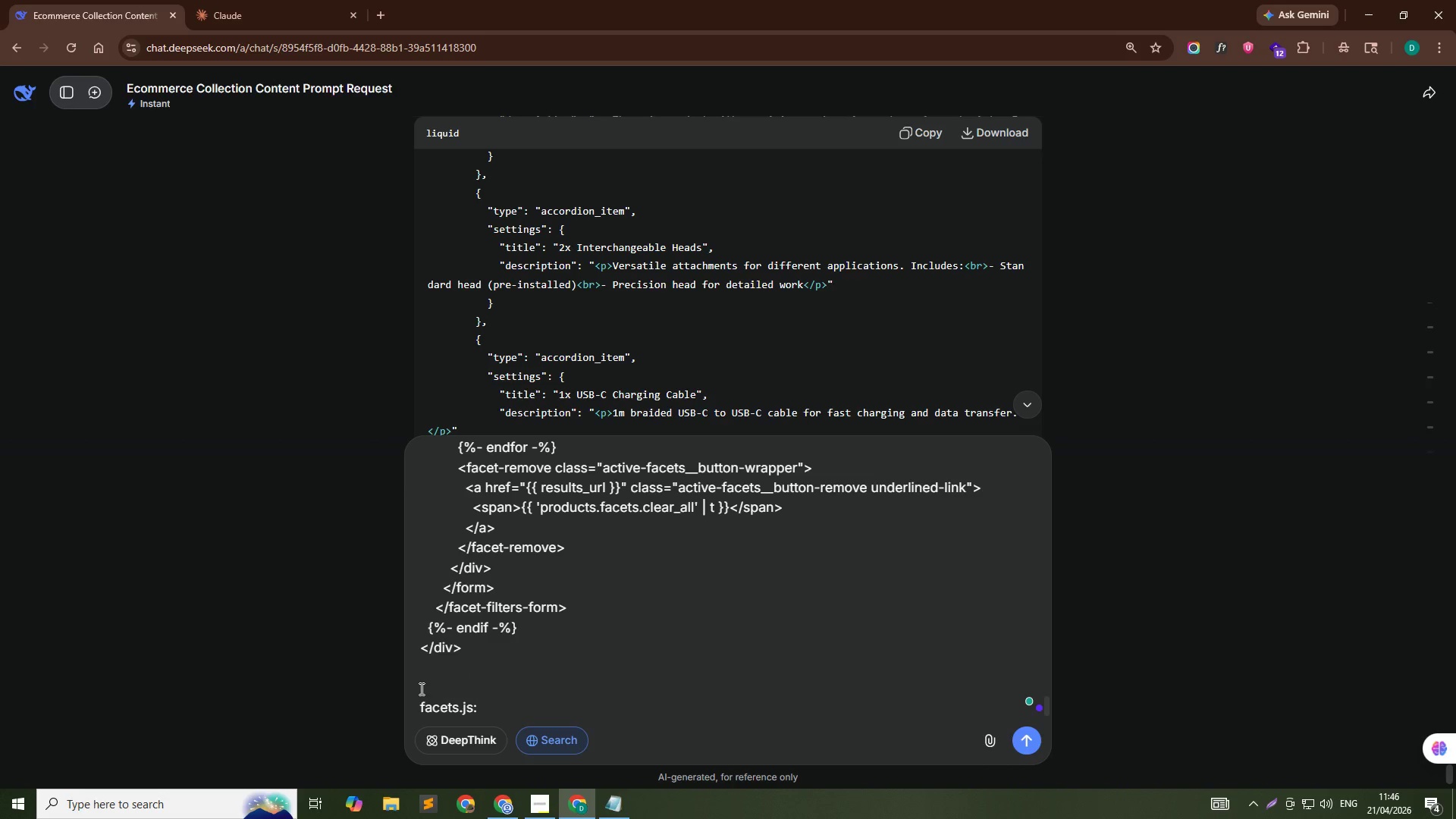 
key(Shift+Enter)
 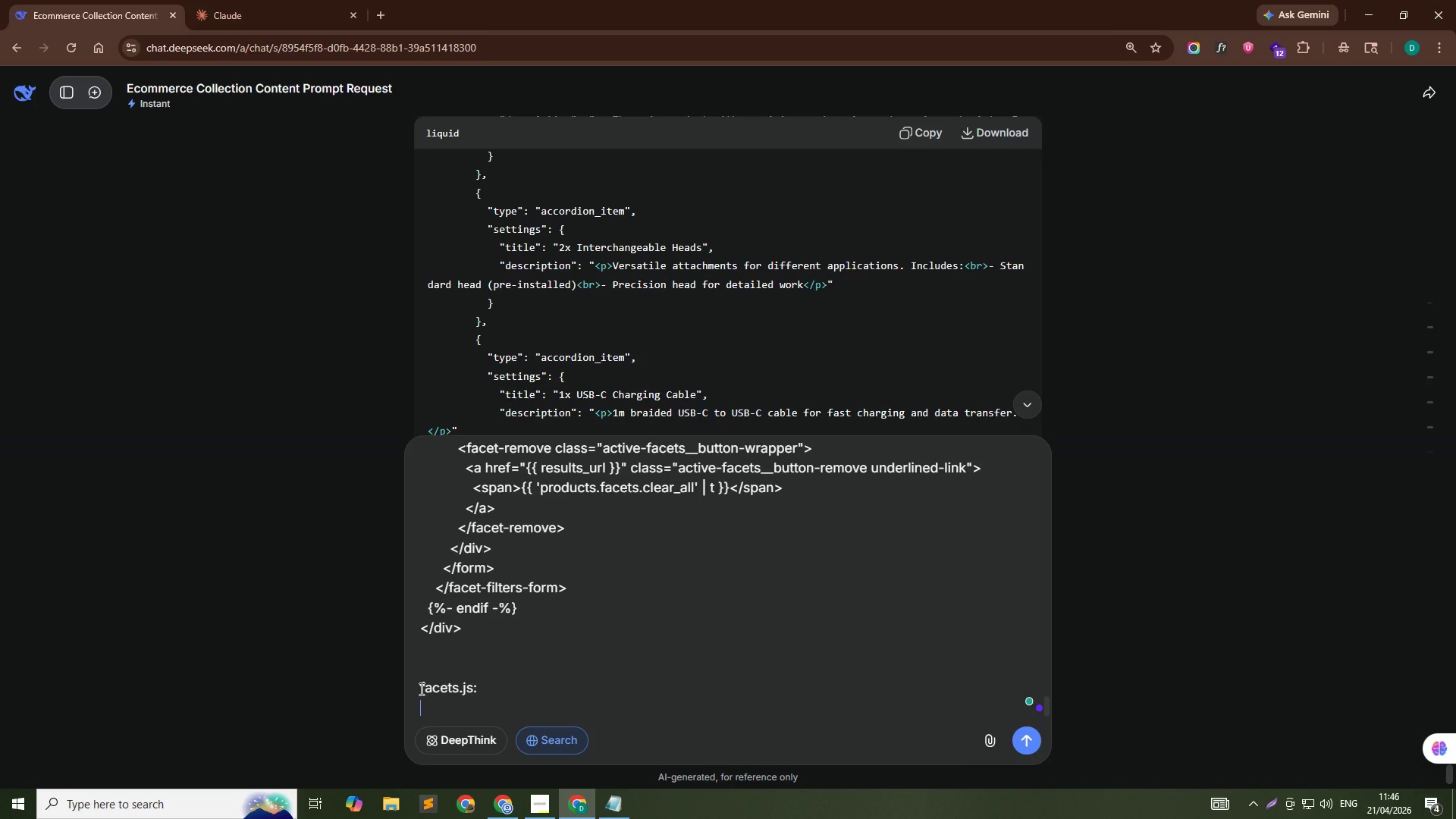 
key(Alt+AltLeft)
 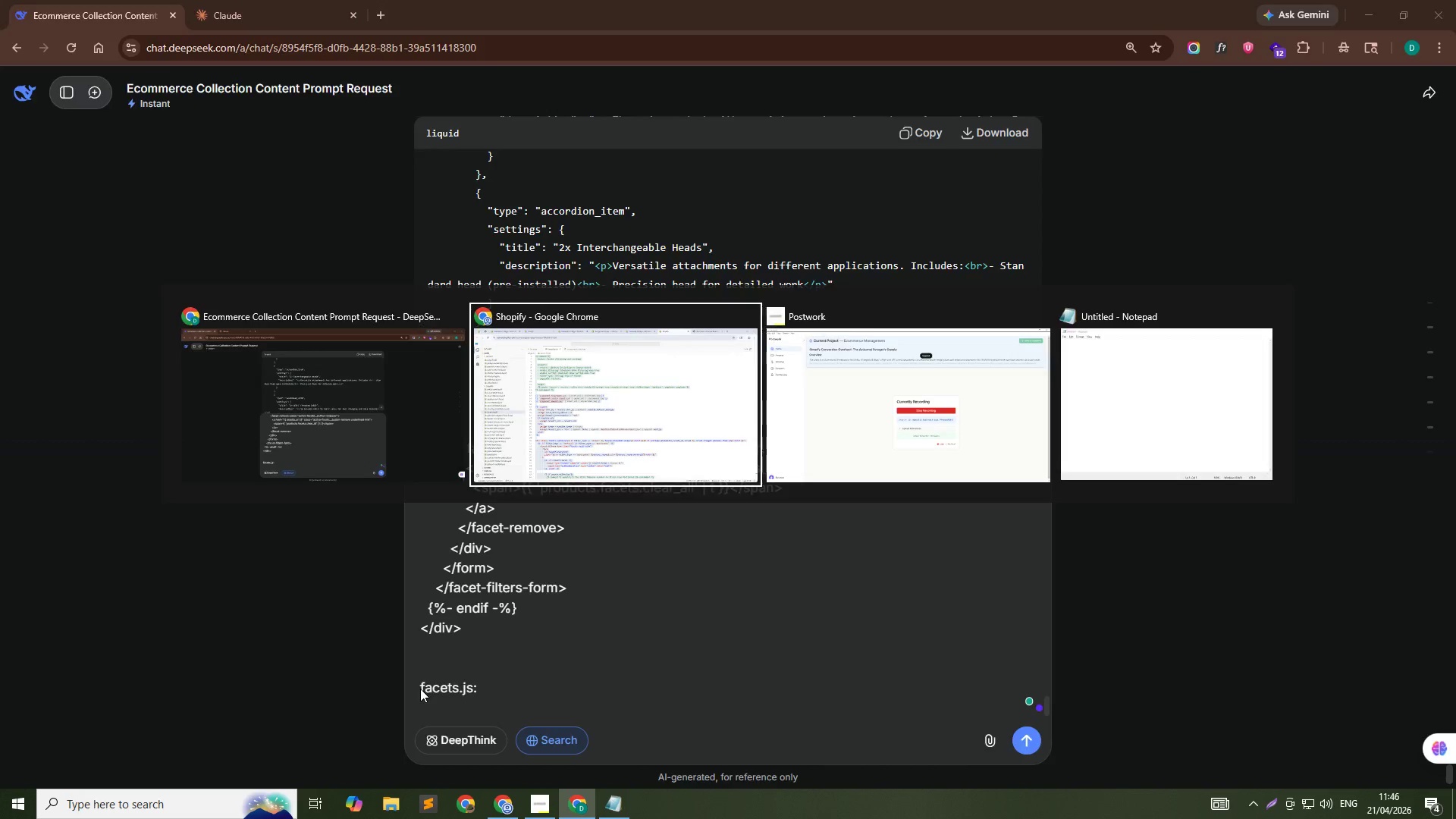 
key(Alt+Tab)
 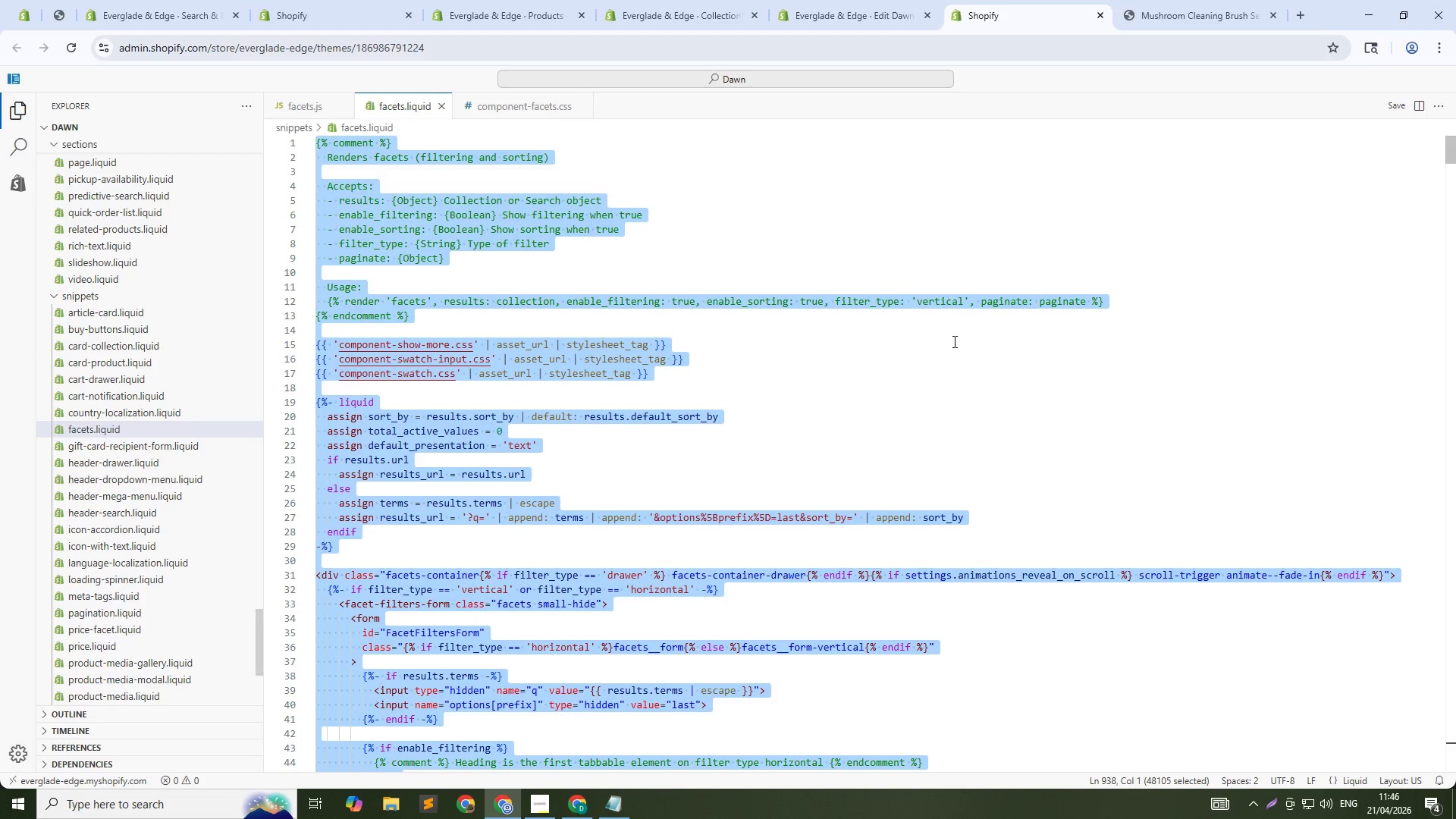 
left_click([957, 369])
 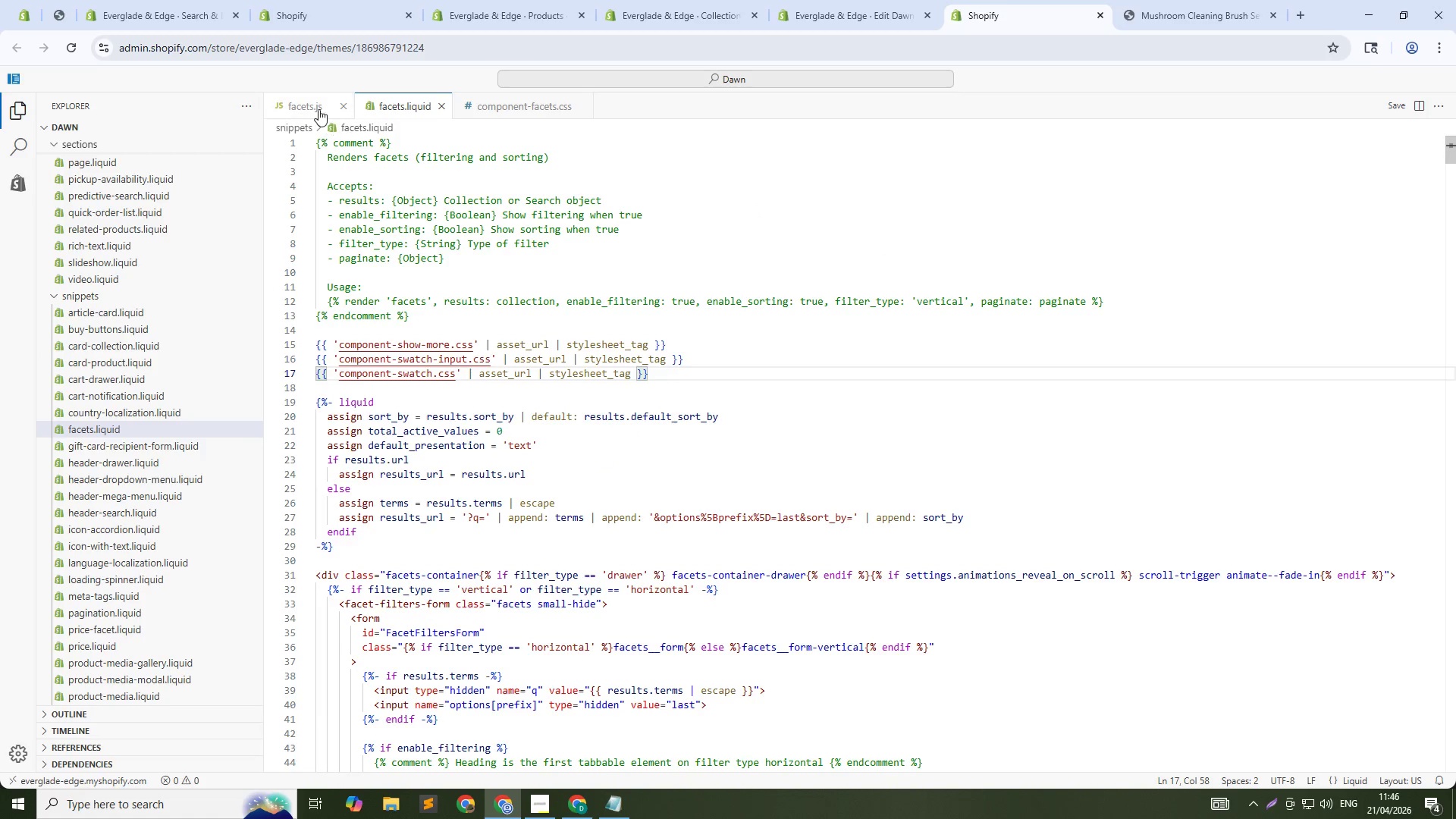 
left_click([309, 97])
 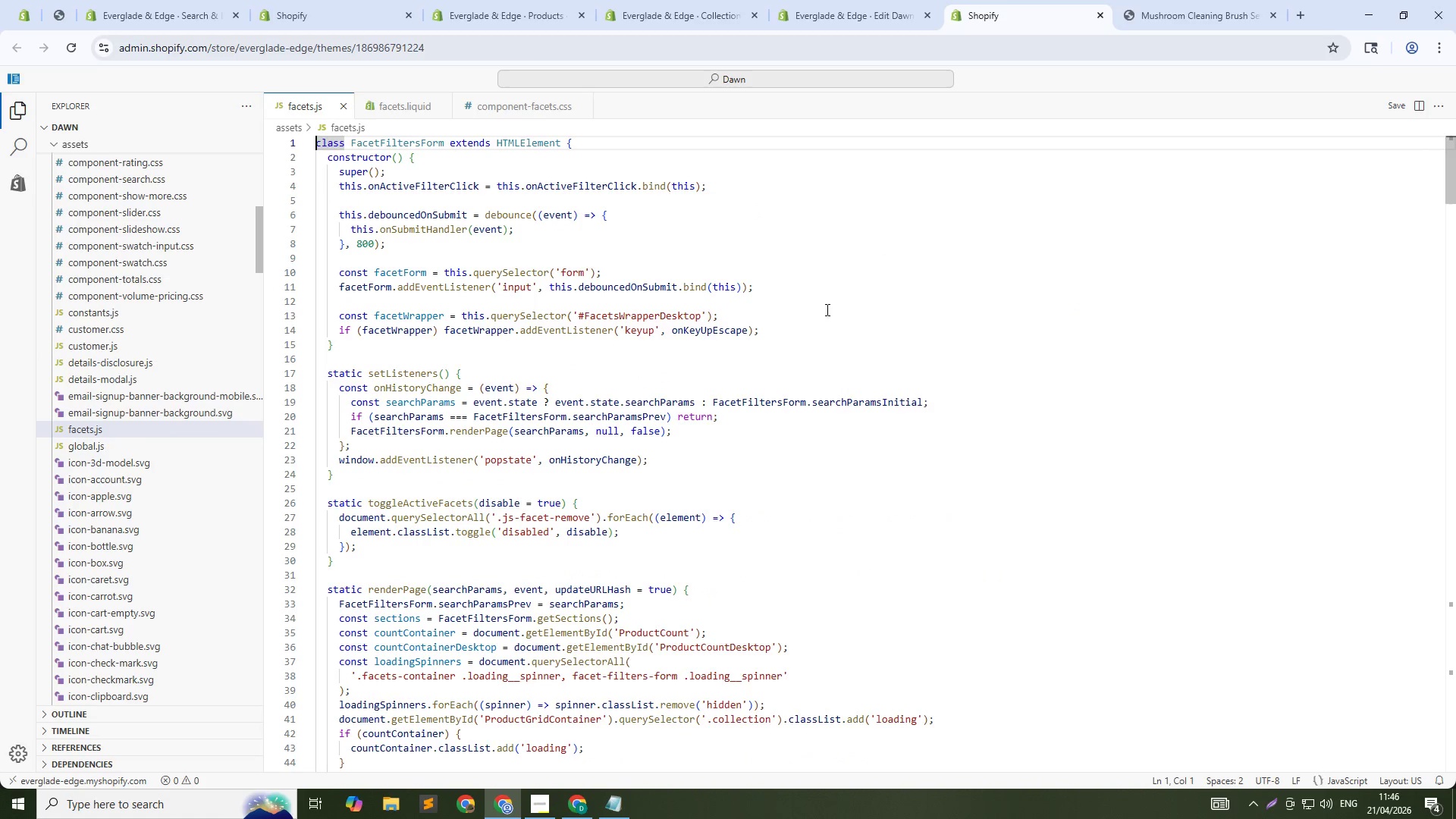 
left_click([832, 309])
 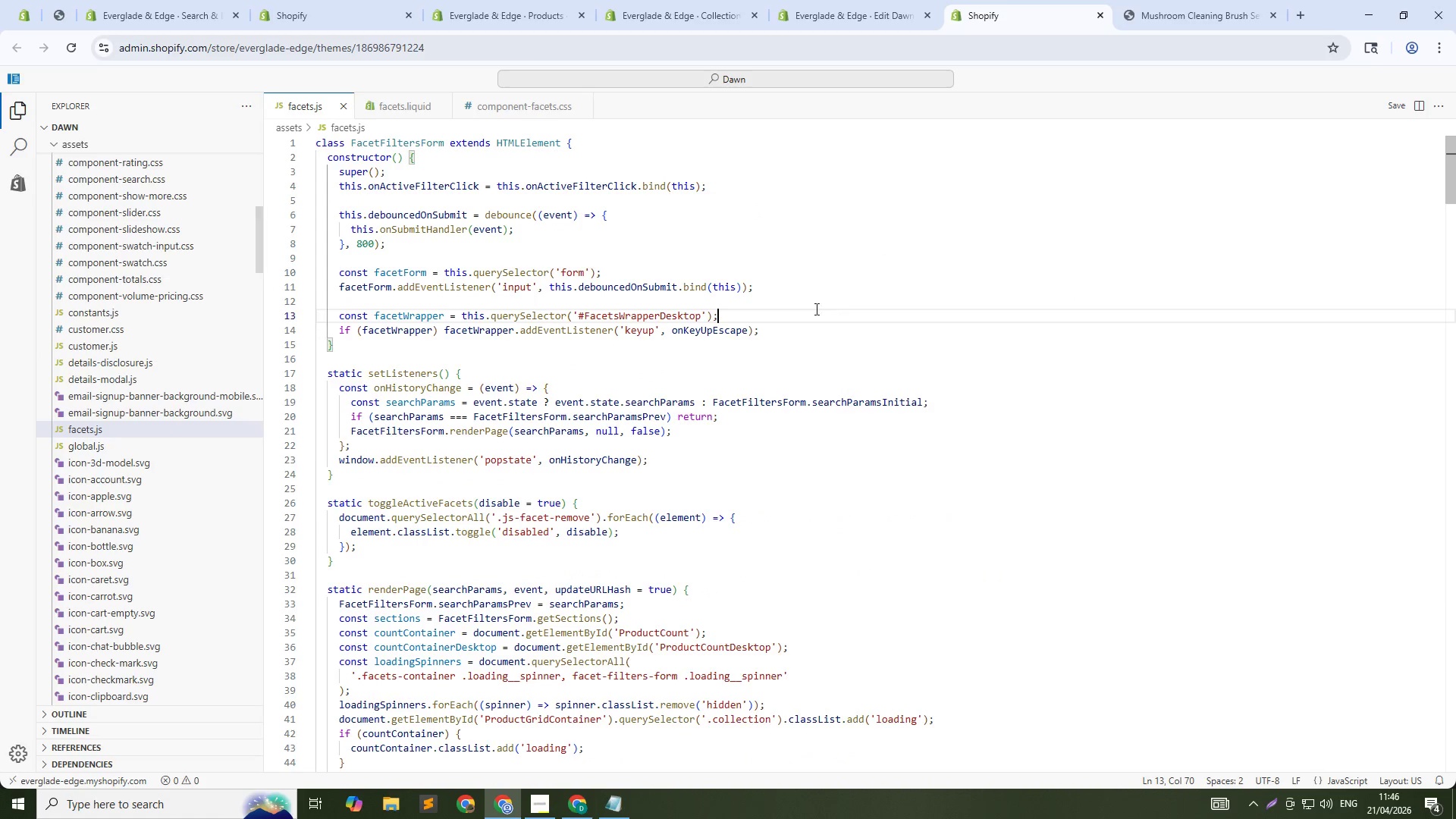 
key(Control+A)
 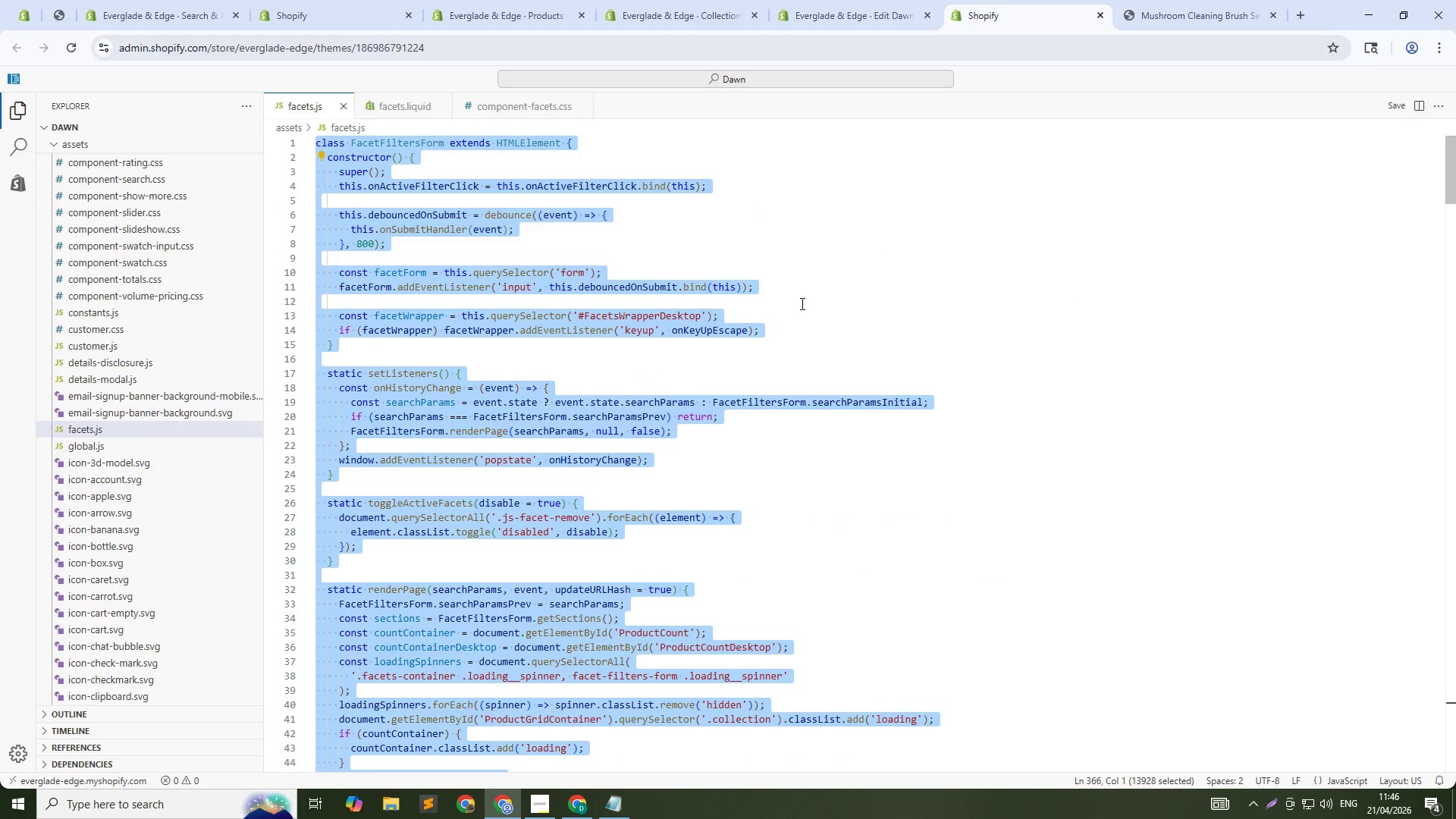 
key(Control+C)
 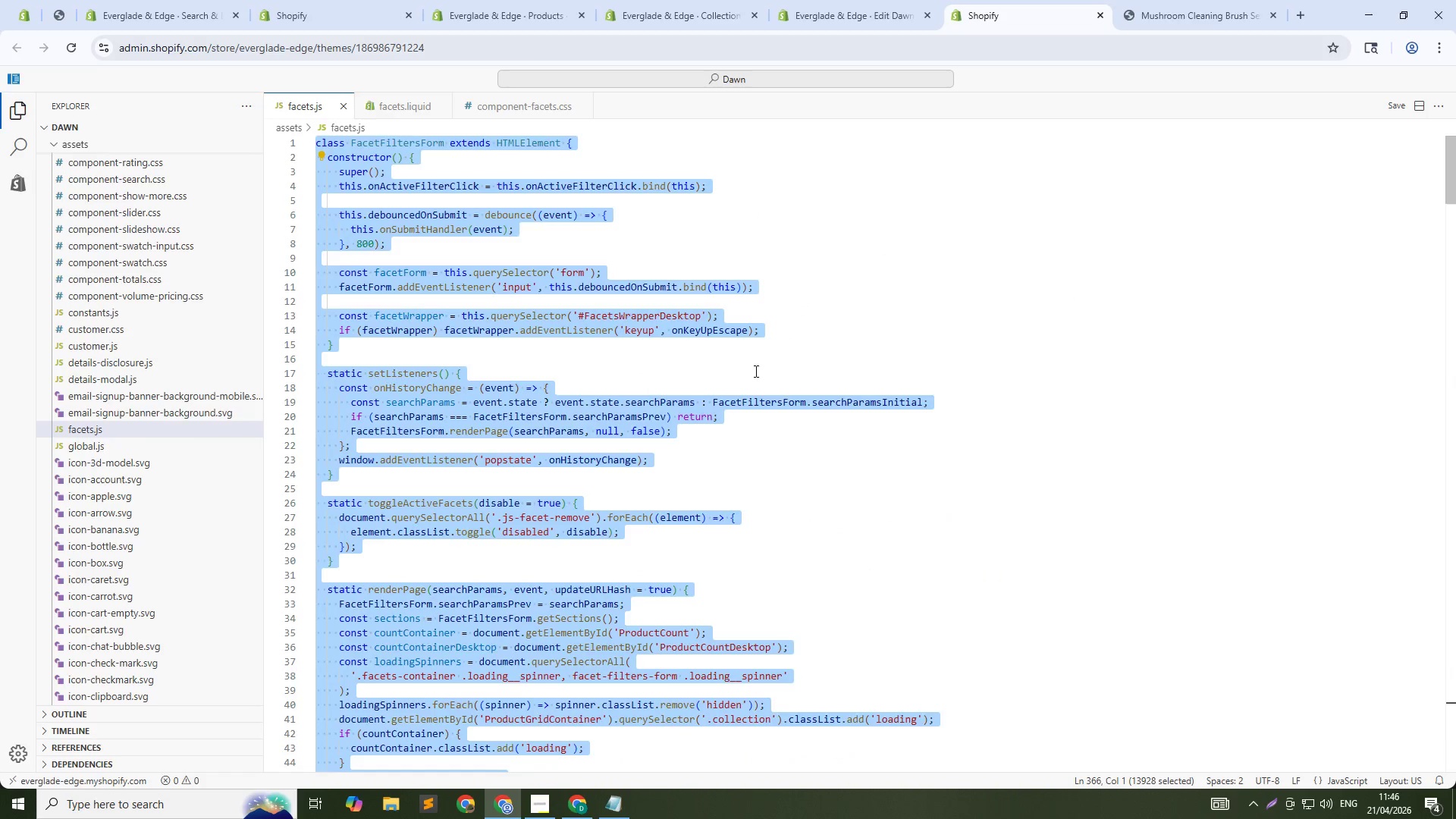 
key(Alt+AltLeft)
 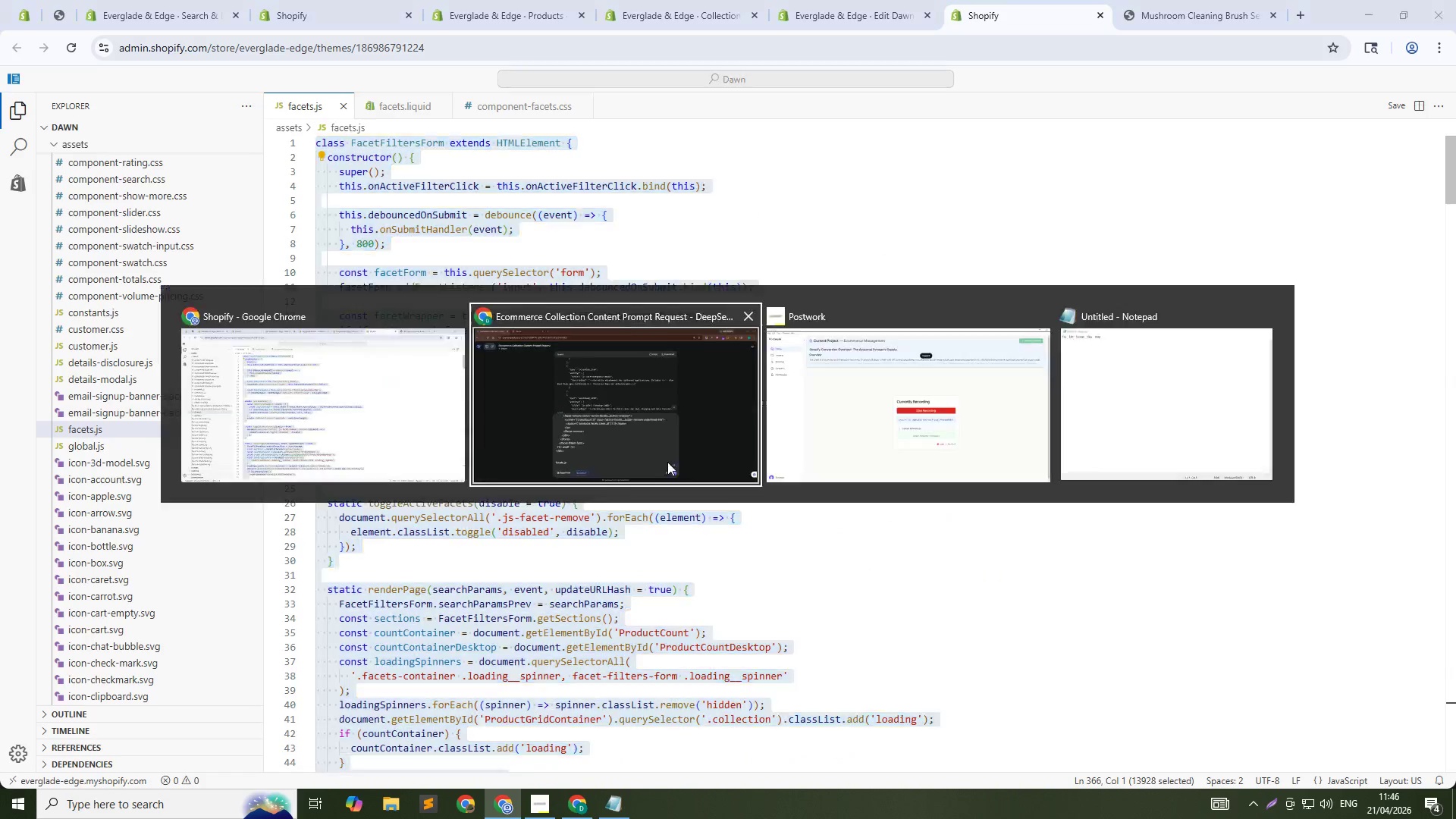 
key(Alt+Tab)
 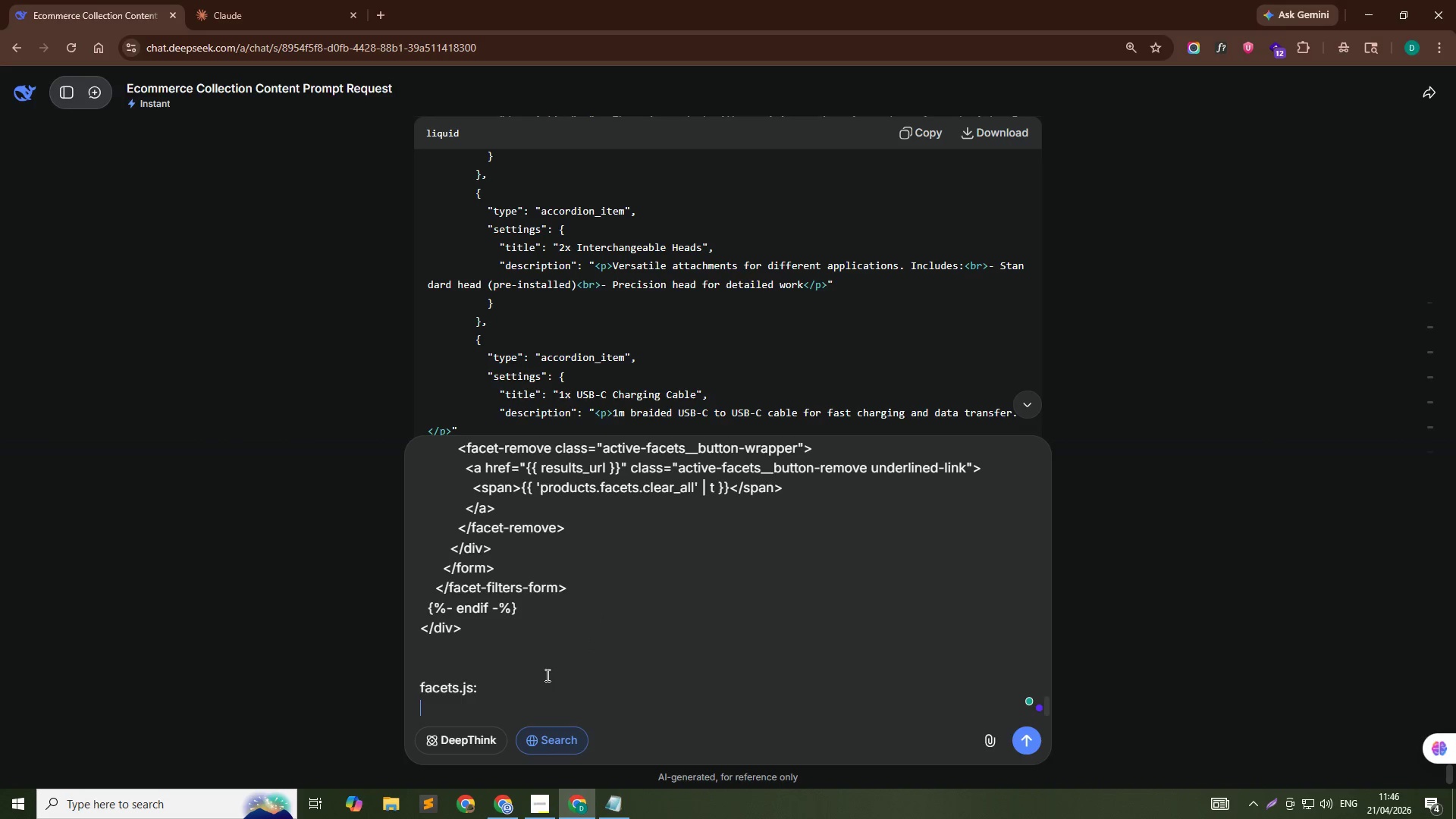 
key(Control+V)
 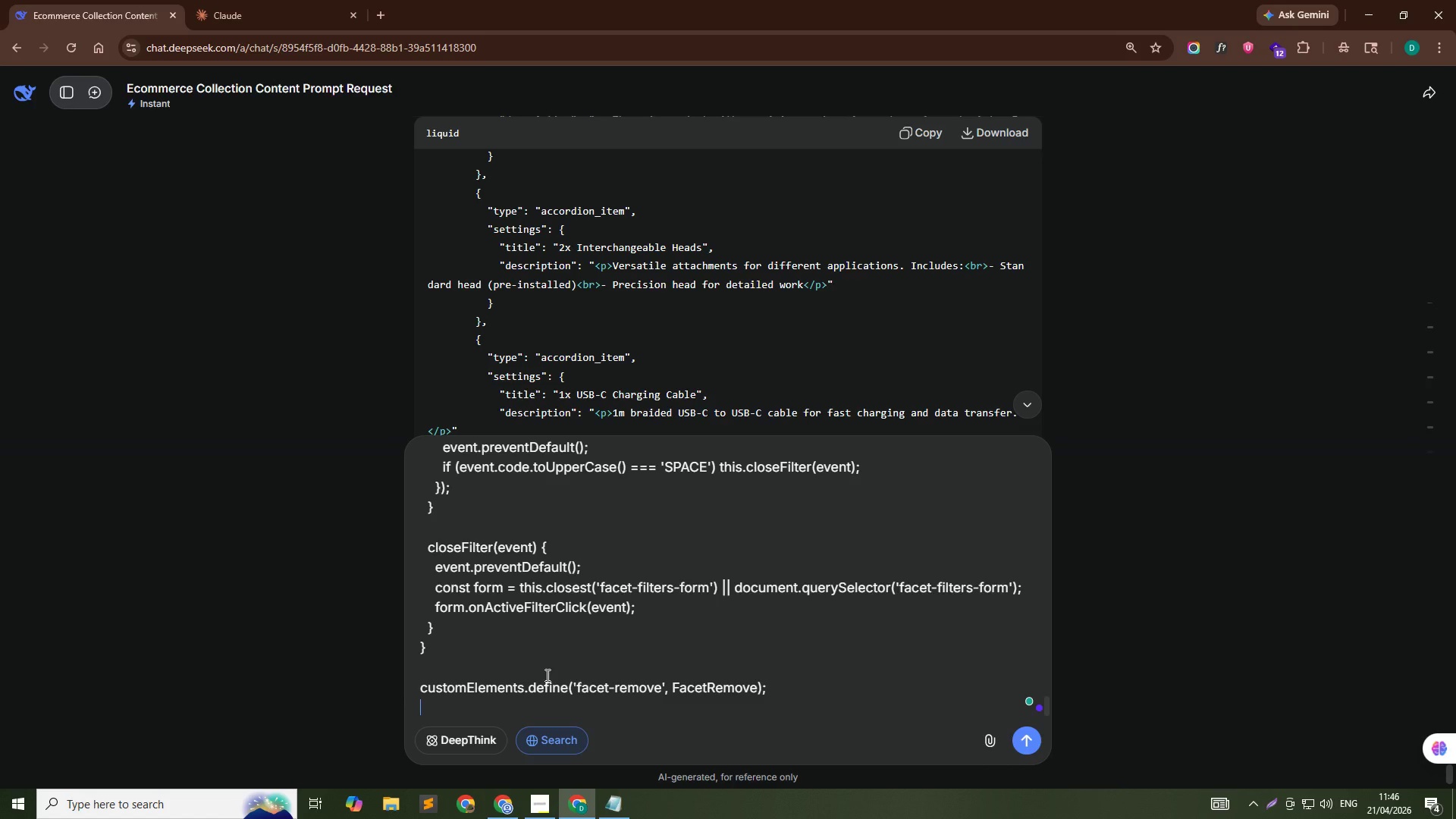 
key(Shift+NumpadEnter)
 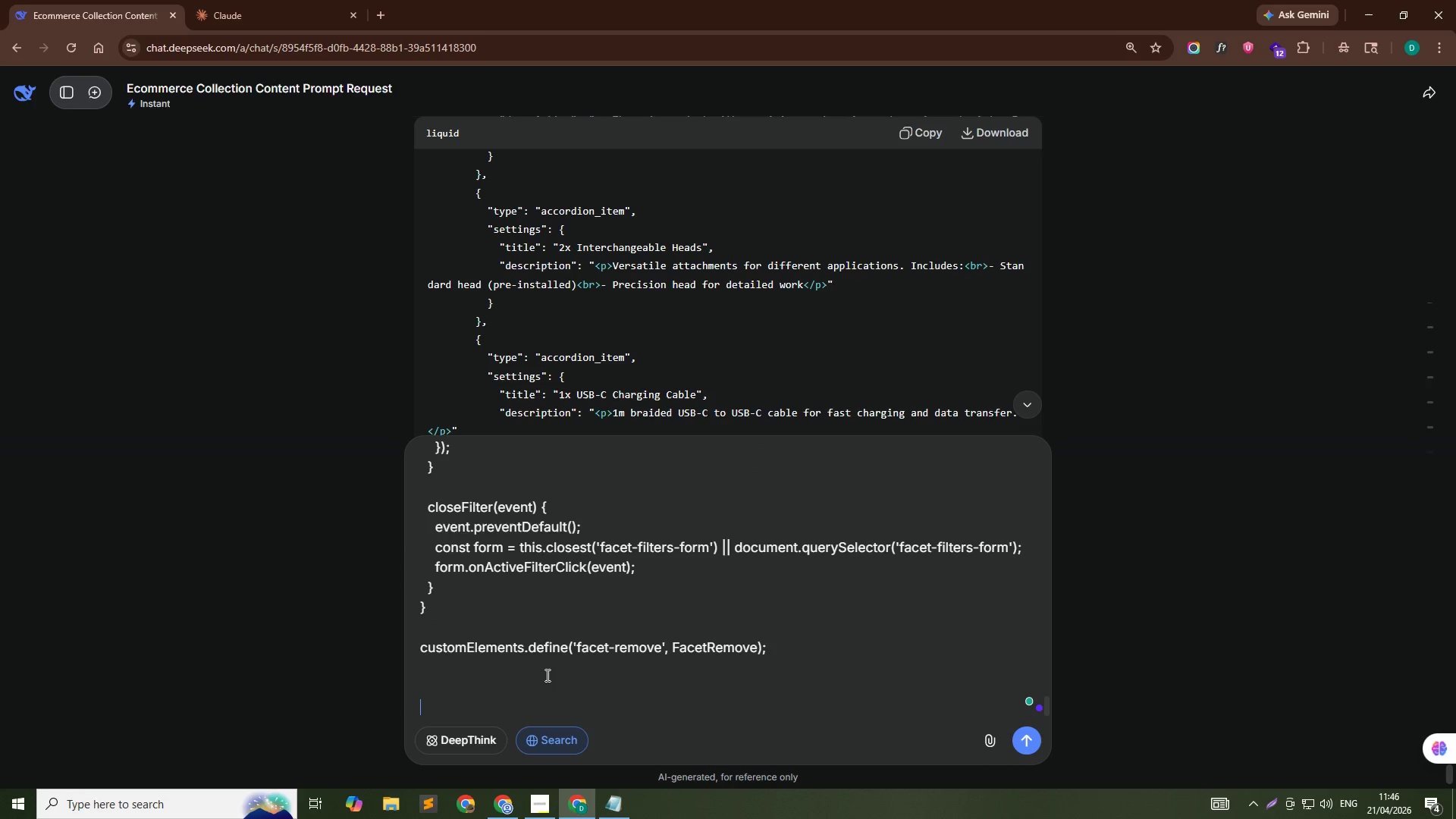 
key(Shift+NumpadEnter)
 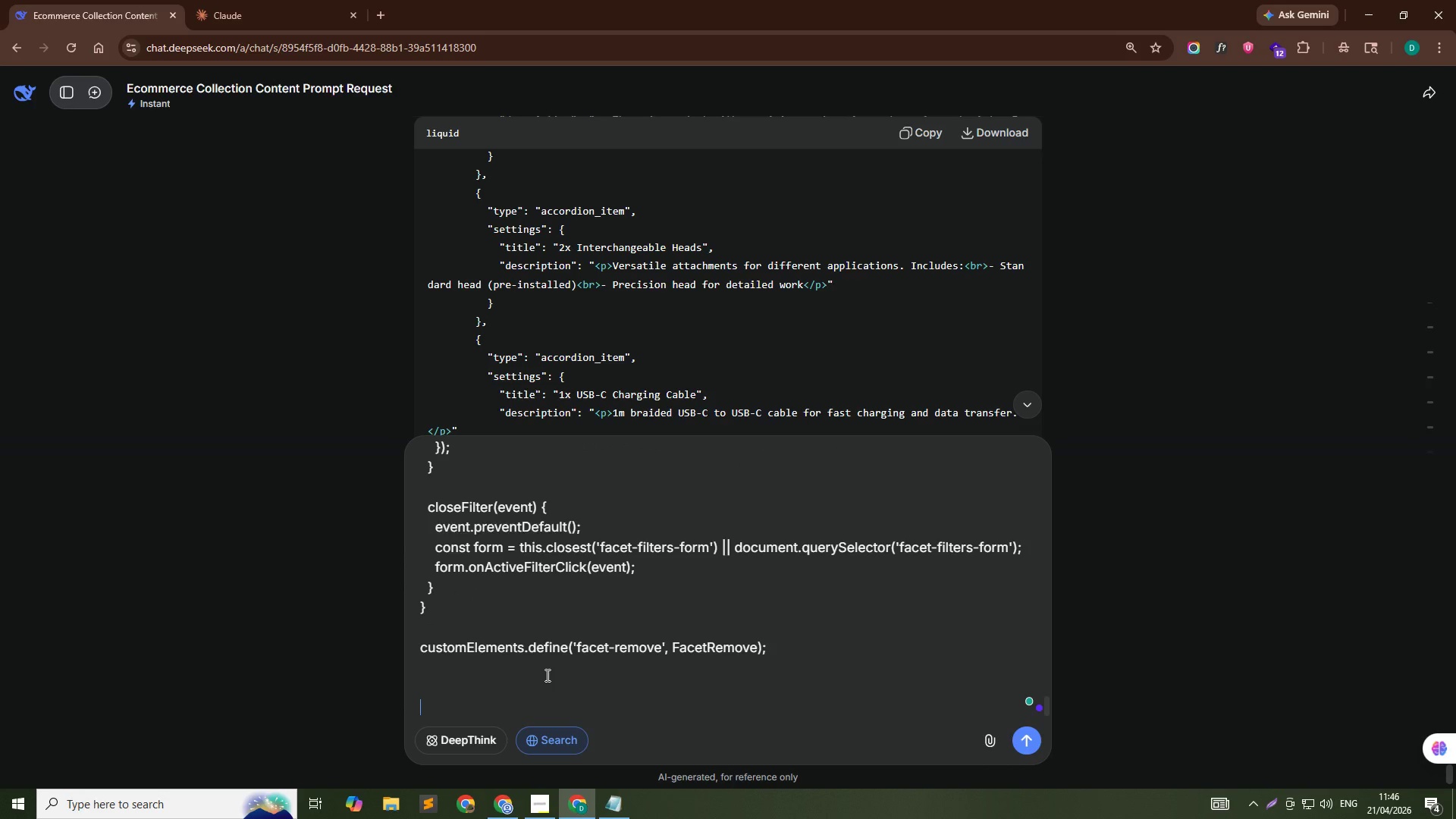 
key(Alt+AltLeft)
 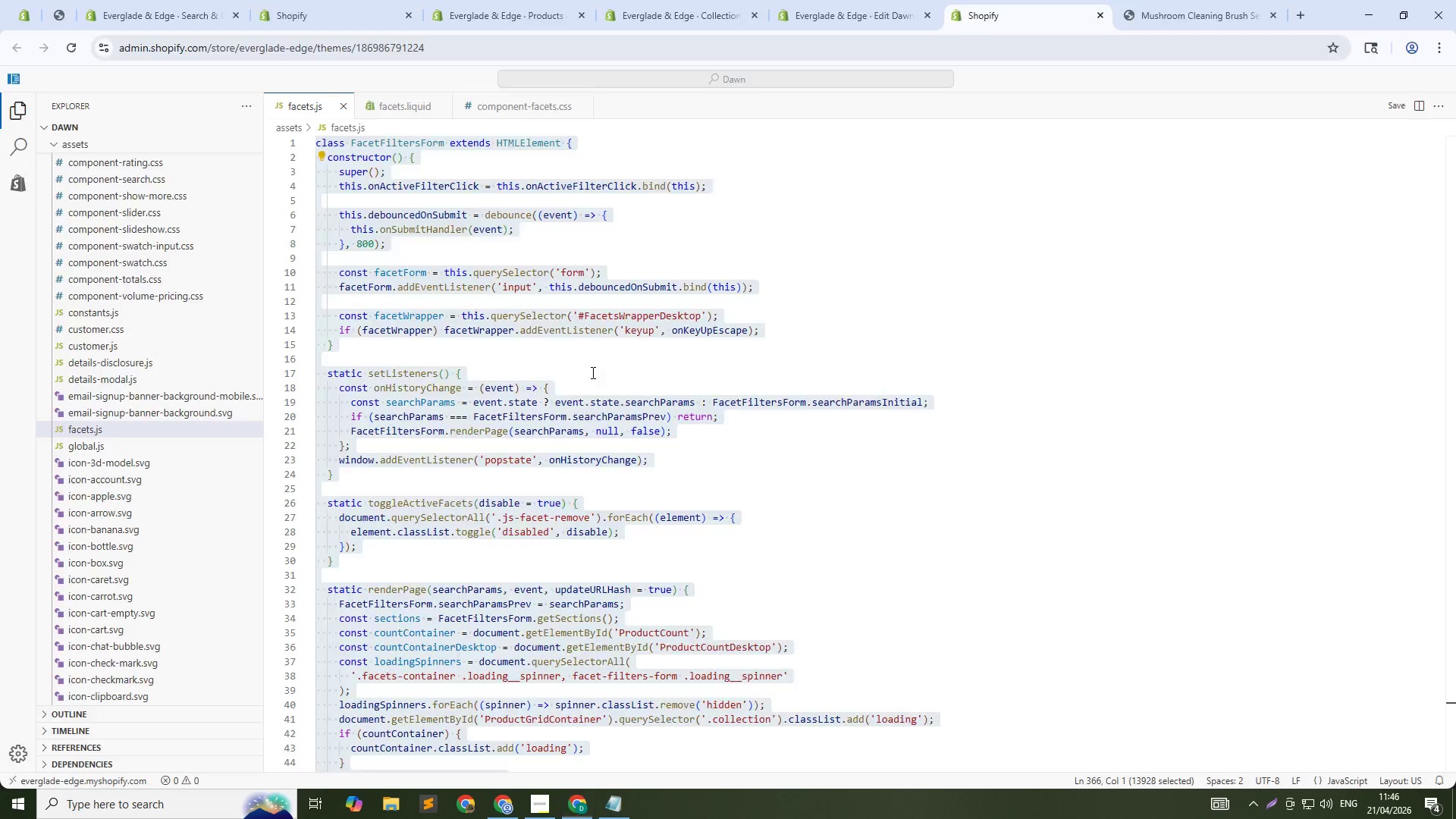 
key(Alt+Tab)
 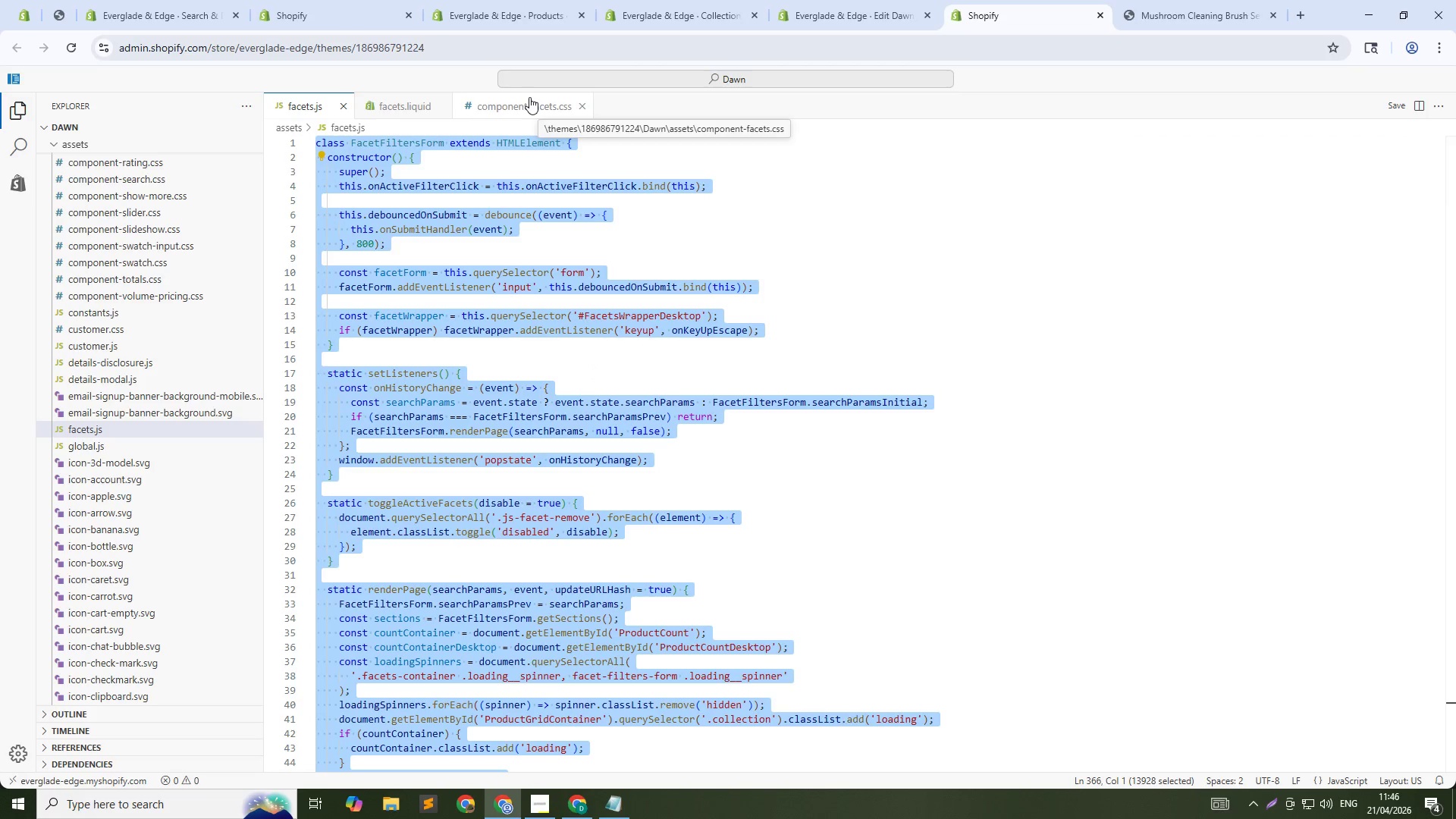 
left_click([529, 103])
 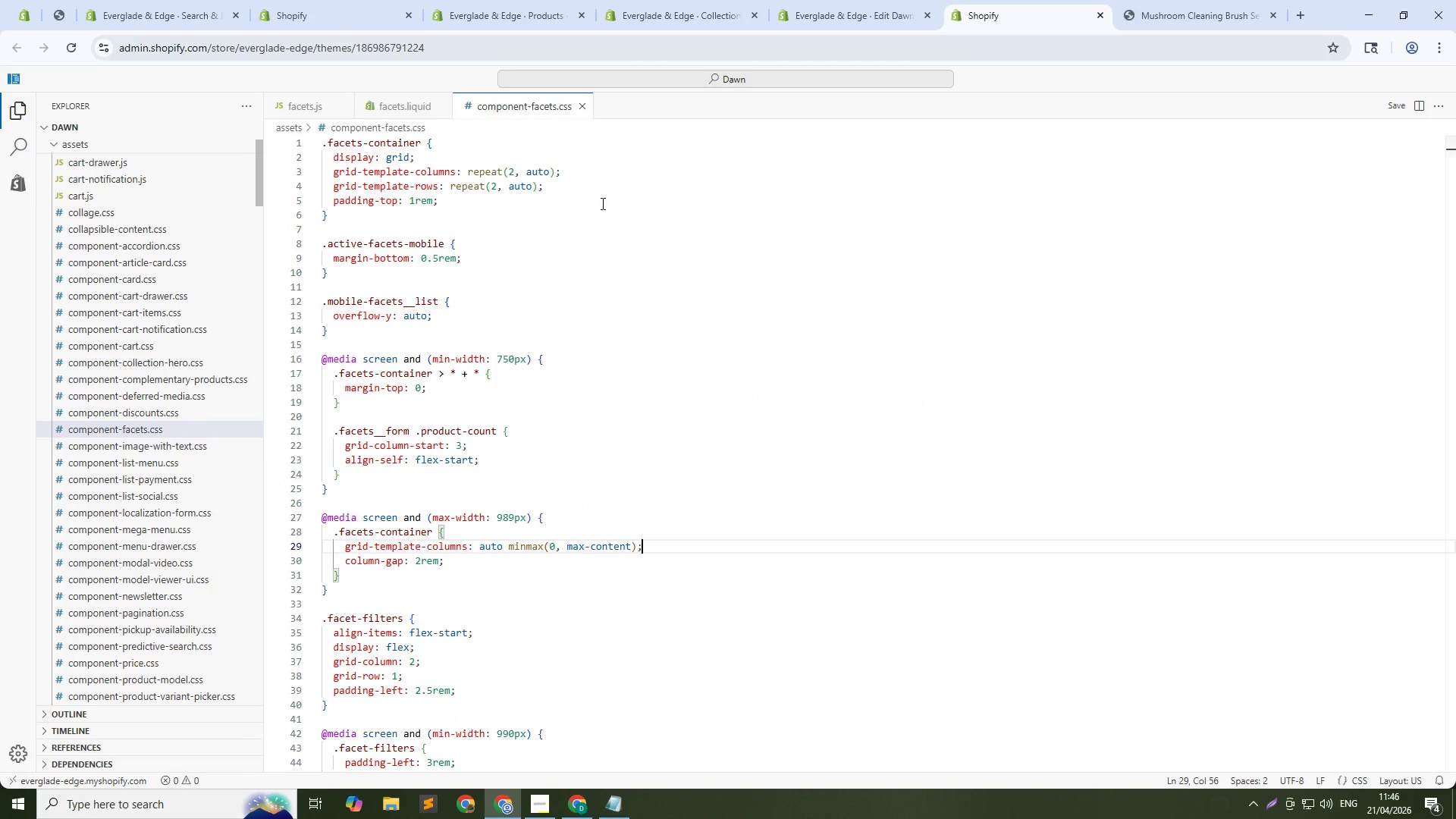 
key(Alt+AltLeft)
 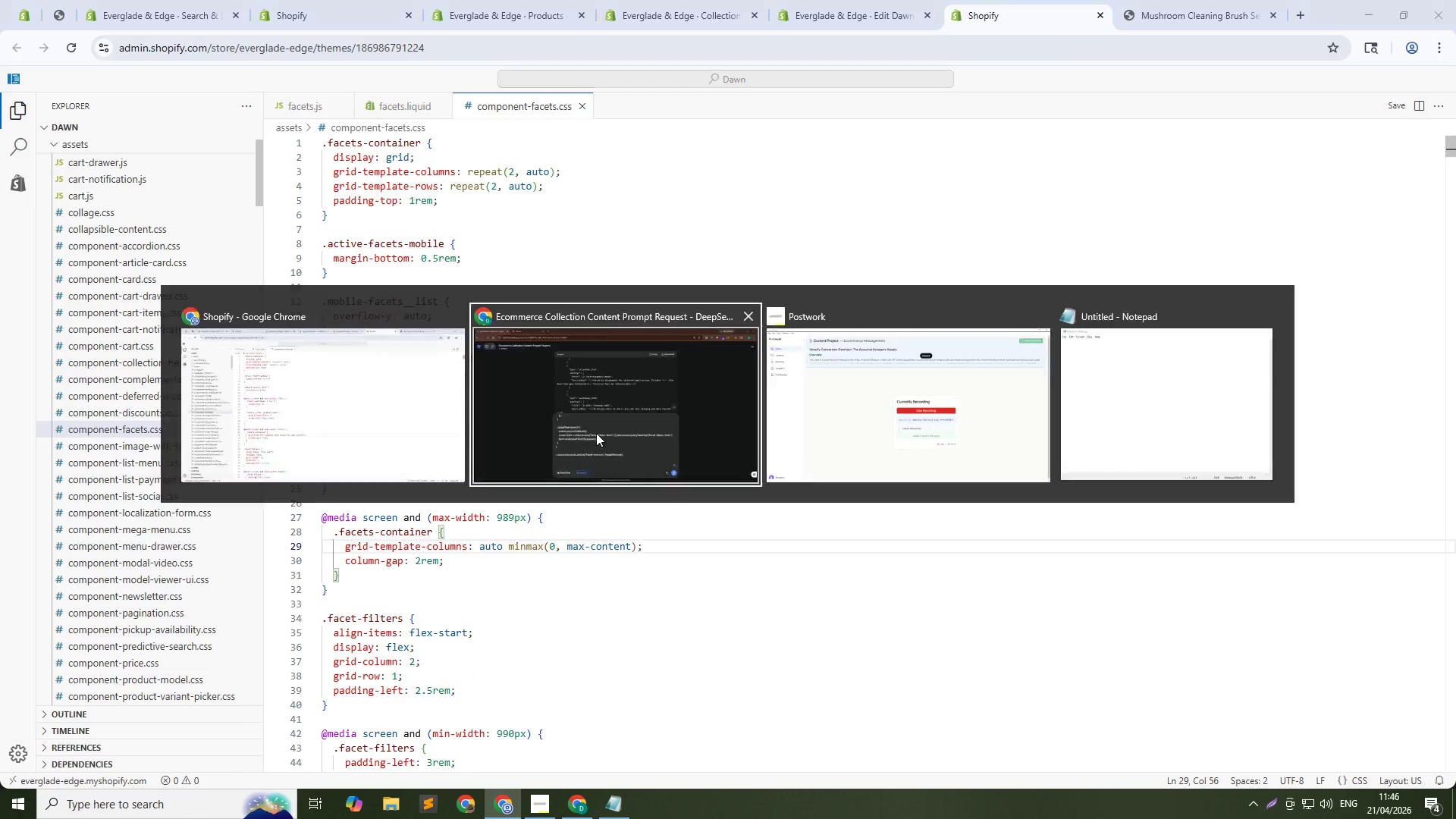 
key(Tab)
type(components-facets.css:)
 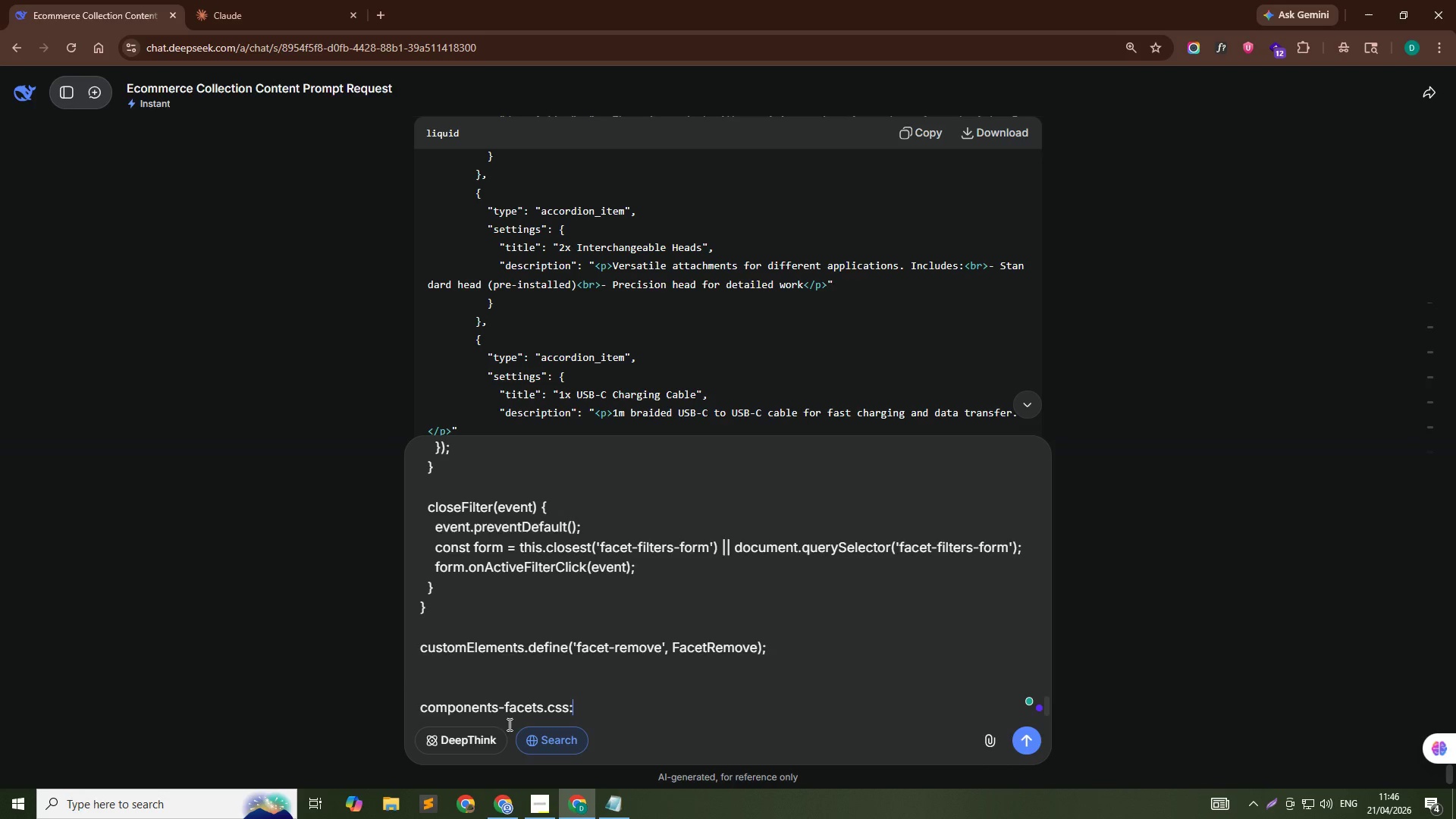 
key(Shift+Enter)
 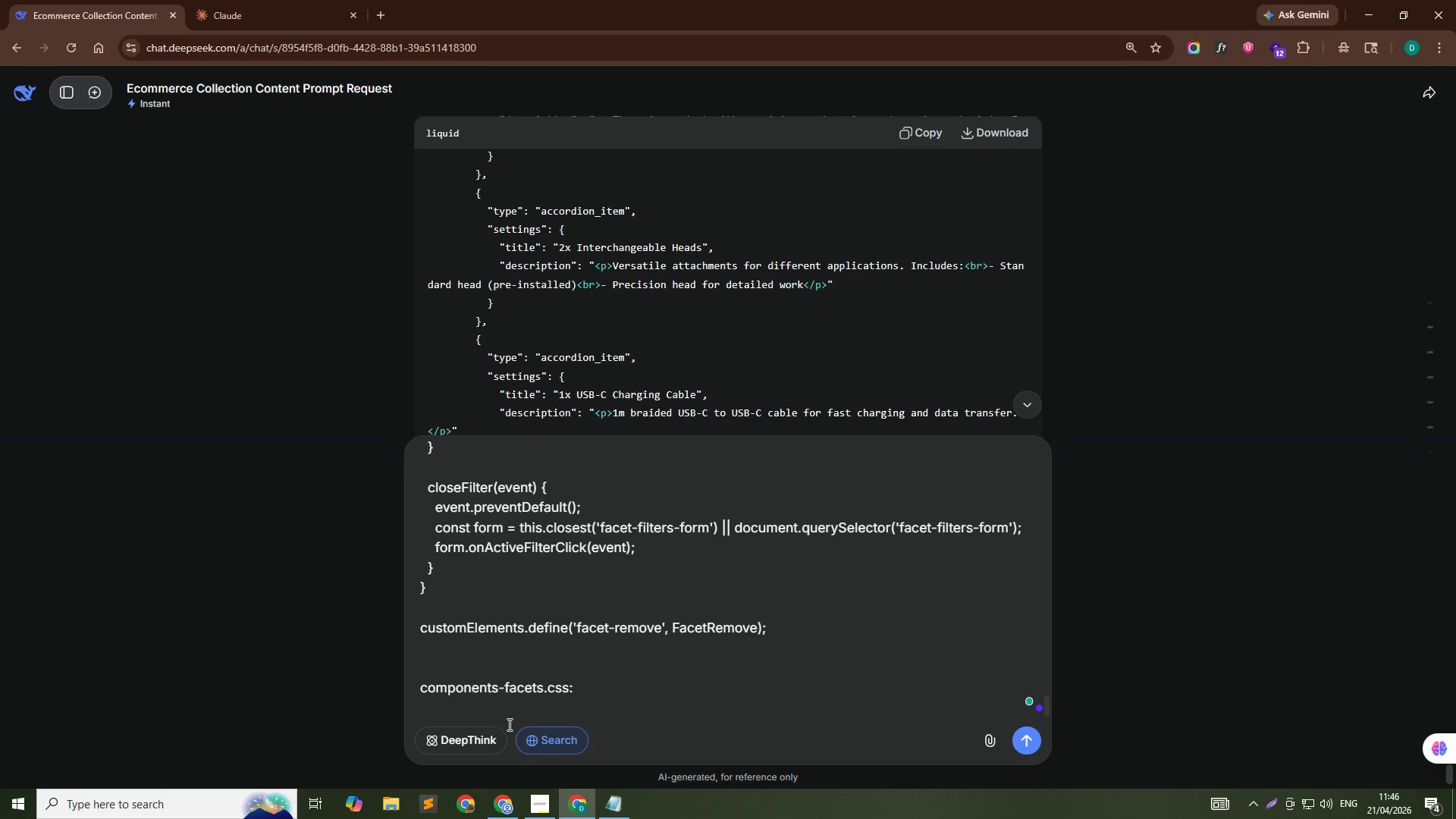 
key(Alt+AltLeft)
 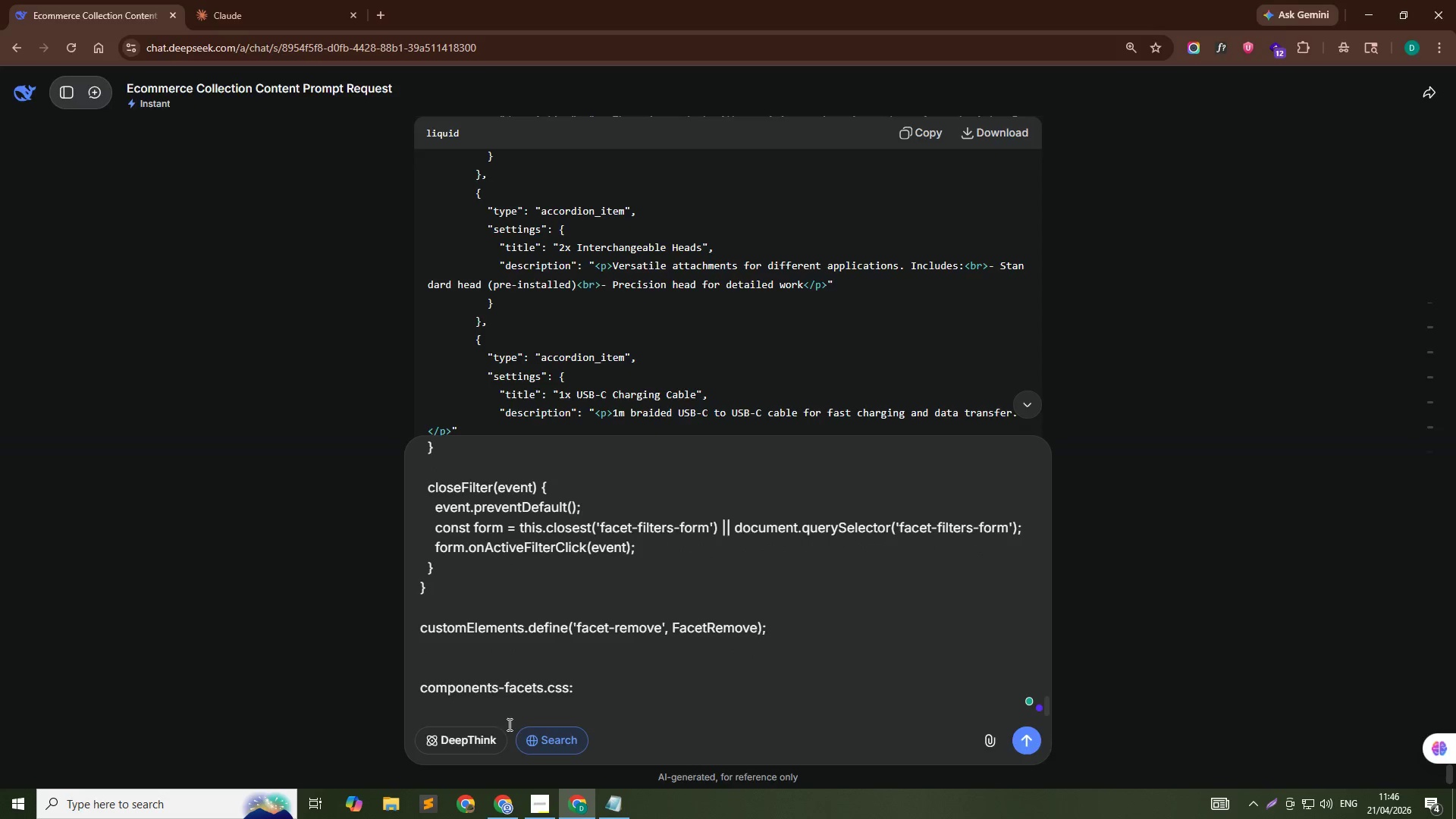 
key(Alt+Tab)
 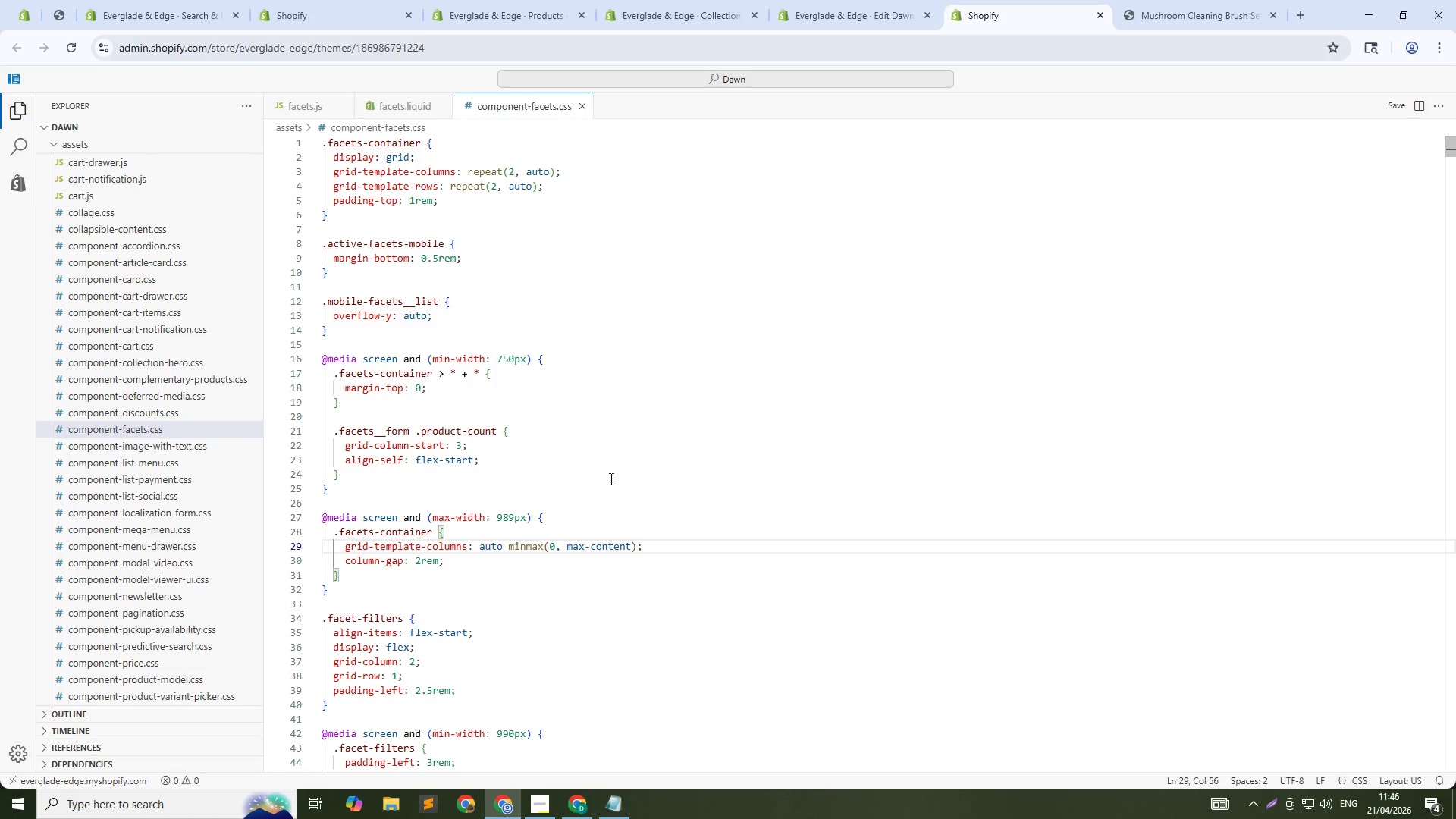 
left_click([673, 467])
 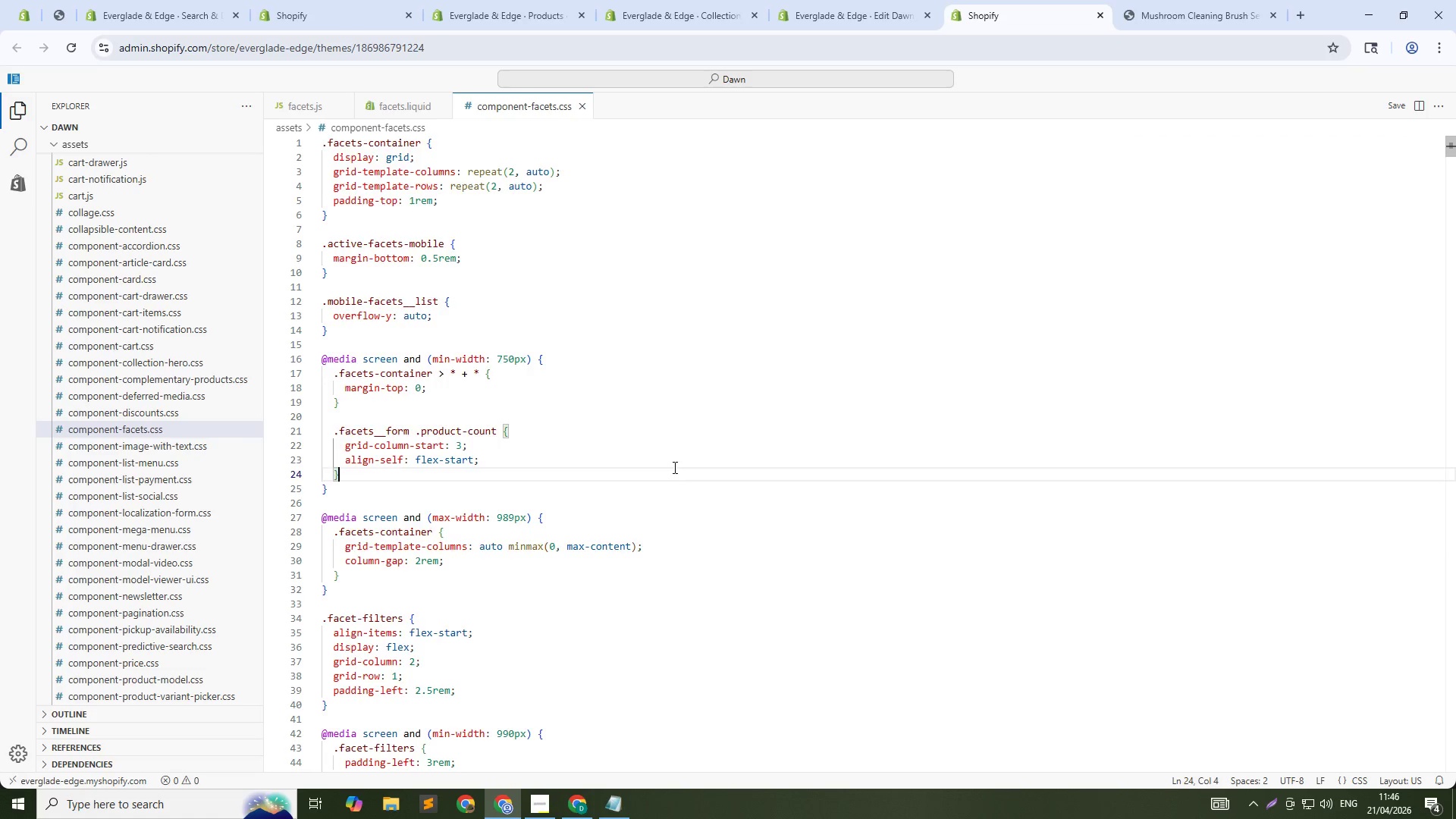 
key(Control+A)
 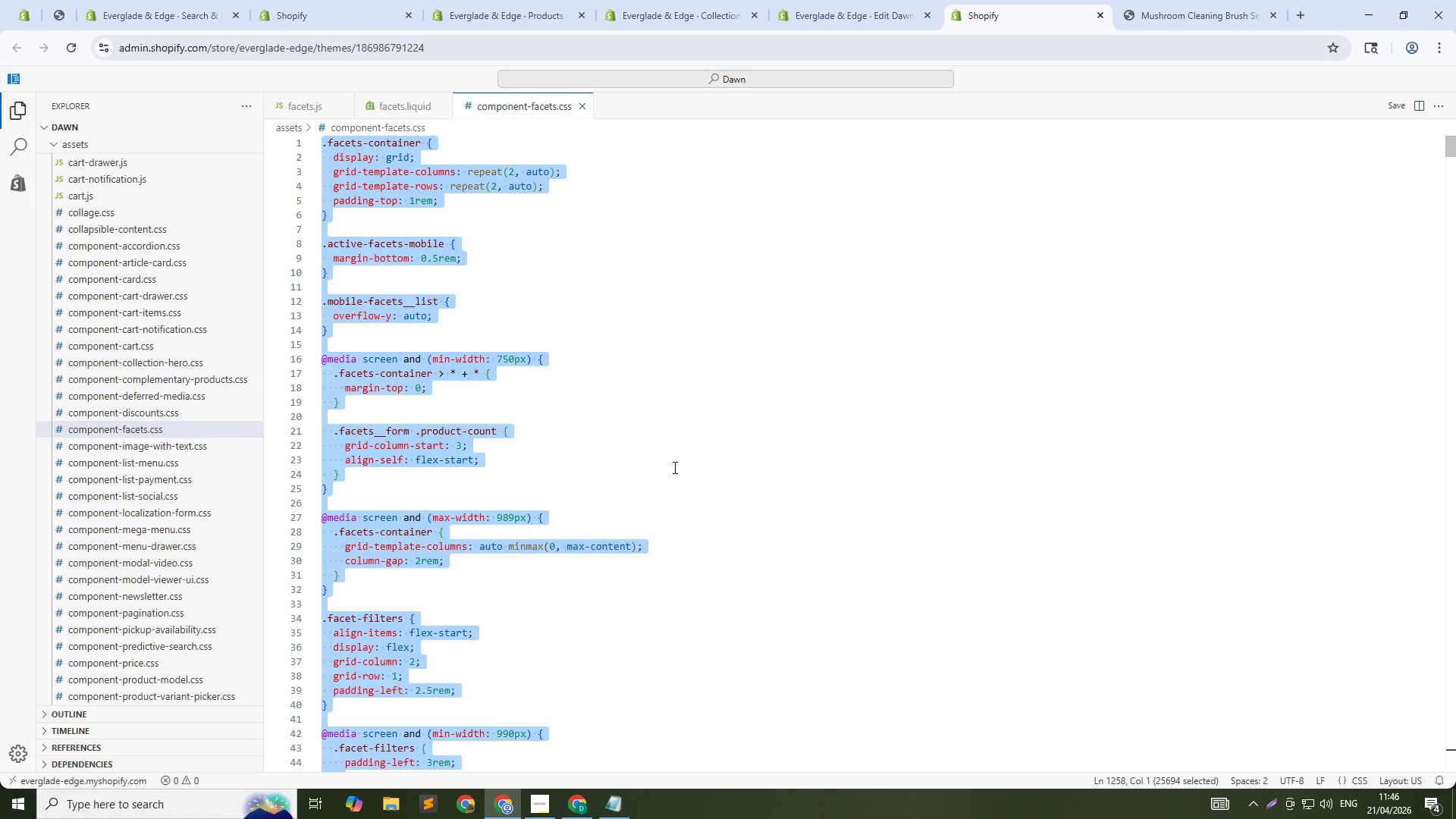 
key(Control+C)
 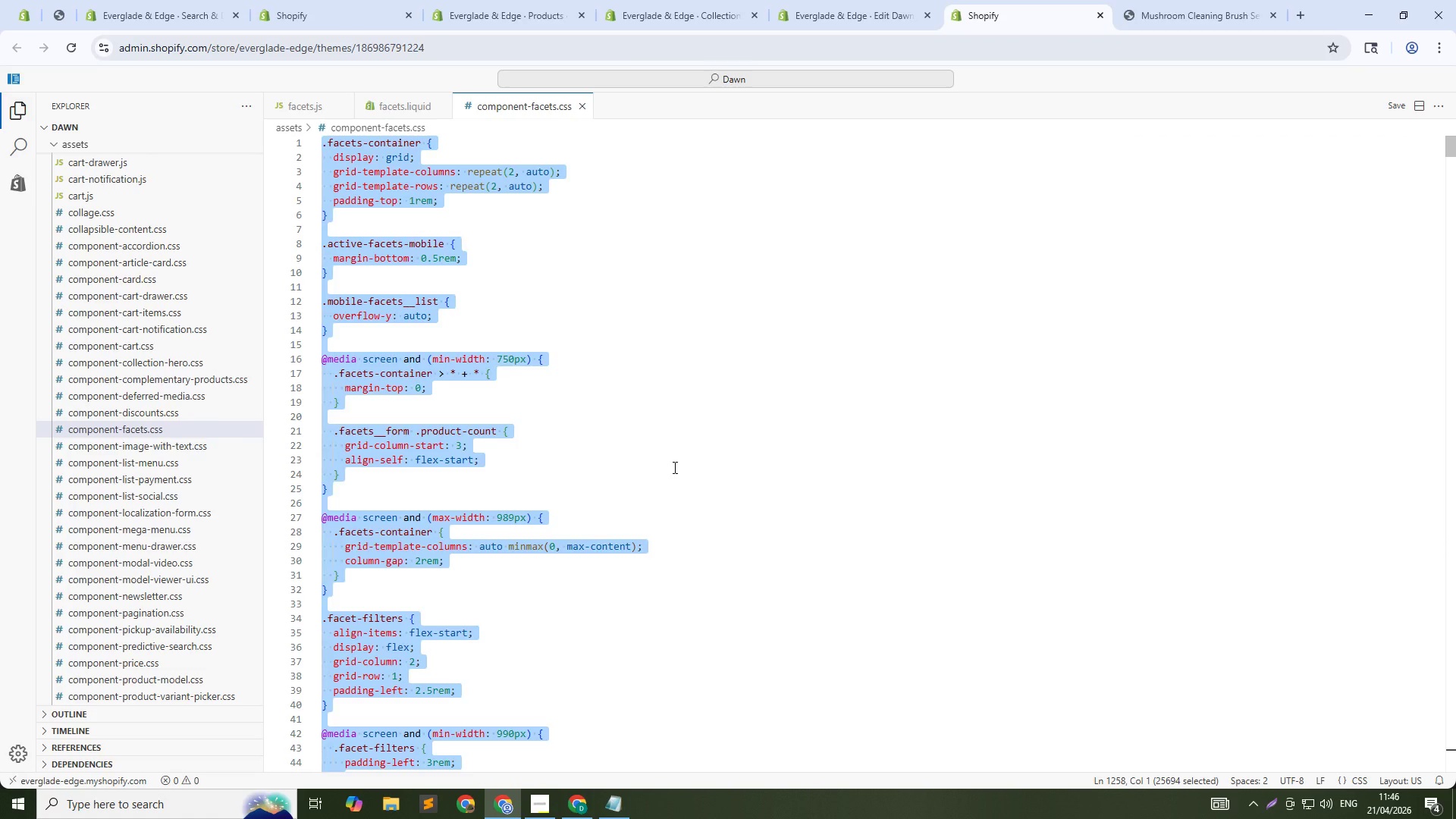 
key(Alt+AltLeft)
 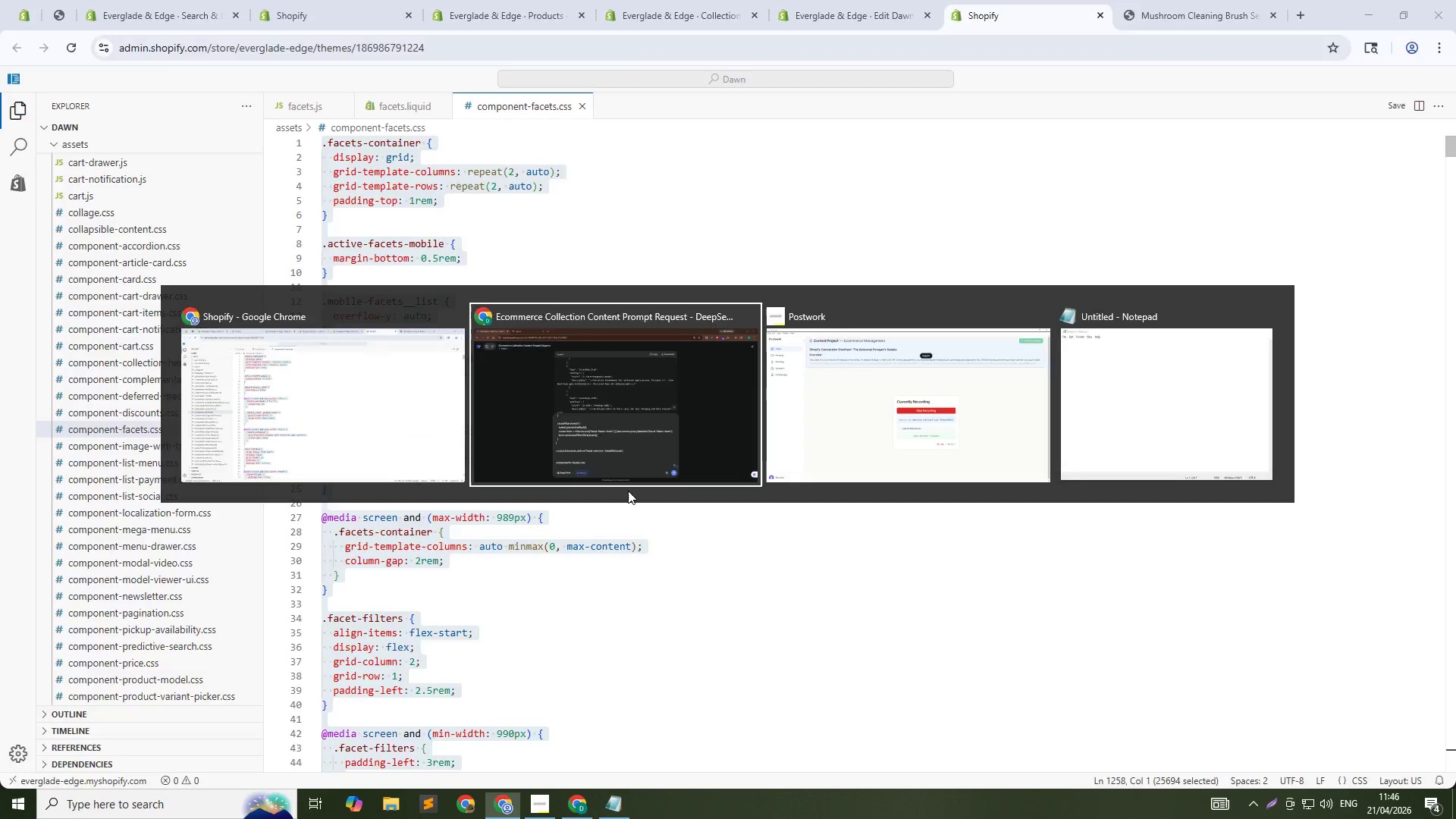 
key(Alt+Tab)
 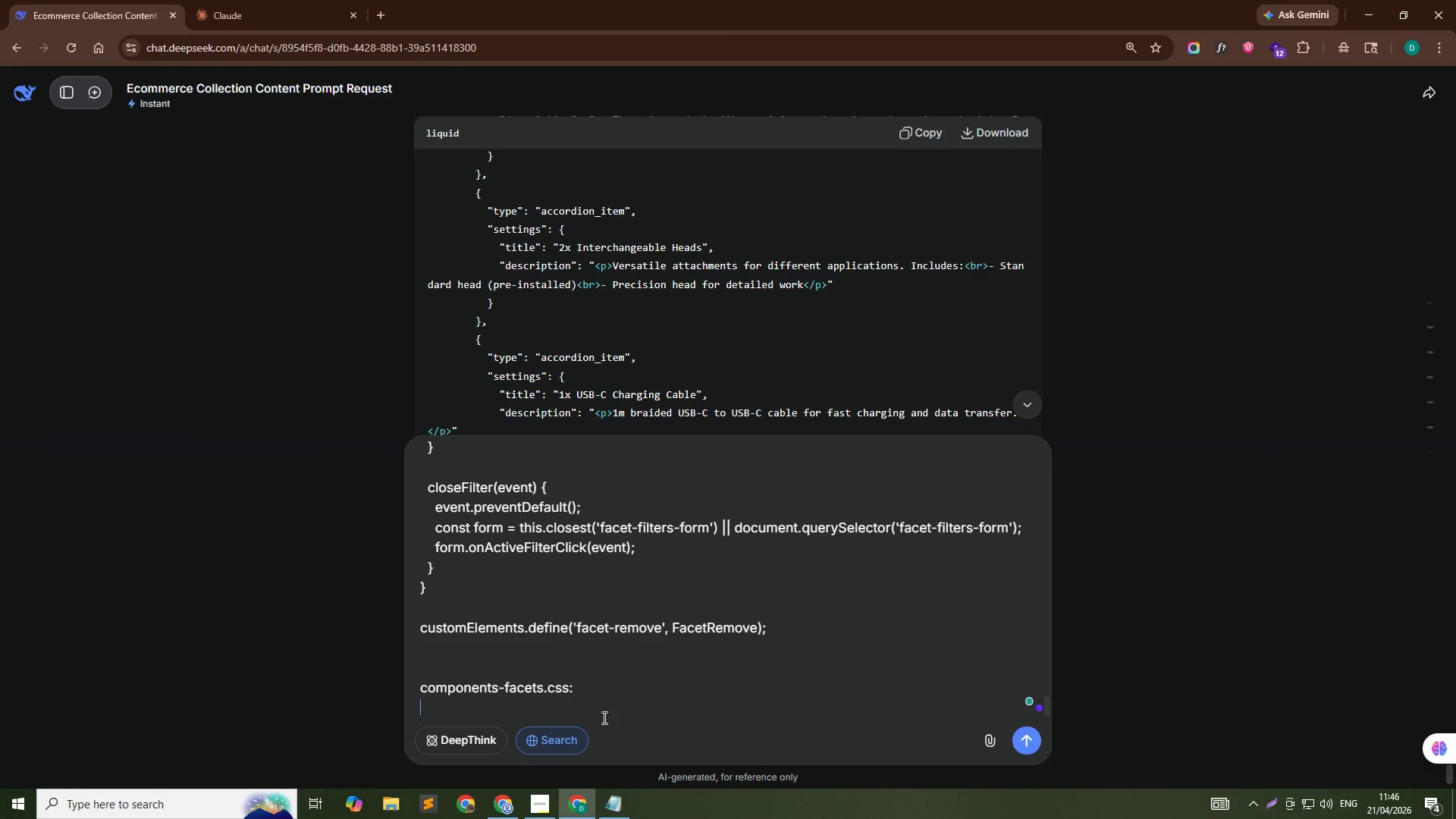 
key(Control+V)
 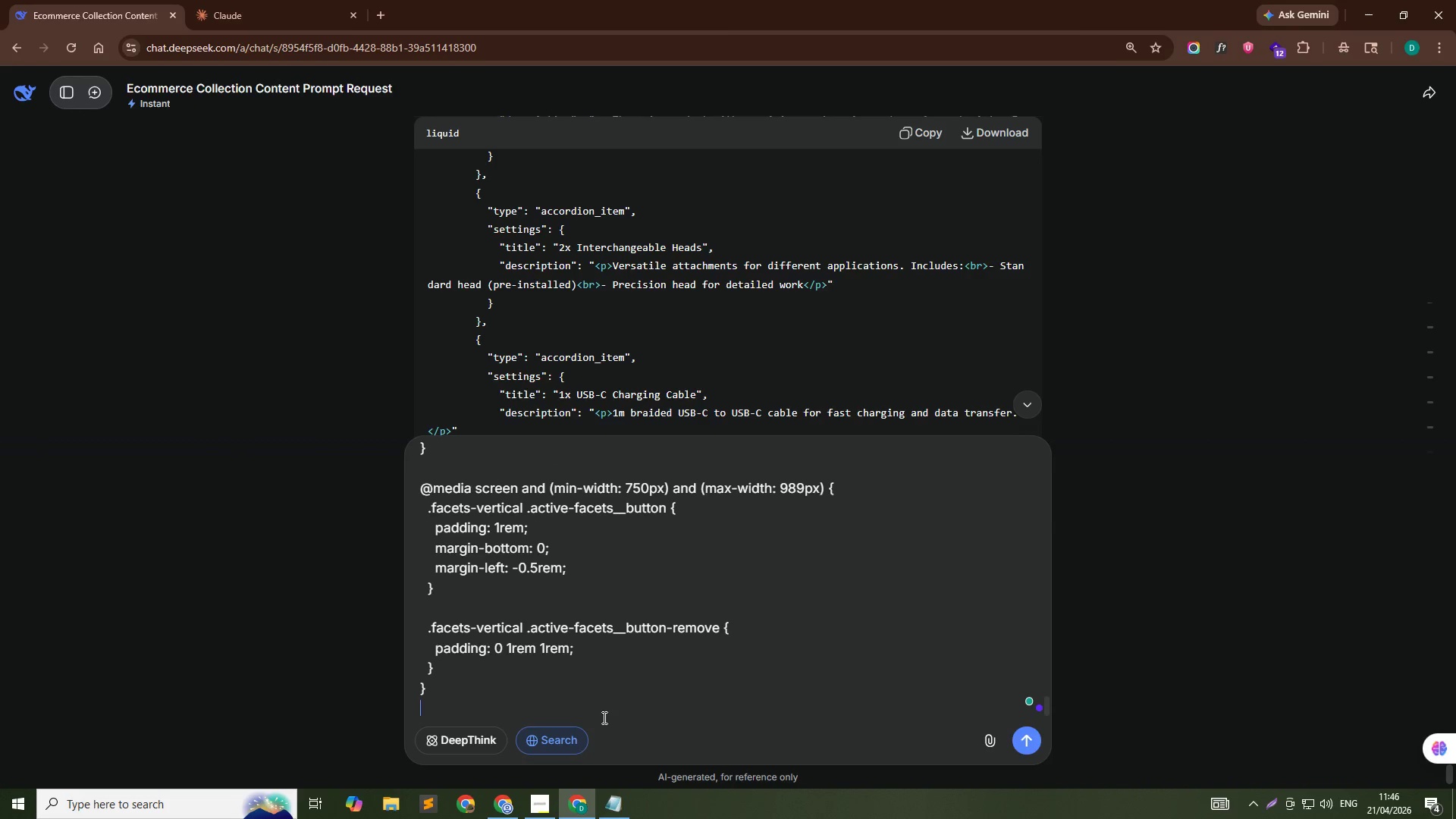 
key(Shift+Enter)
 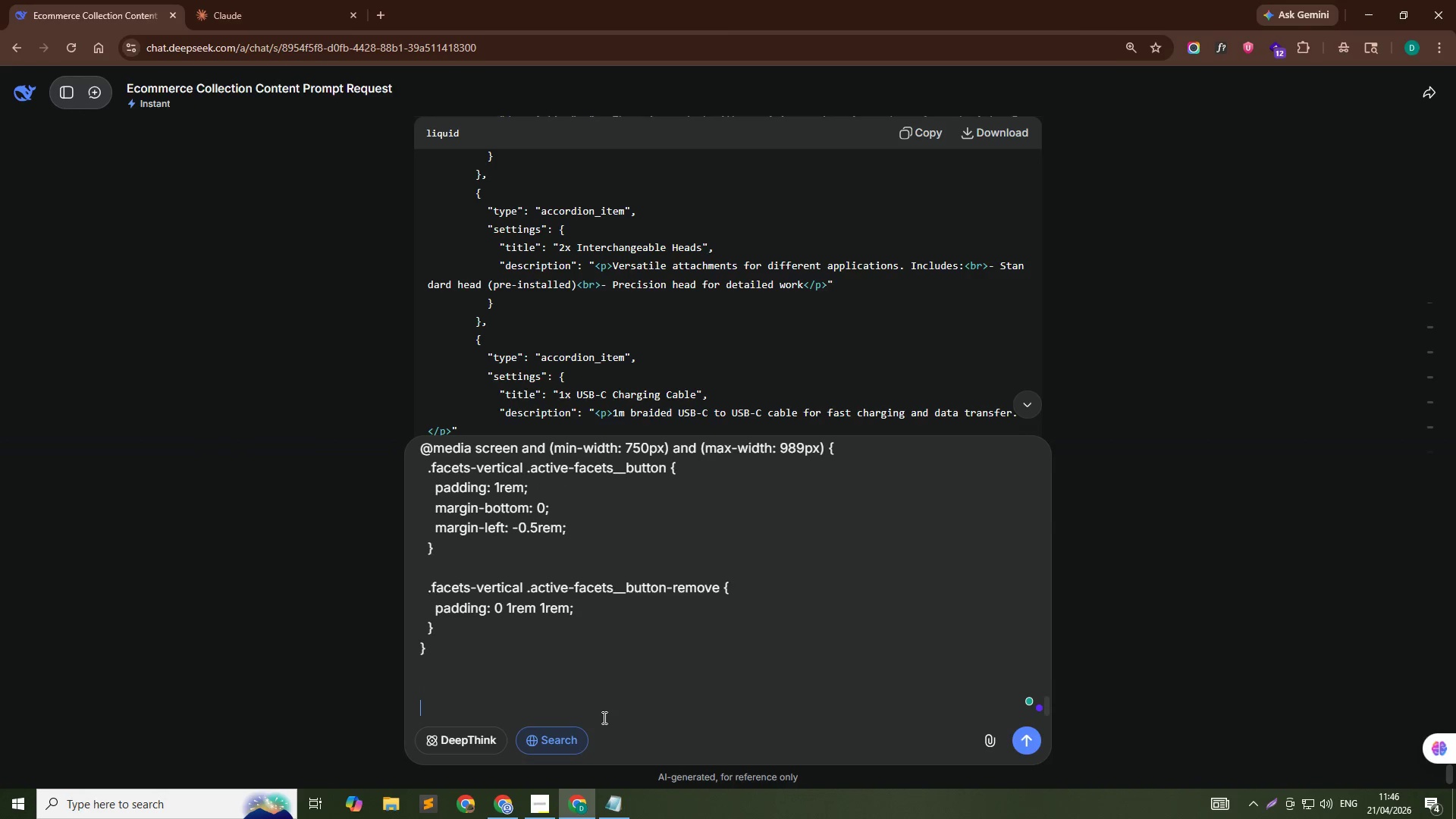 
key(Shift+Enter)
 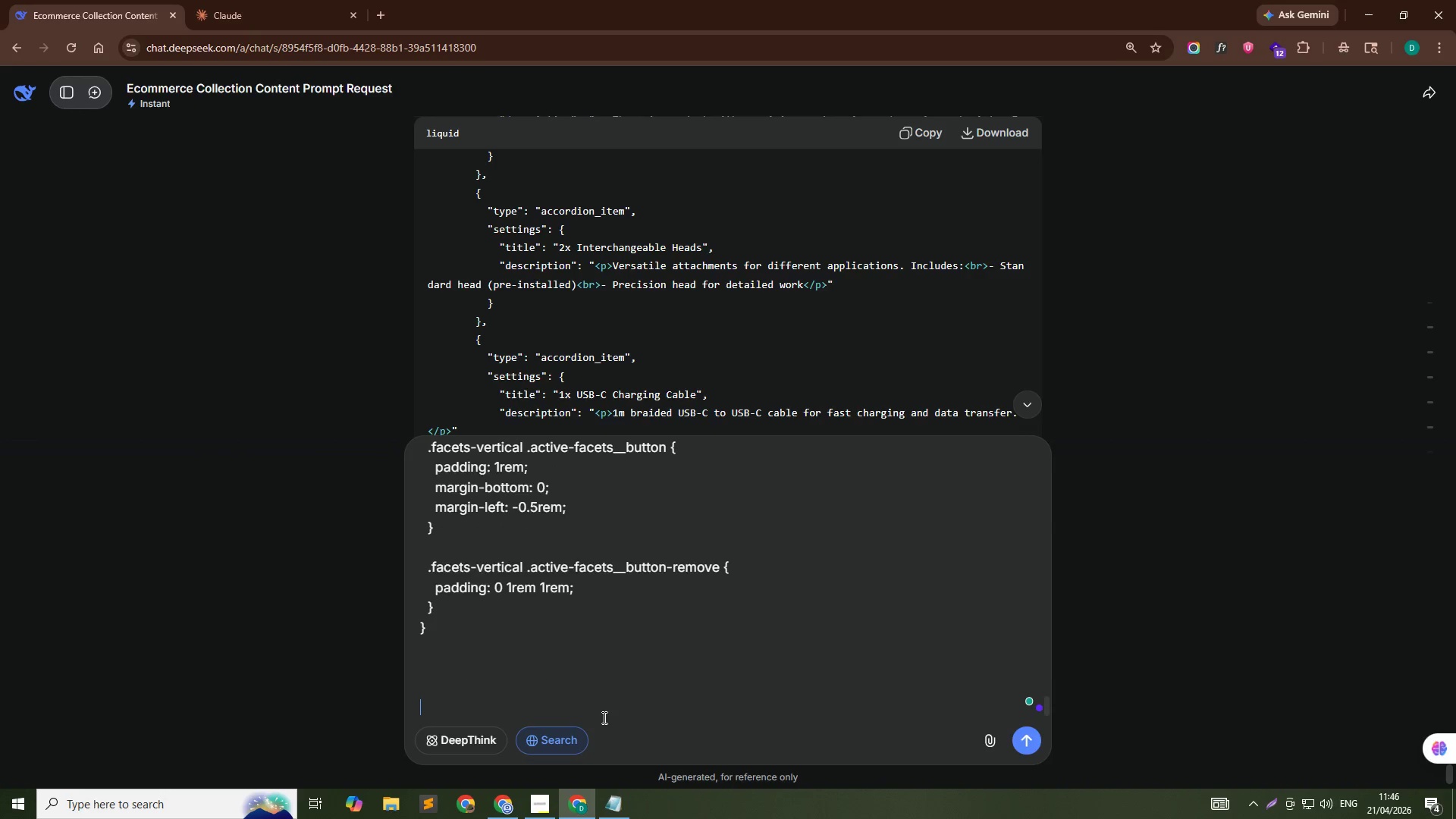 
key(Shift+Enter)
 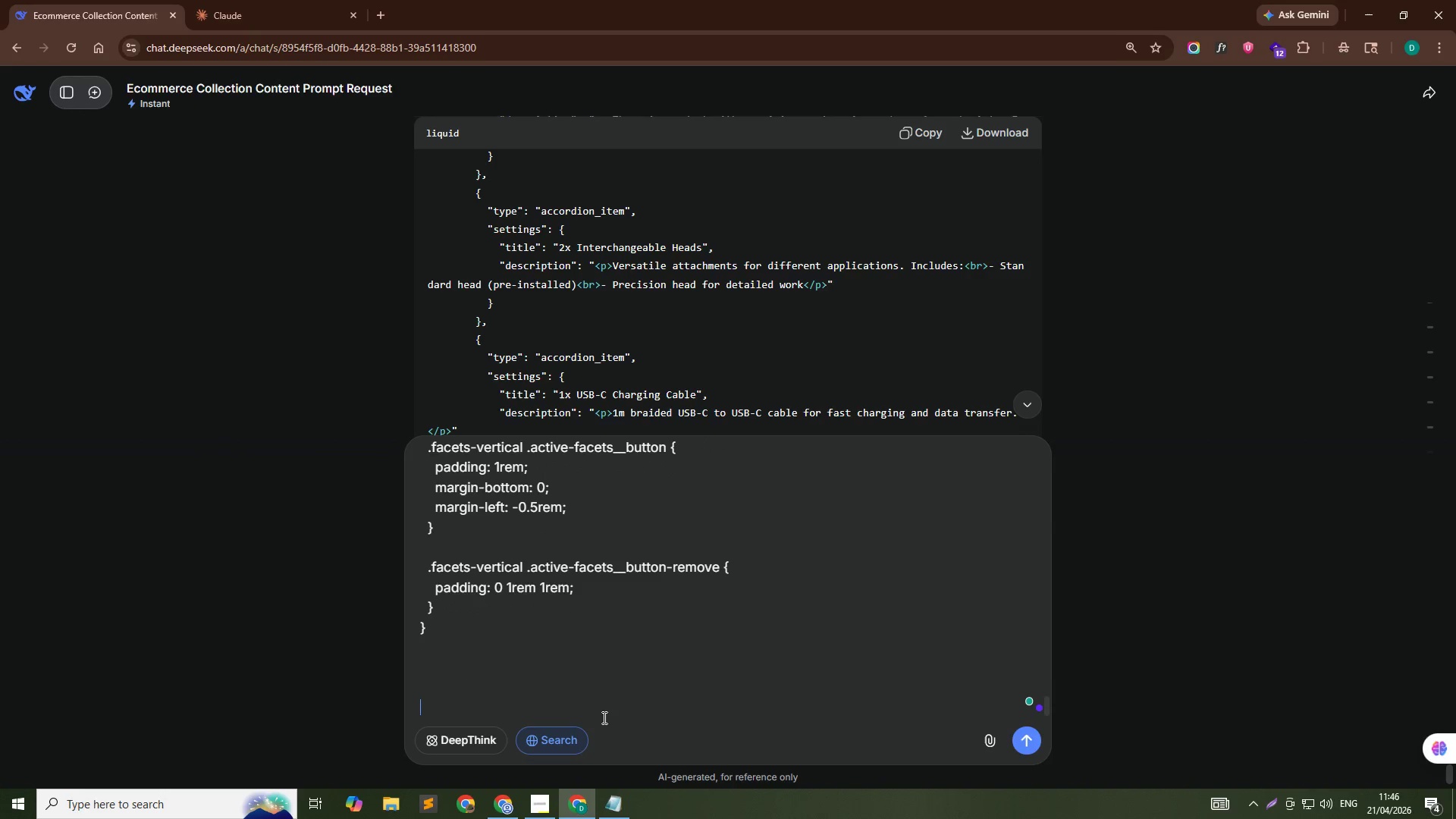 
hold_key(key=ShiftLeft, duration=0.55)
 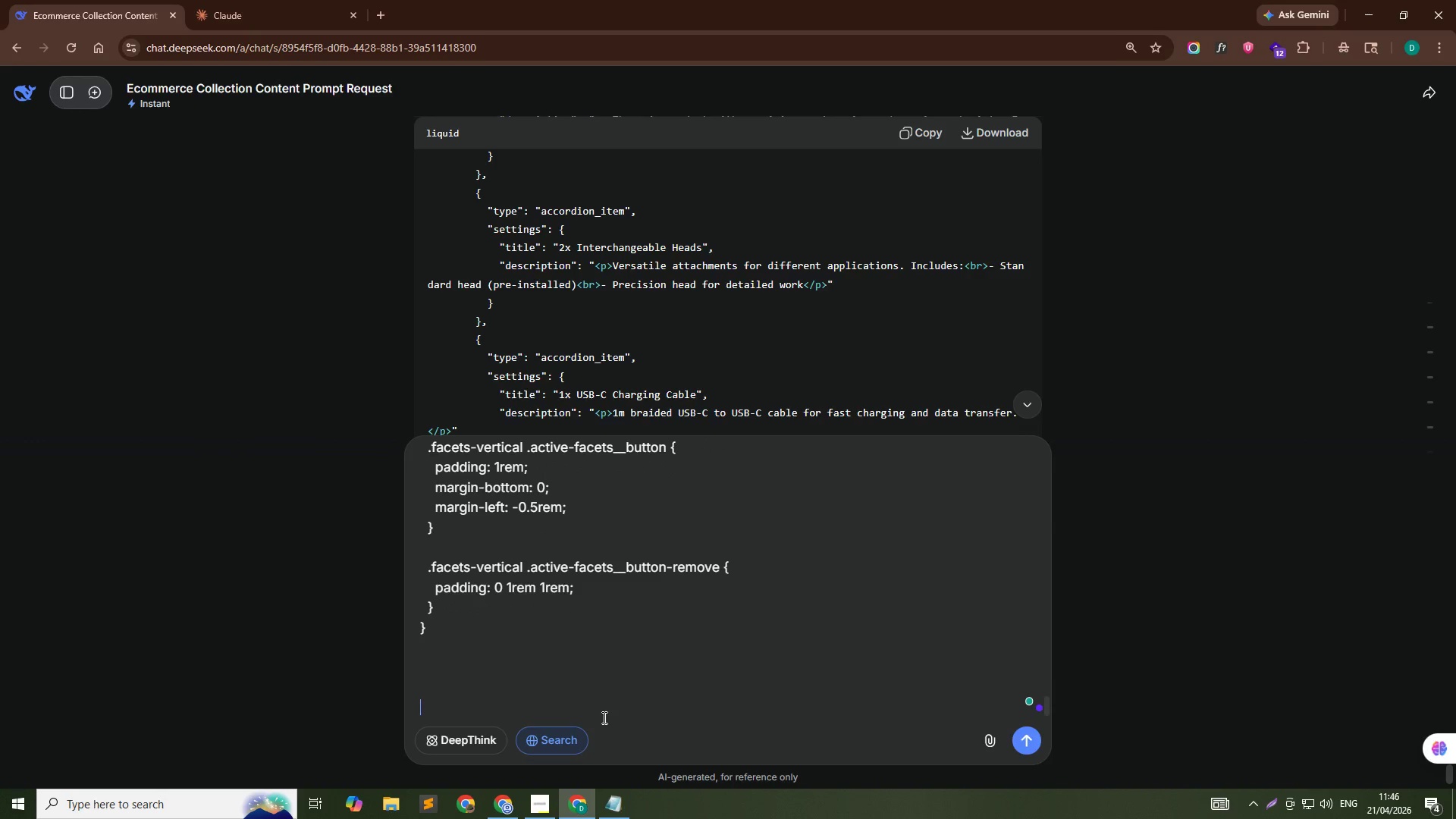 
key(Equal)
 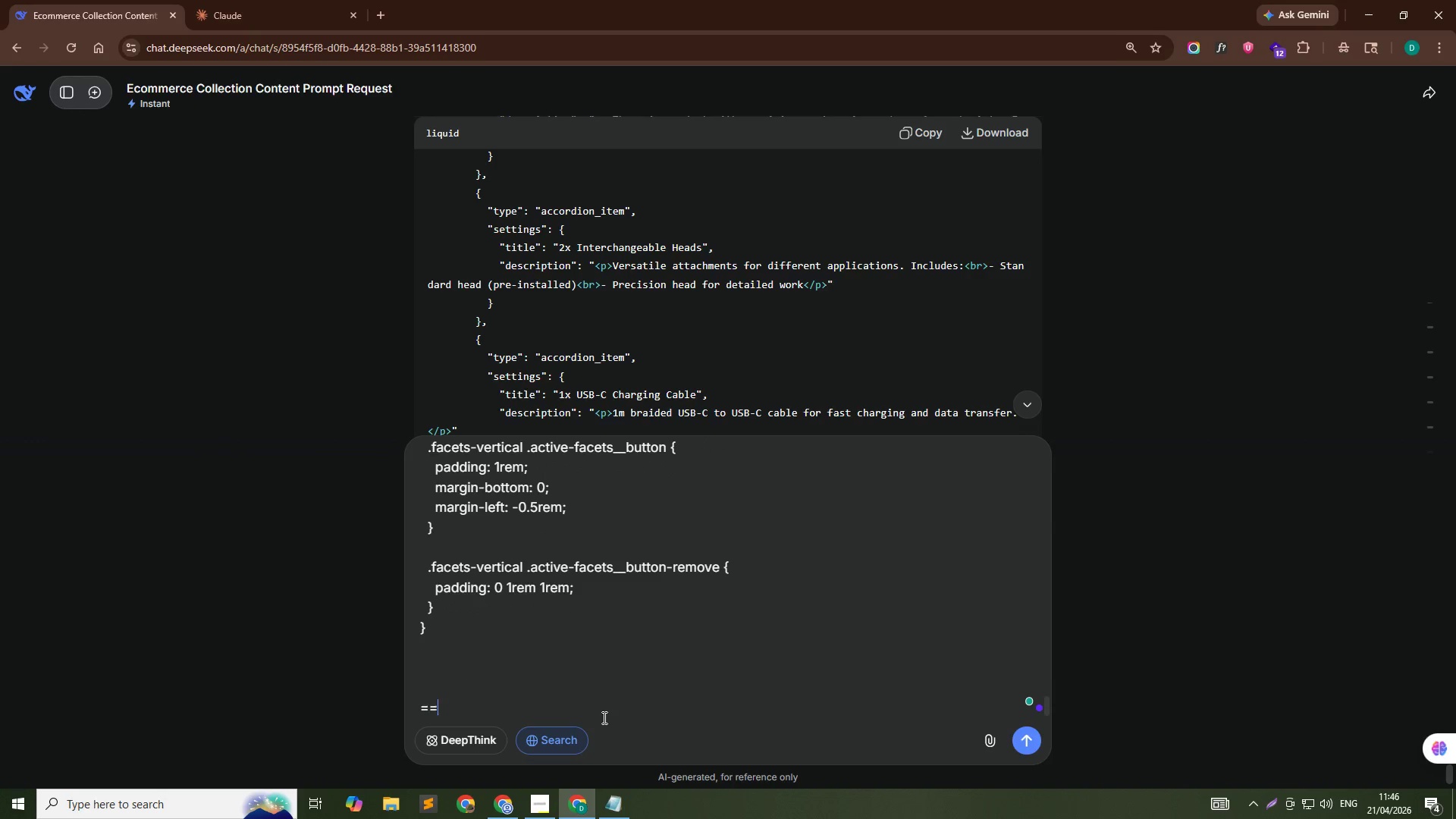 
key(Equal)
 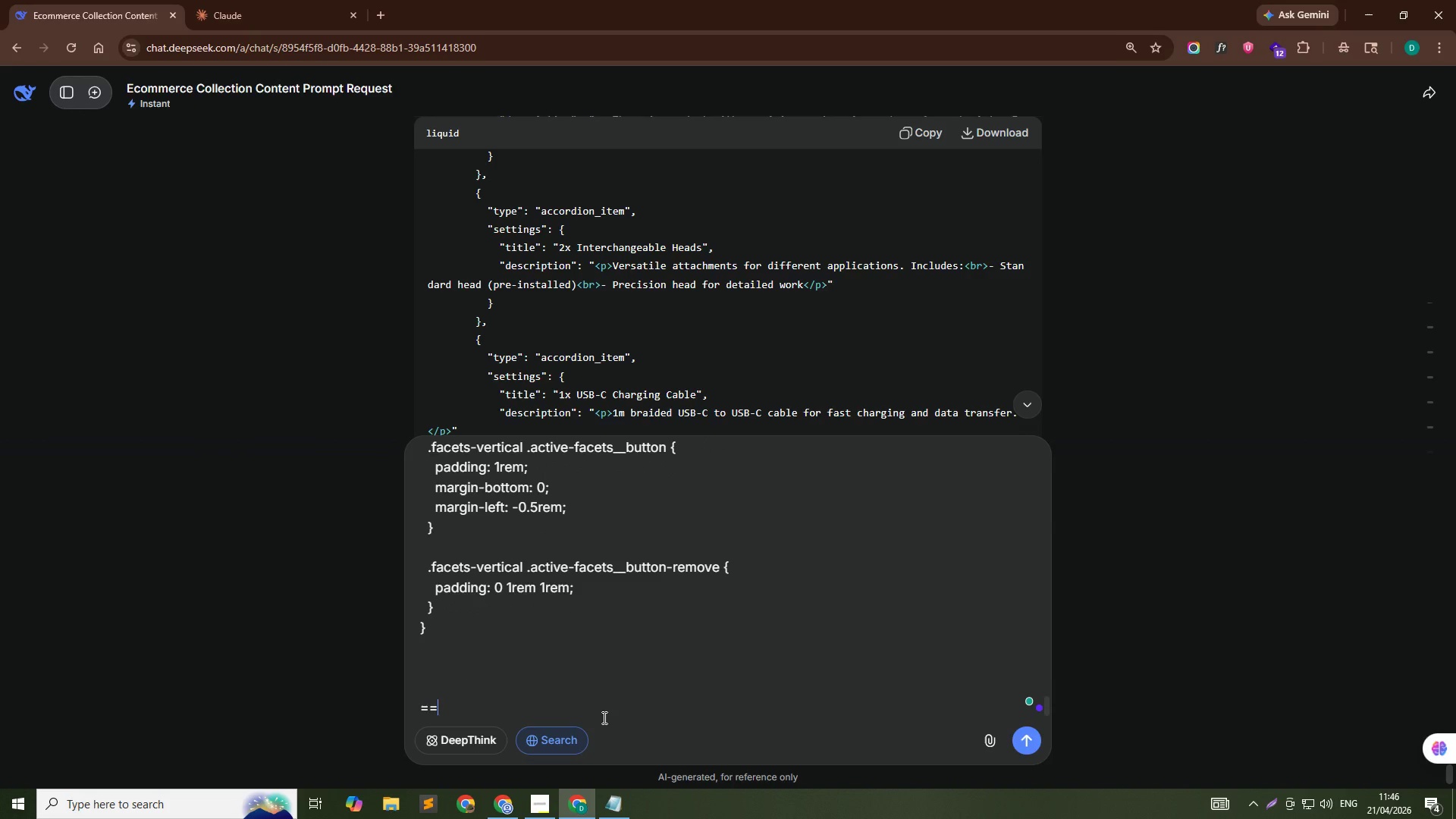 
key(Shift+ShiftRight)
 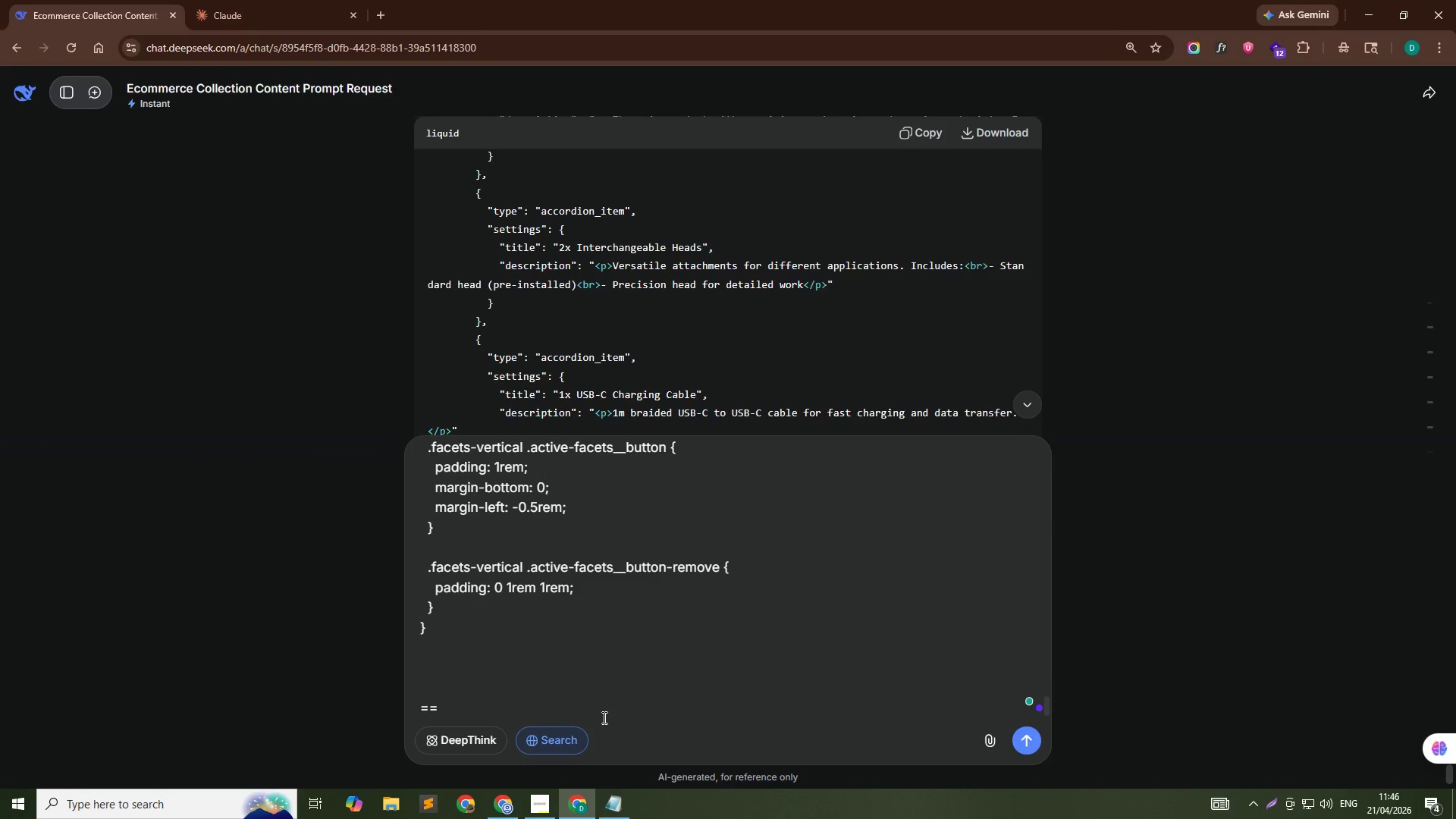 
key(Shift+Period)
 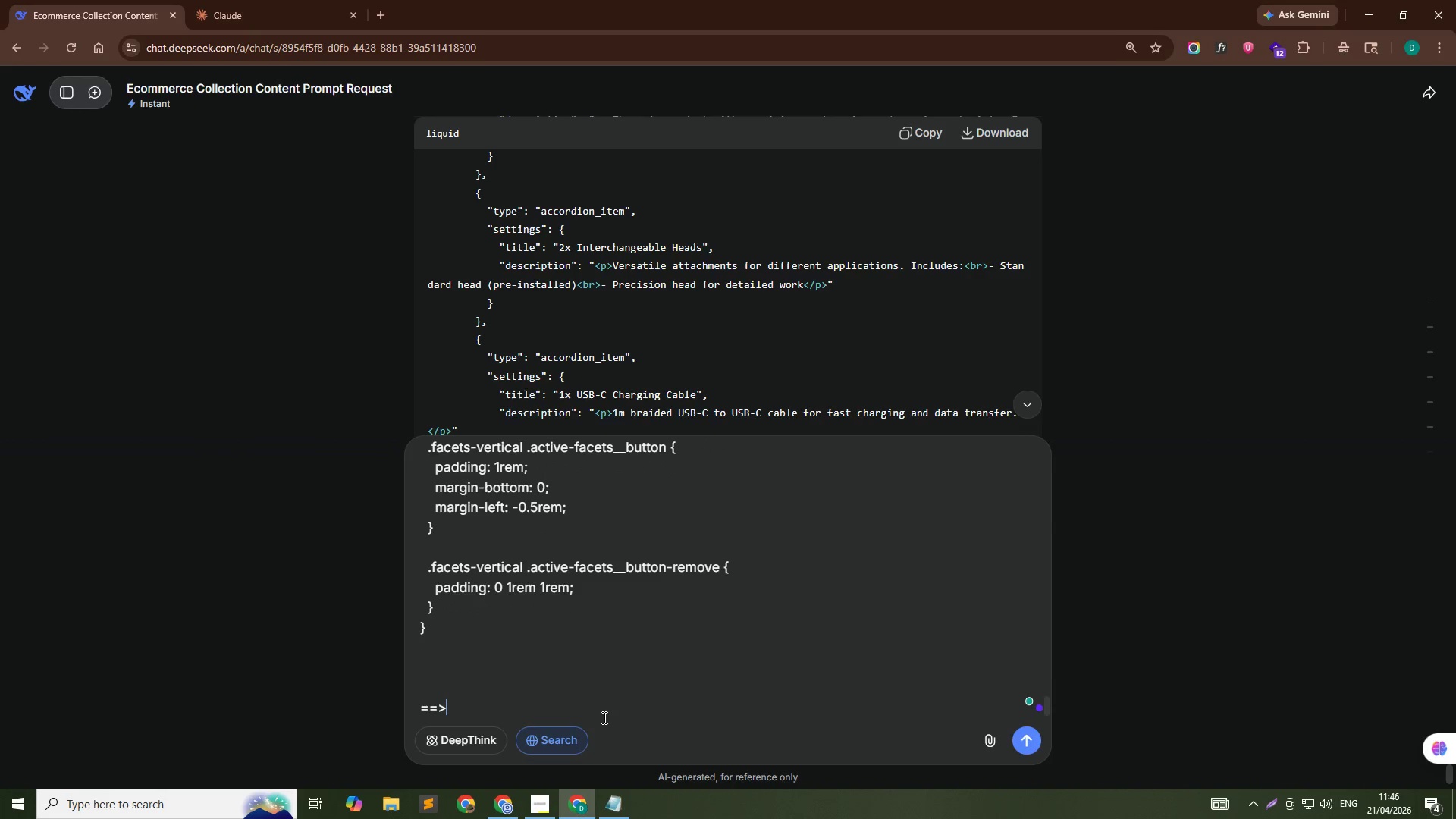 
key(Space)
 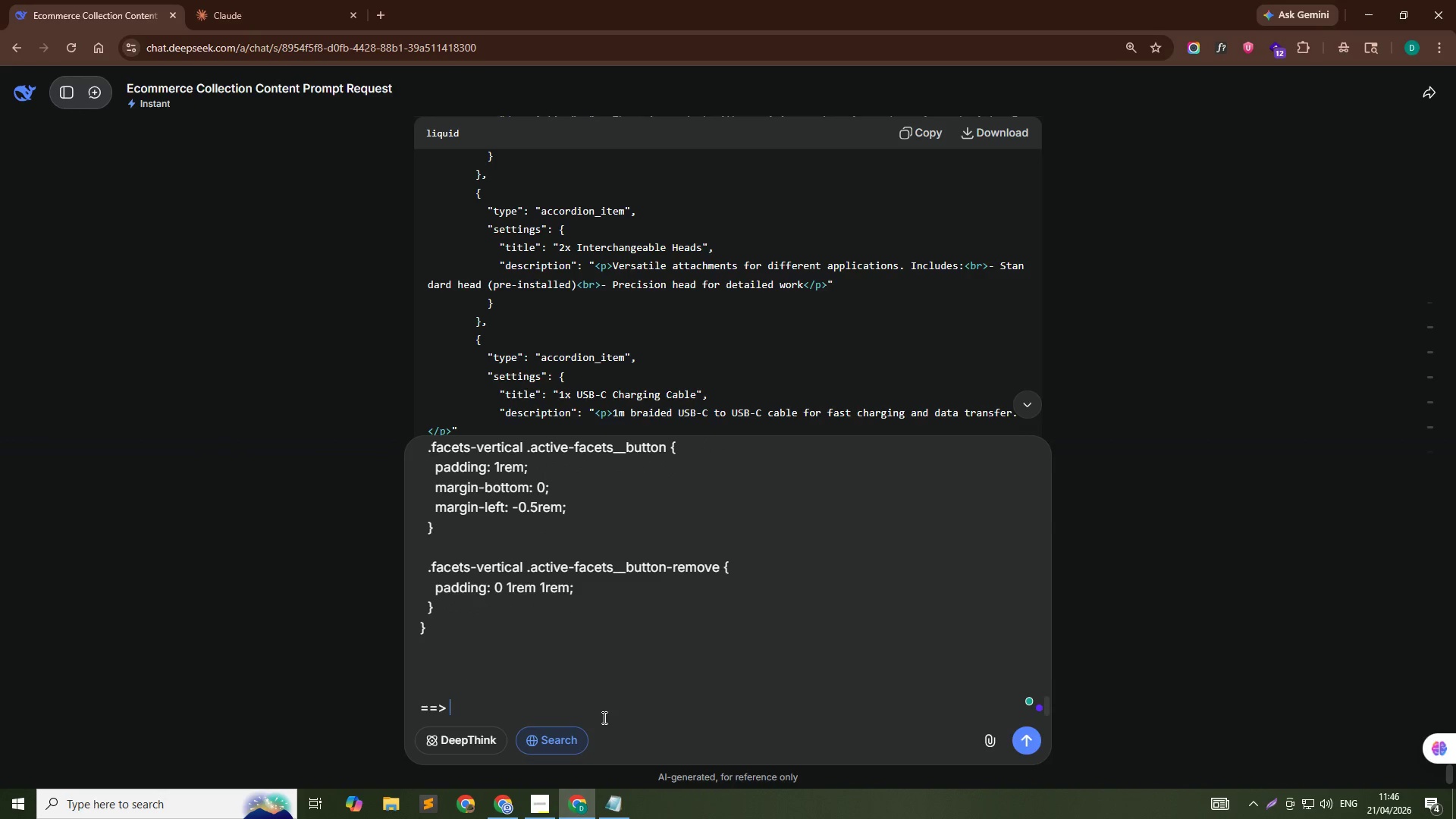 
key(Shift+Enter)
 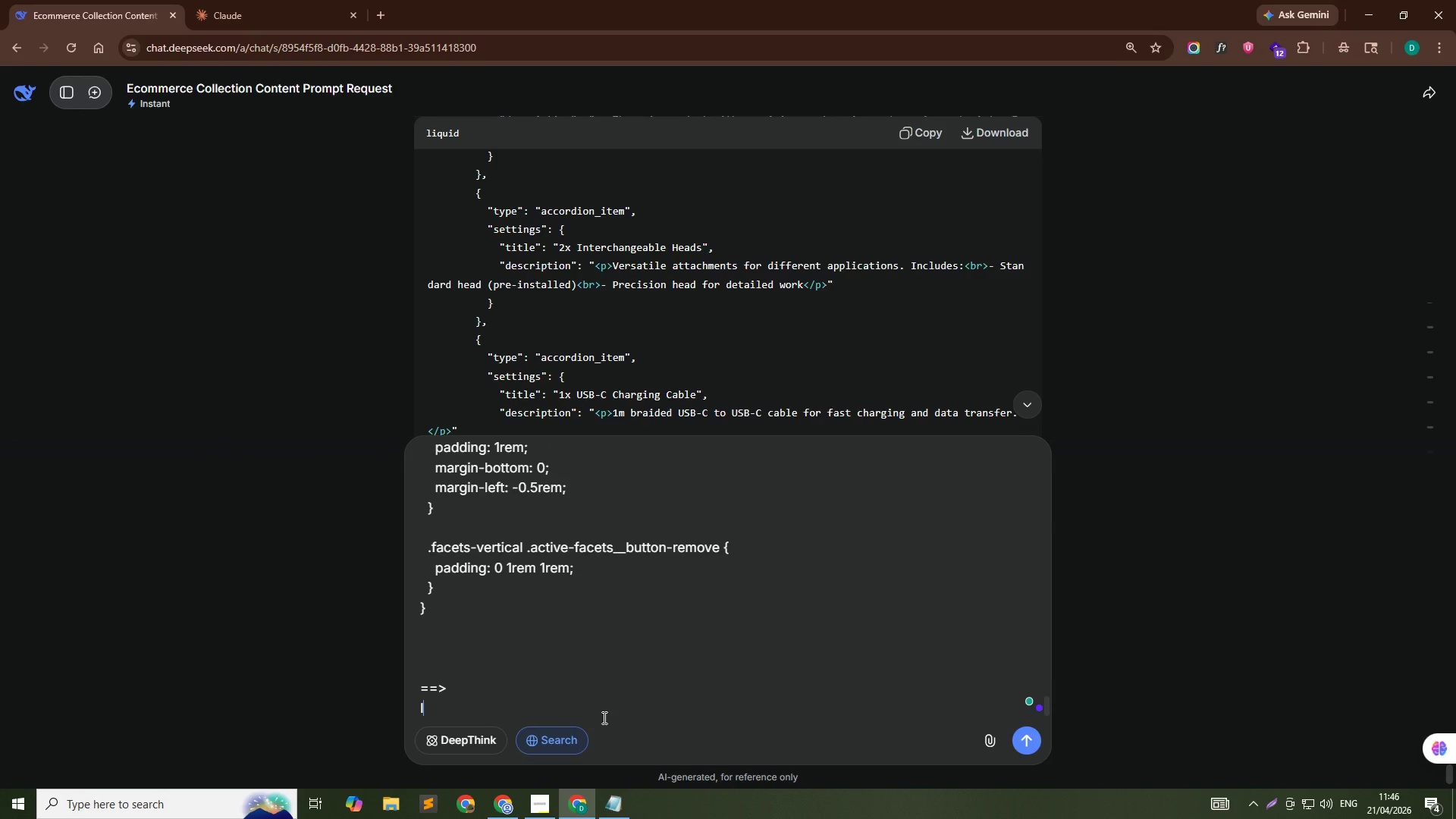 
type(I have A)
key(Backspace)
type(Shopify Dawn thm)
key(Backspace)
type(eme )
key(Backspace)
type(. I need Custom Filters on collection page without using sa)
key(Backspace)
type(earh)
key(Backspace)
type(ch & discvoery )
key(Backspace)
key(Backspace)
key(Backspace)
key(Backspace)
key(Backspace)
key(Backspace)
key(Backspace)
type(covery app. )
 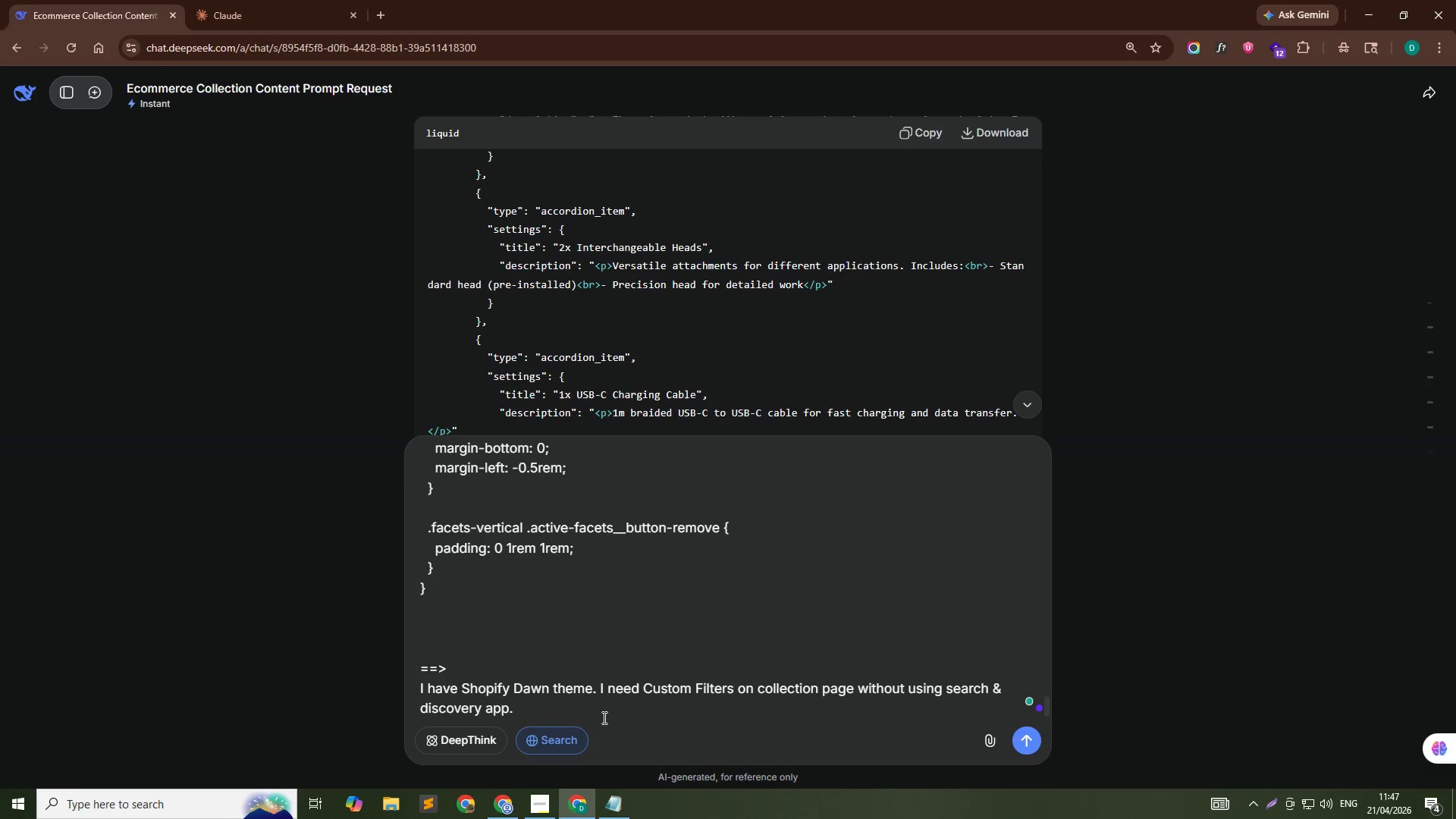 
key(Shift+Enter)
 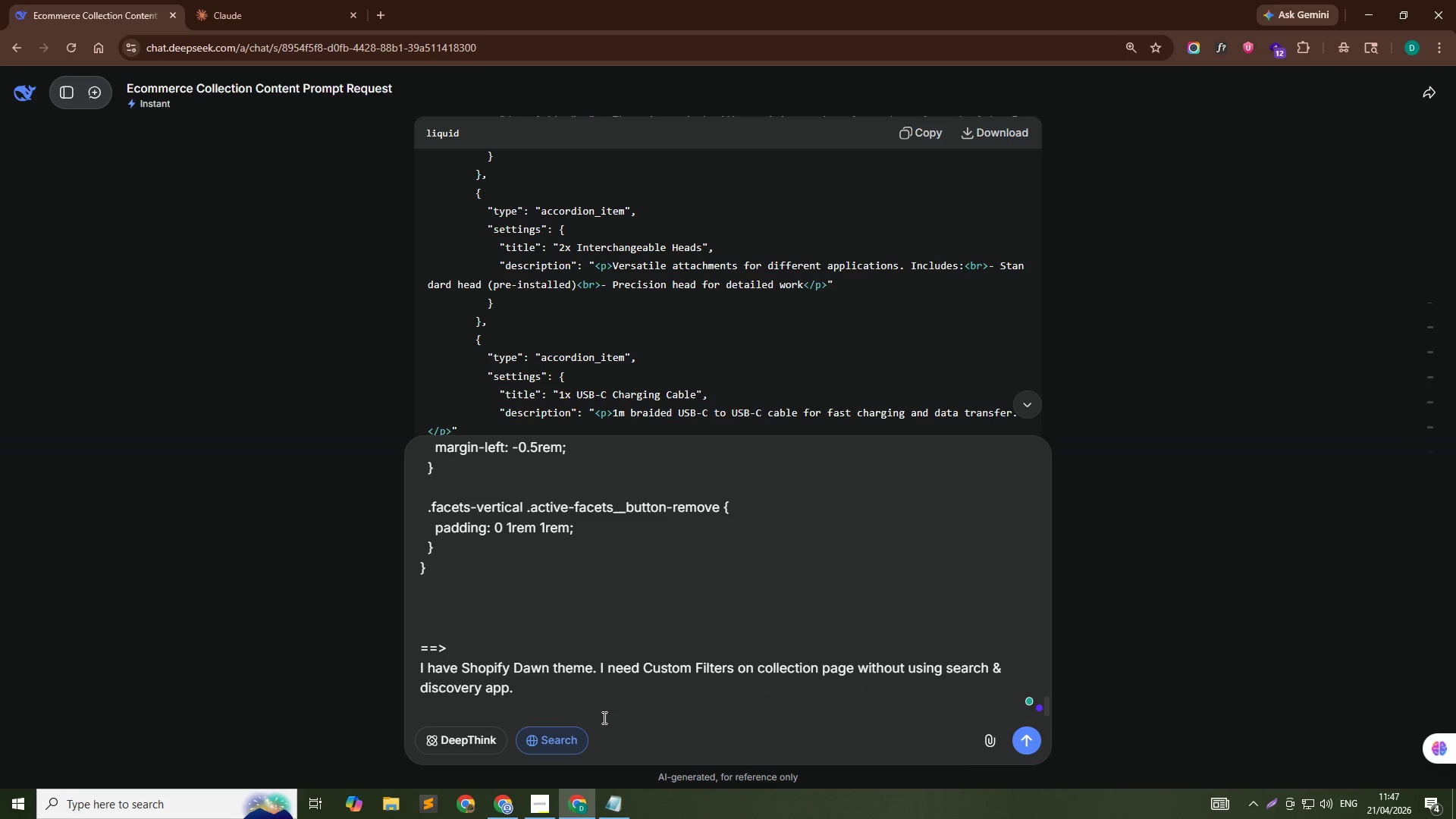 
key(Shift+Enter)
 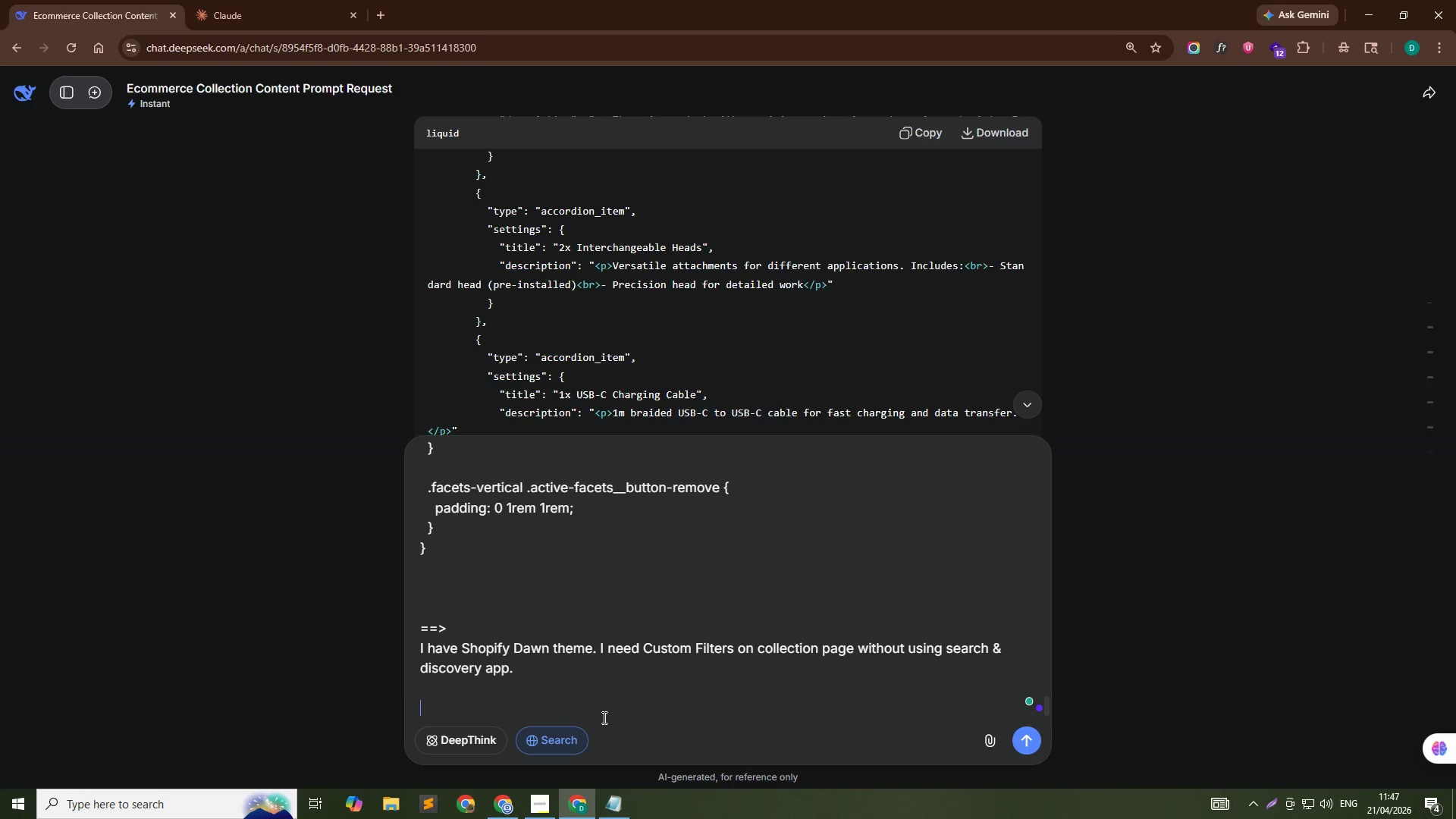 
type(MY pr)
key(Backspace)
key(Backspace)
key(Backspace)
key(Backspace)
type(y product have these tags:)
 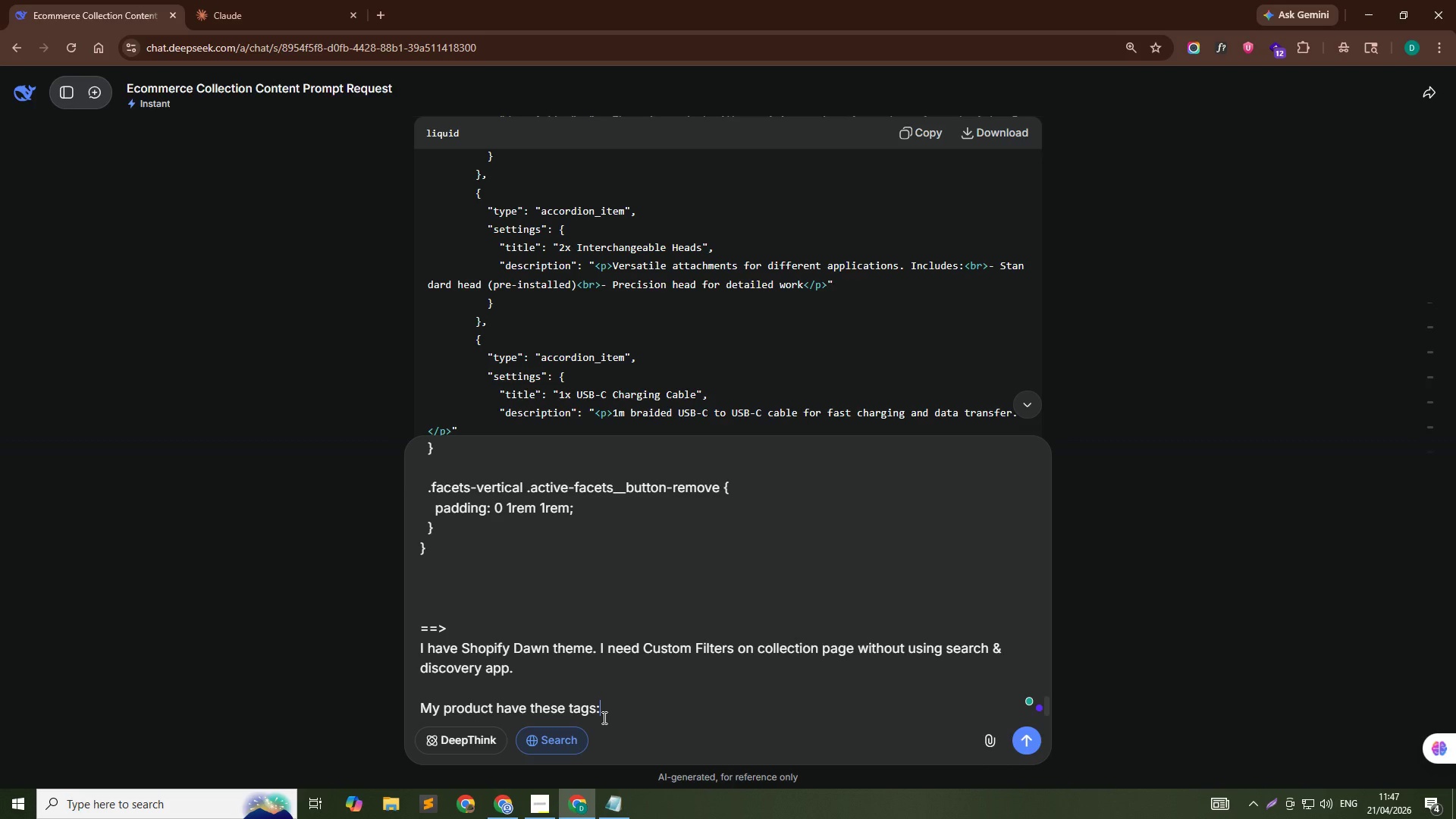 
key(Shift+Enter)
 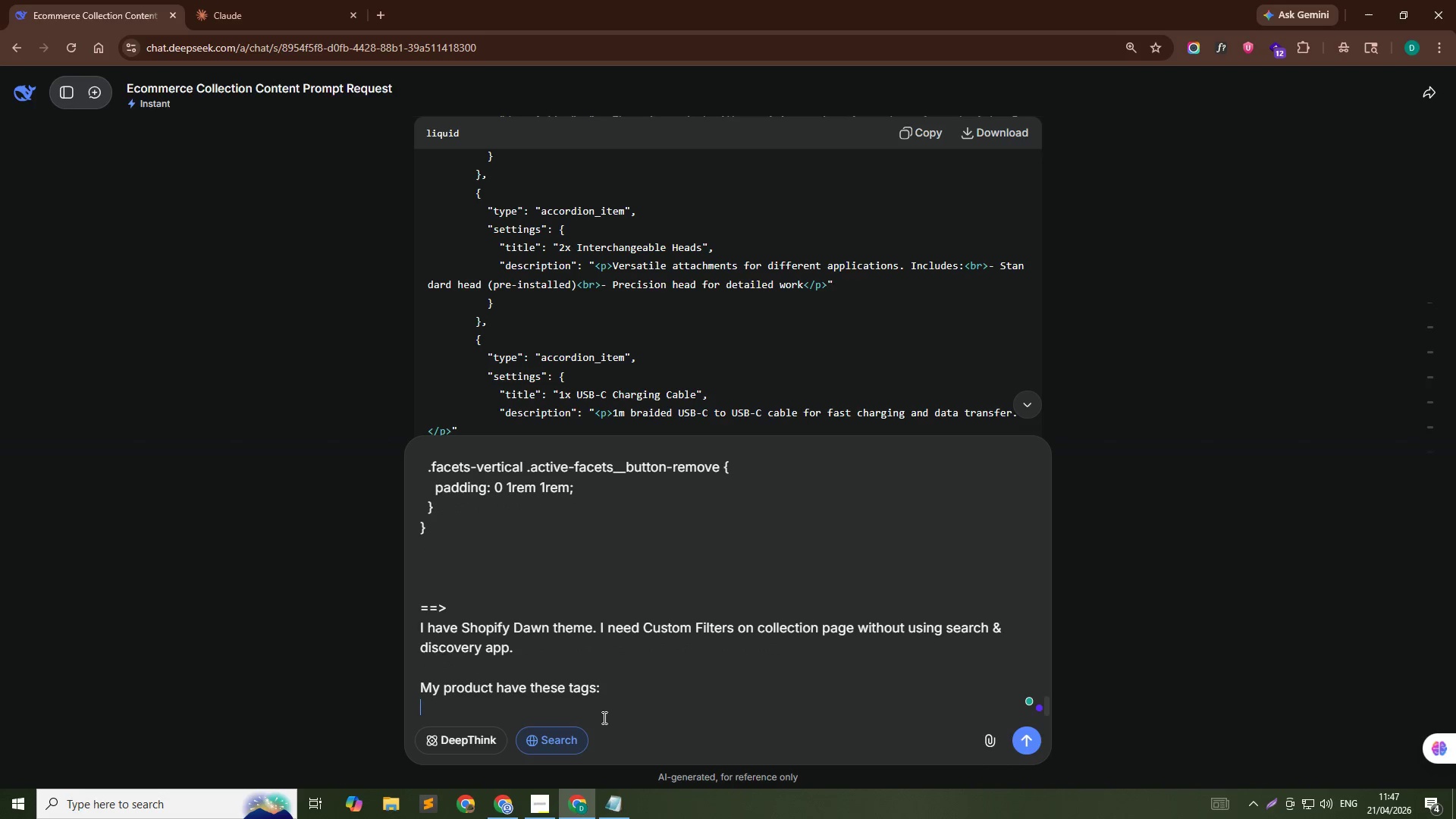 
type(- Environment tags: environment:forest, environment:coastal, environment:meadow)
 